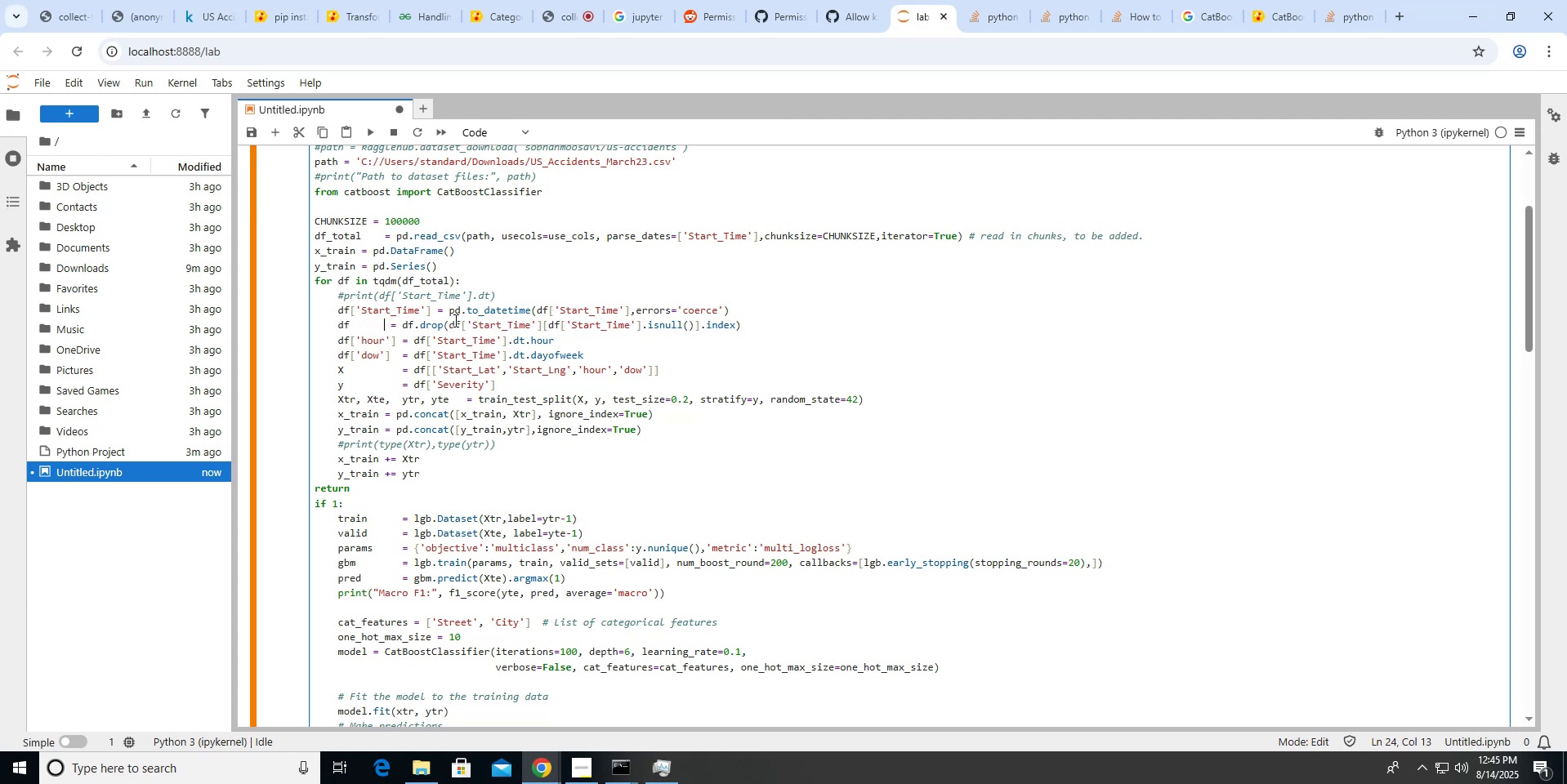 
key(Space)
 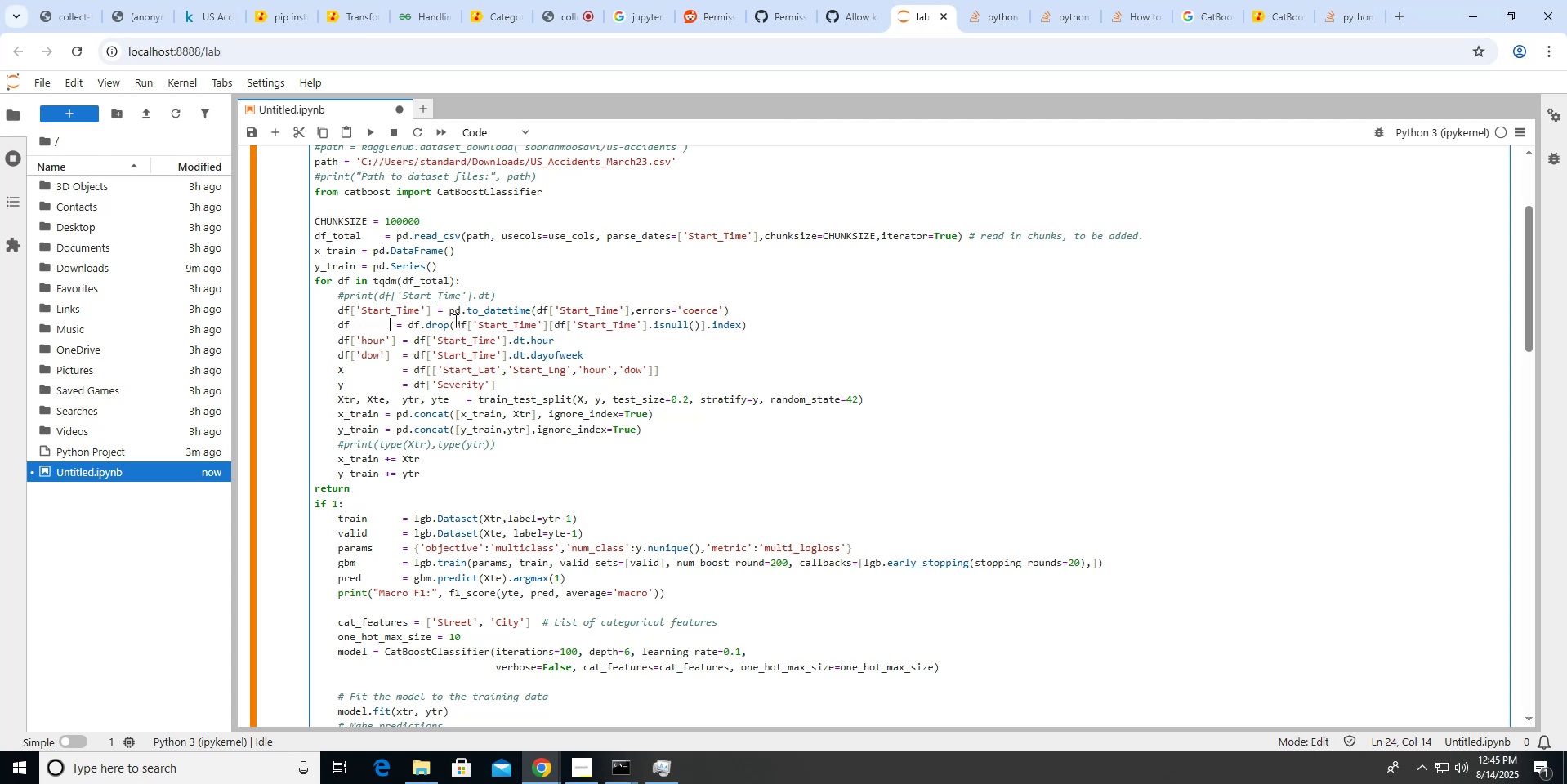 
key(Space)
 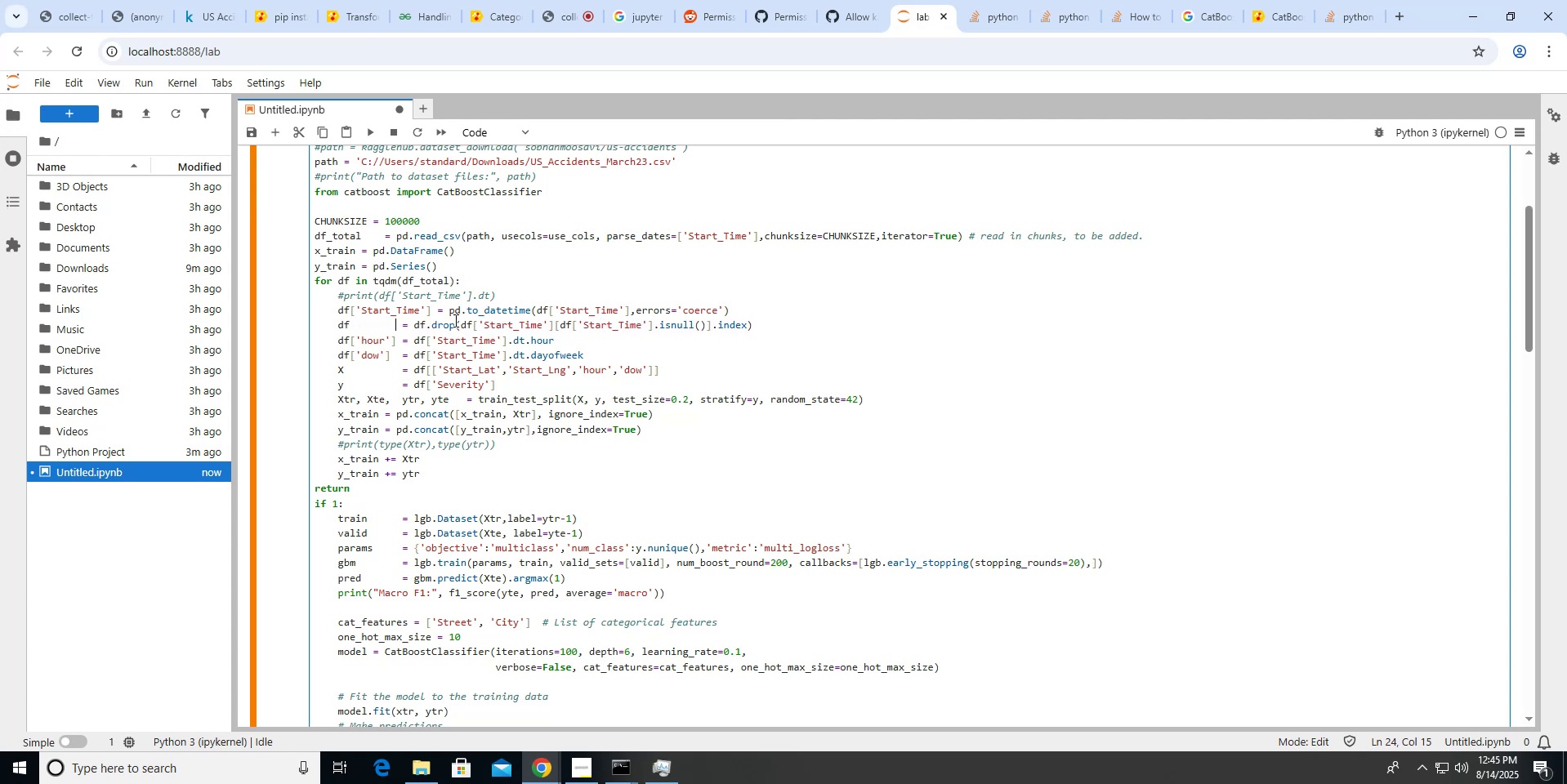 
key(Space)
 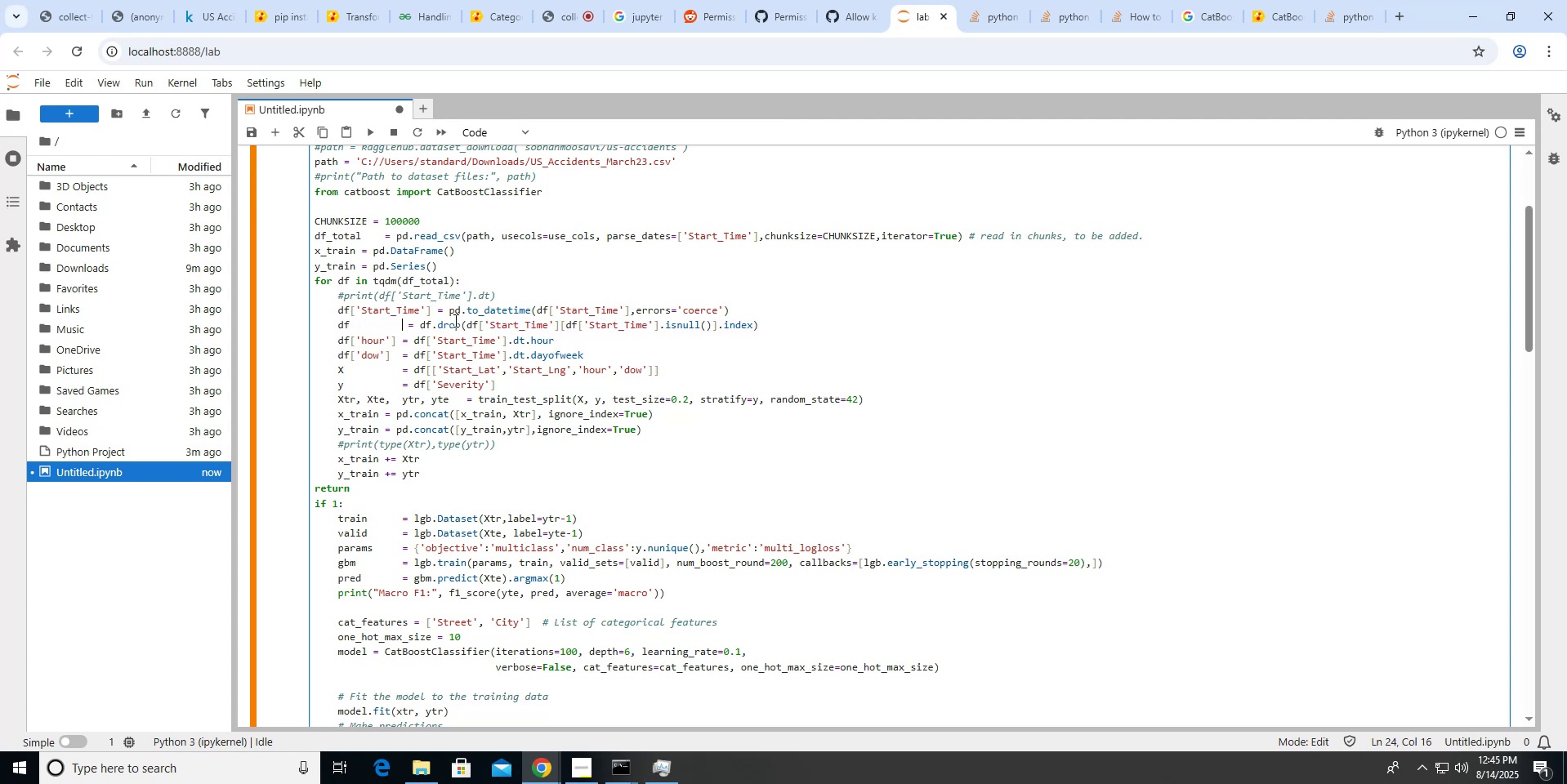 
key(Space)
 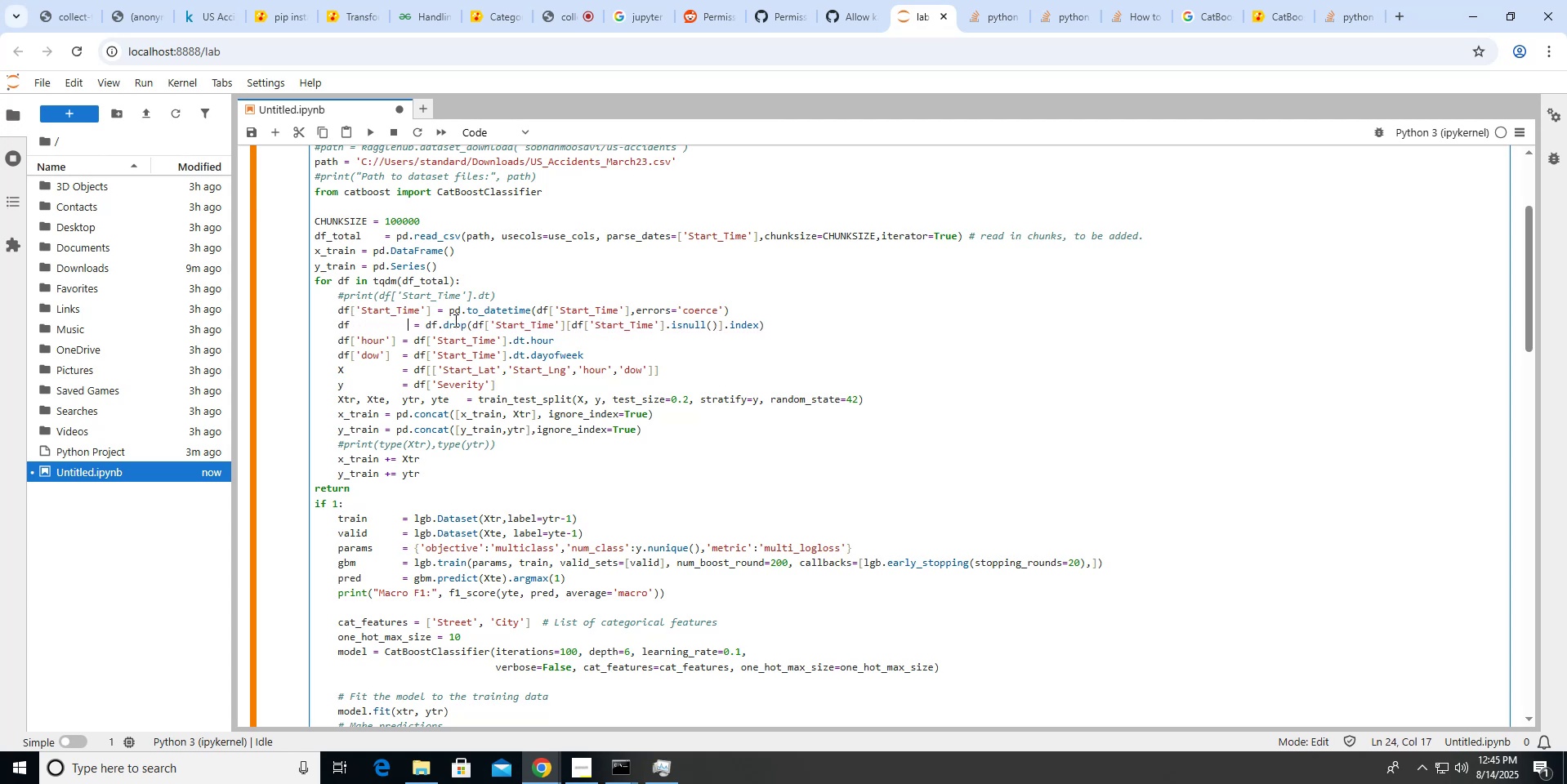 
key(Space)
 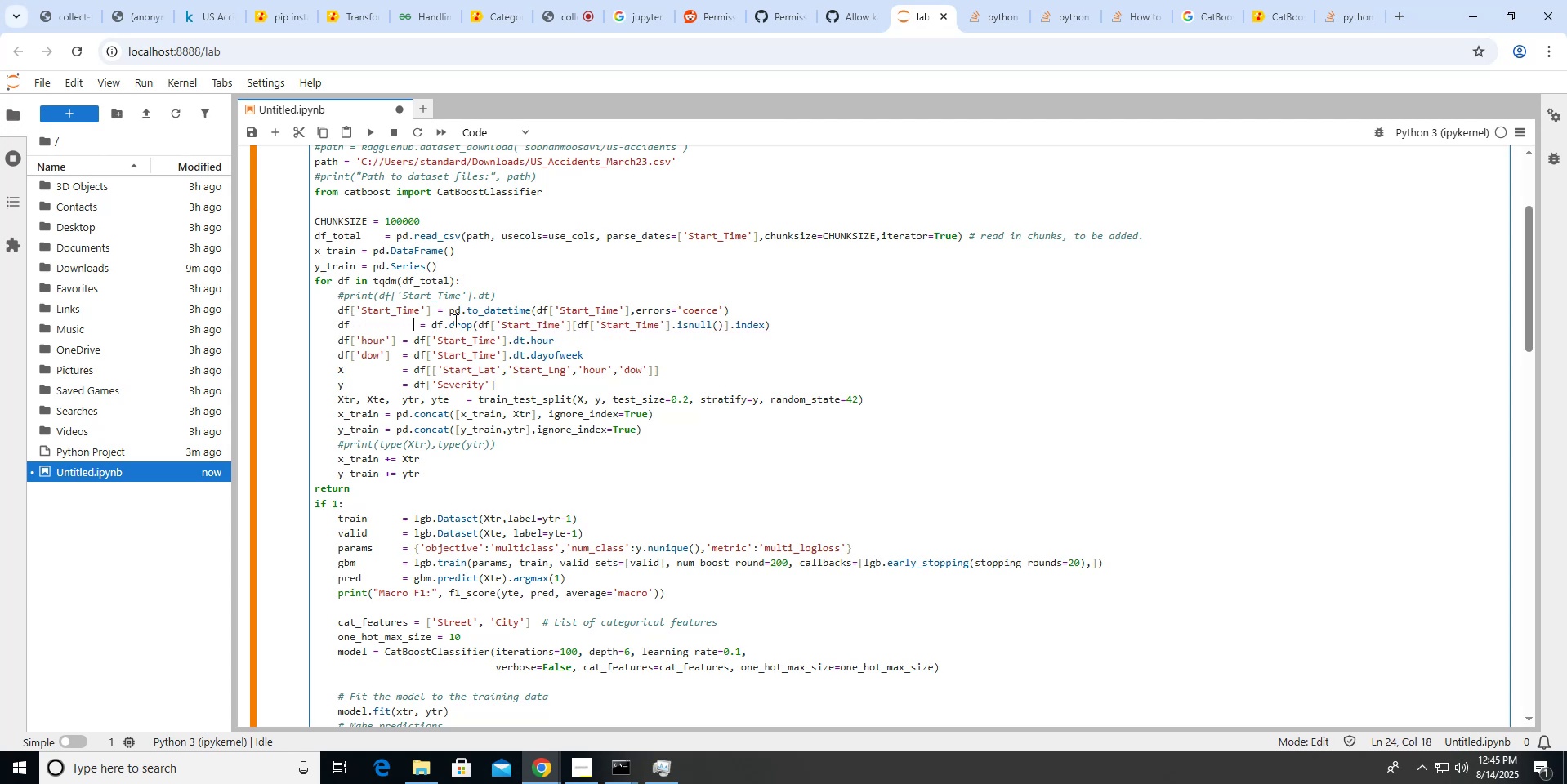 
key(Space)
 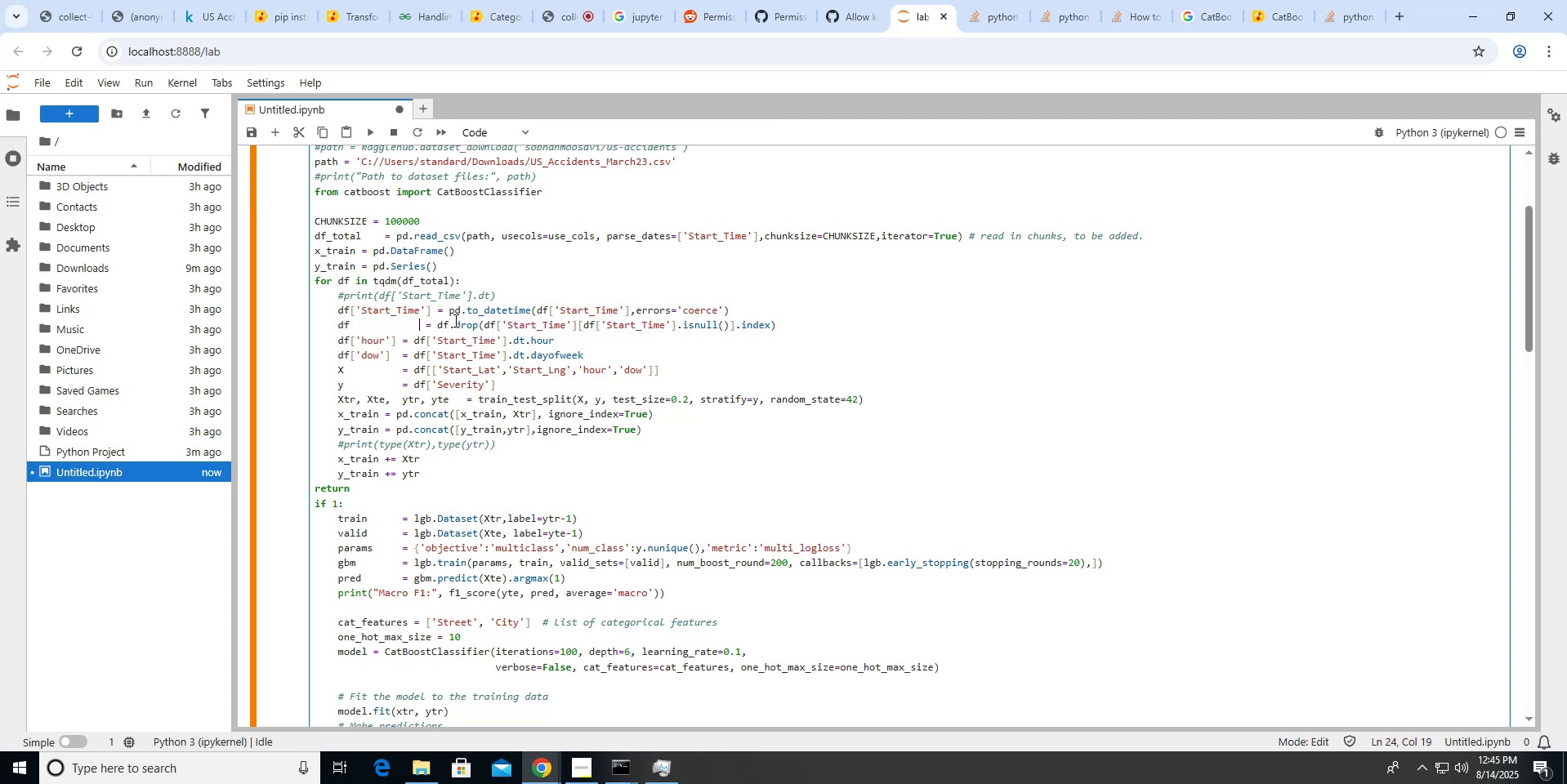 
key(Space)
 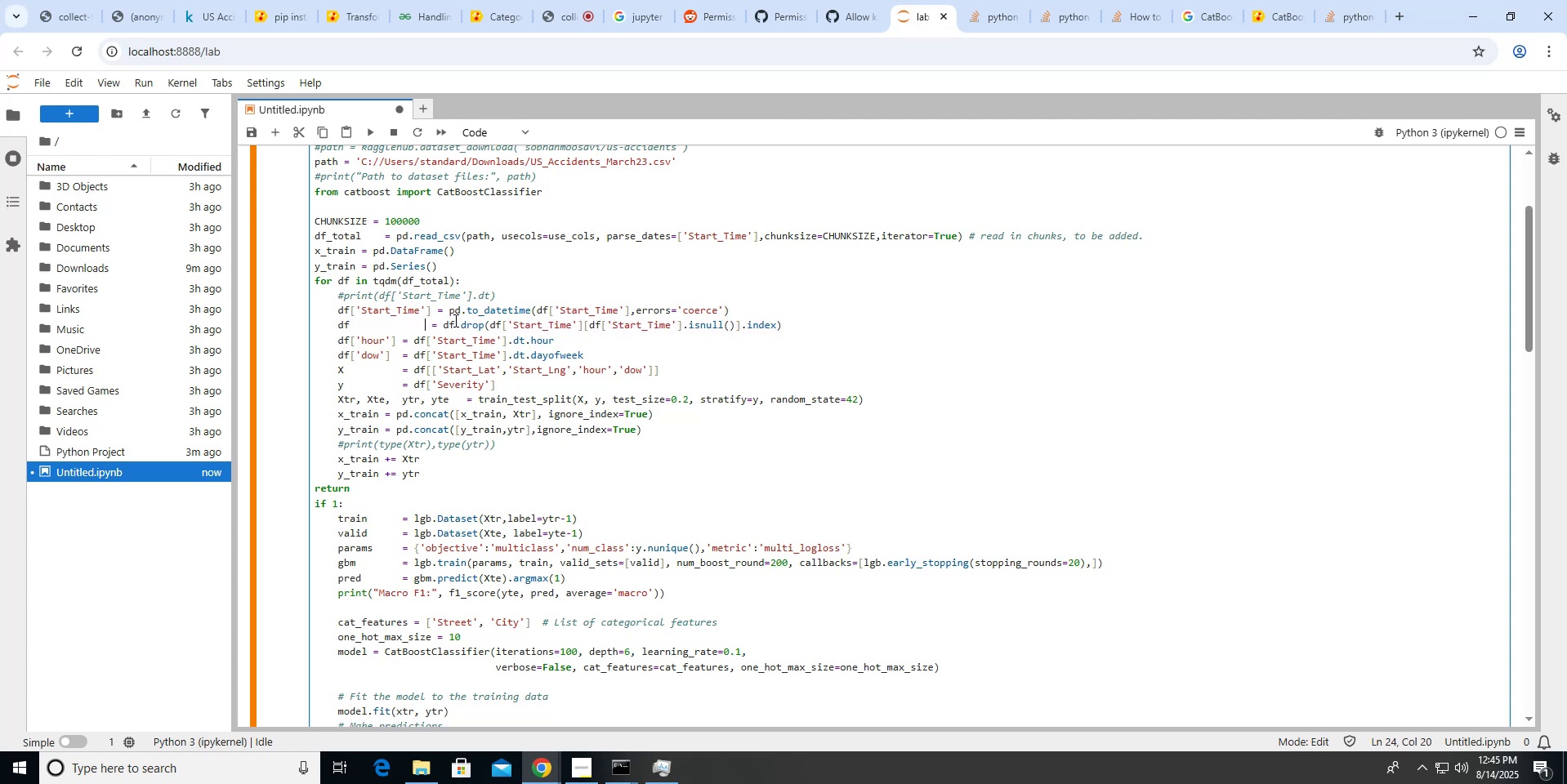 
key(Space)
 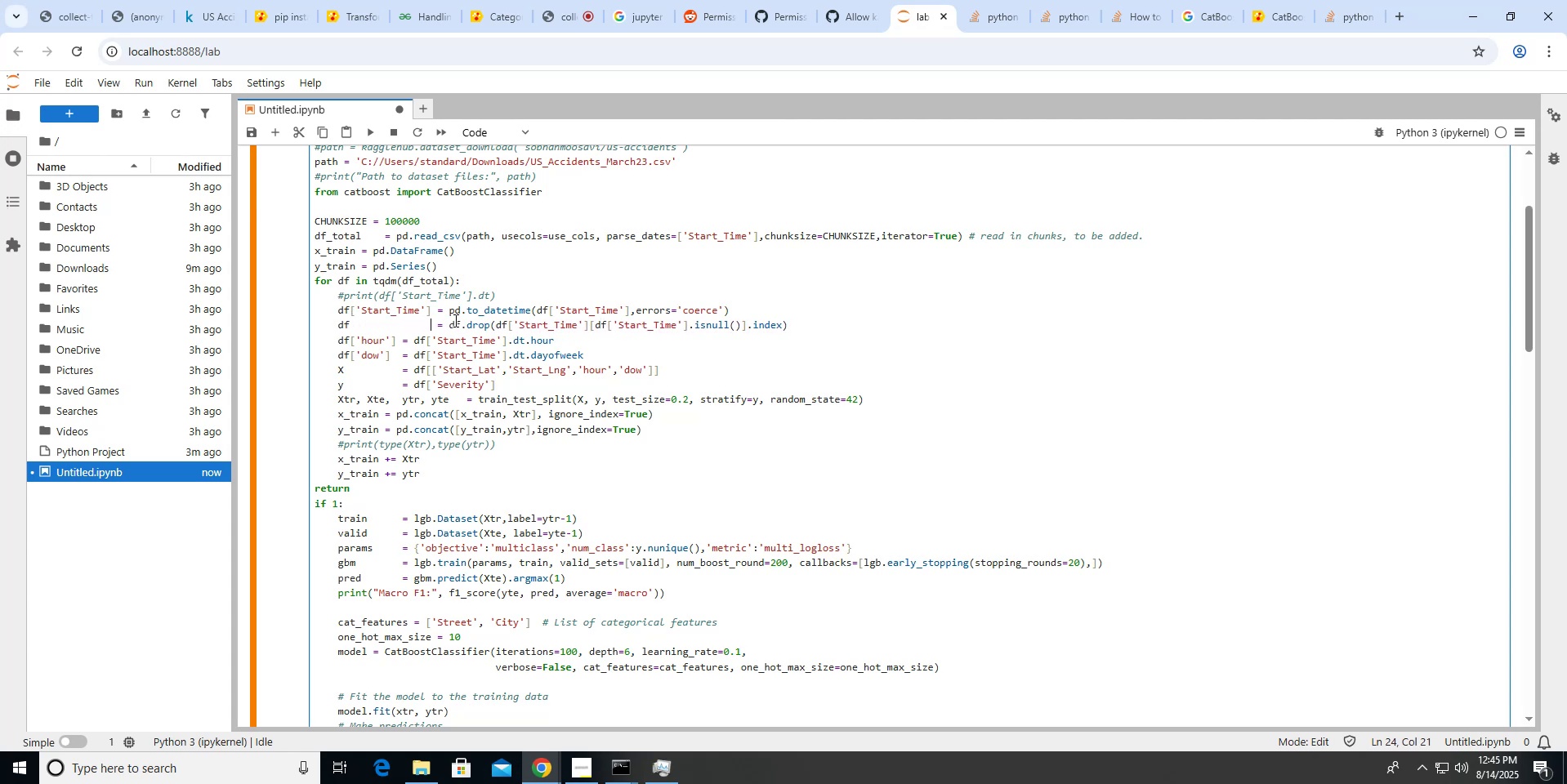 
key(ArrowLeft)
 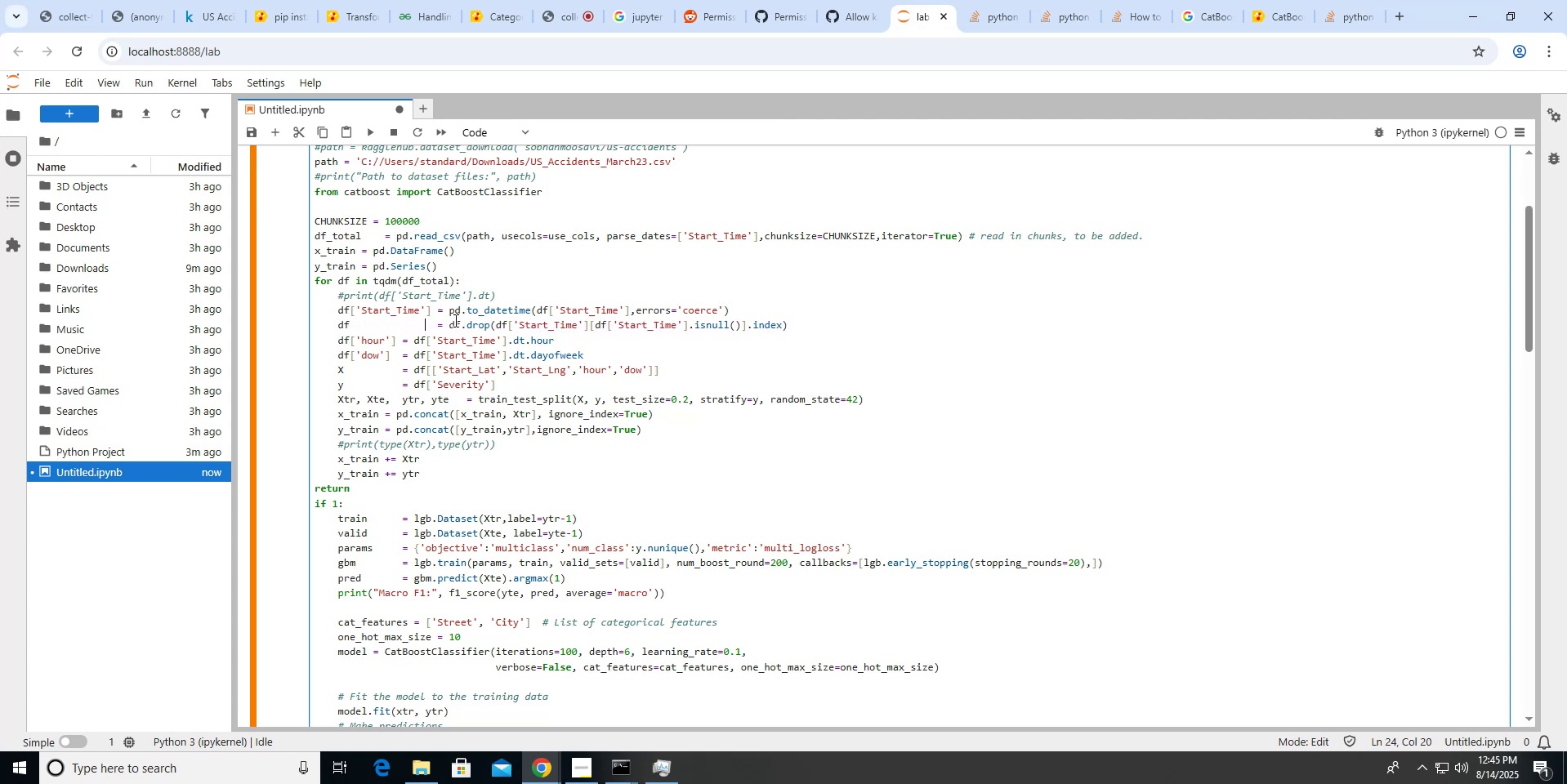 
key(ArrowLeft)
 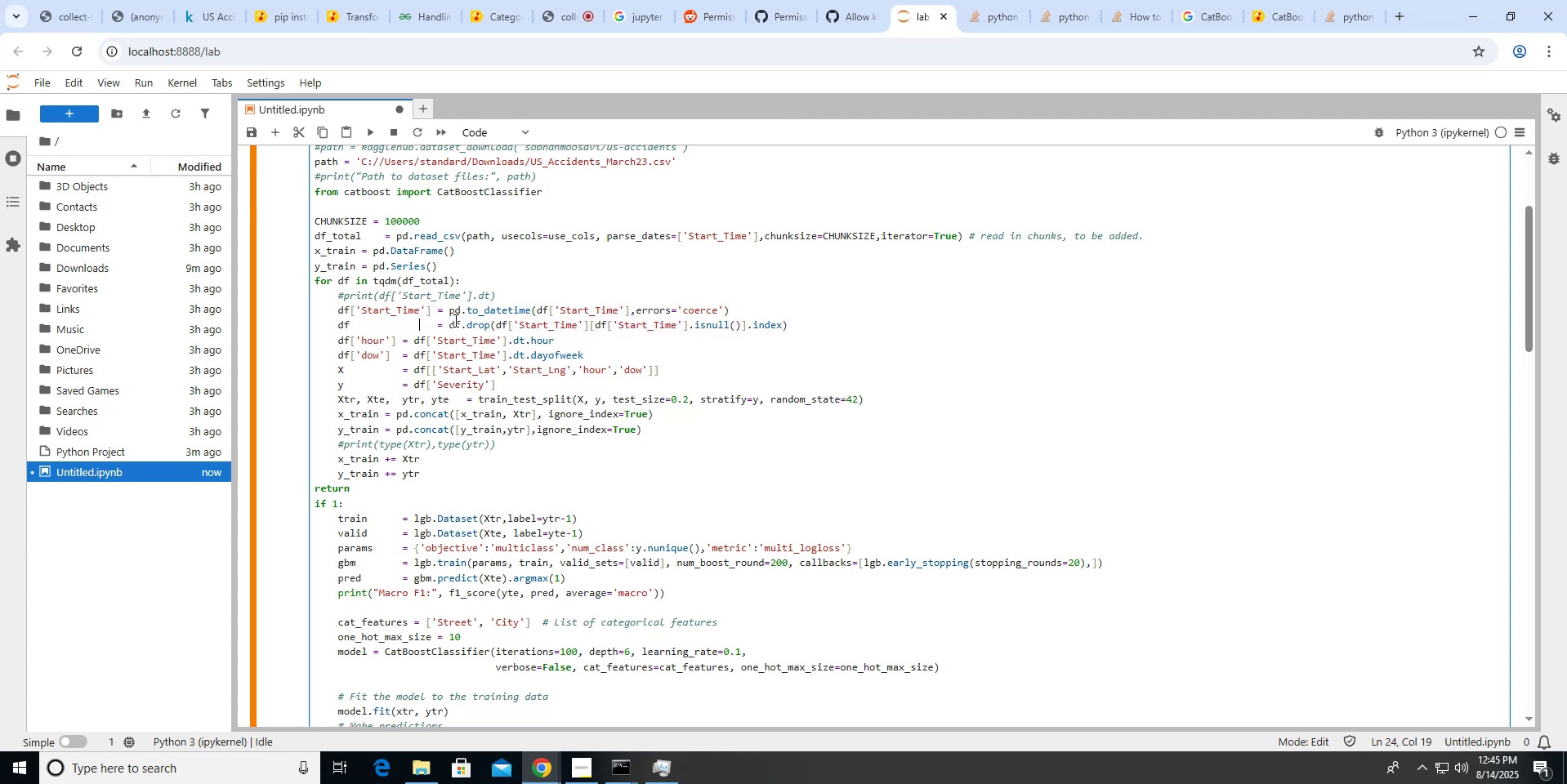 
key(ArrowLeft)
 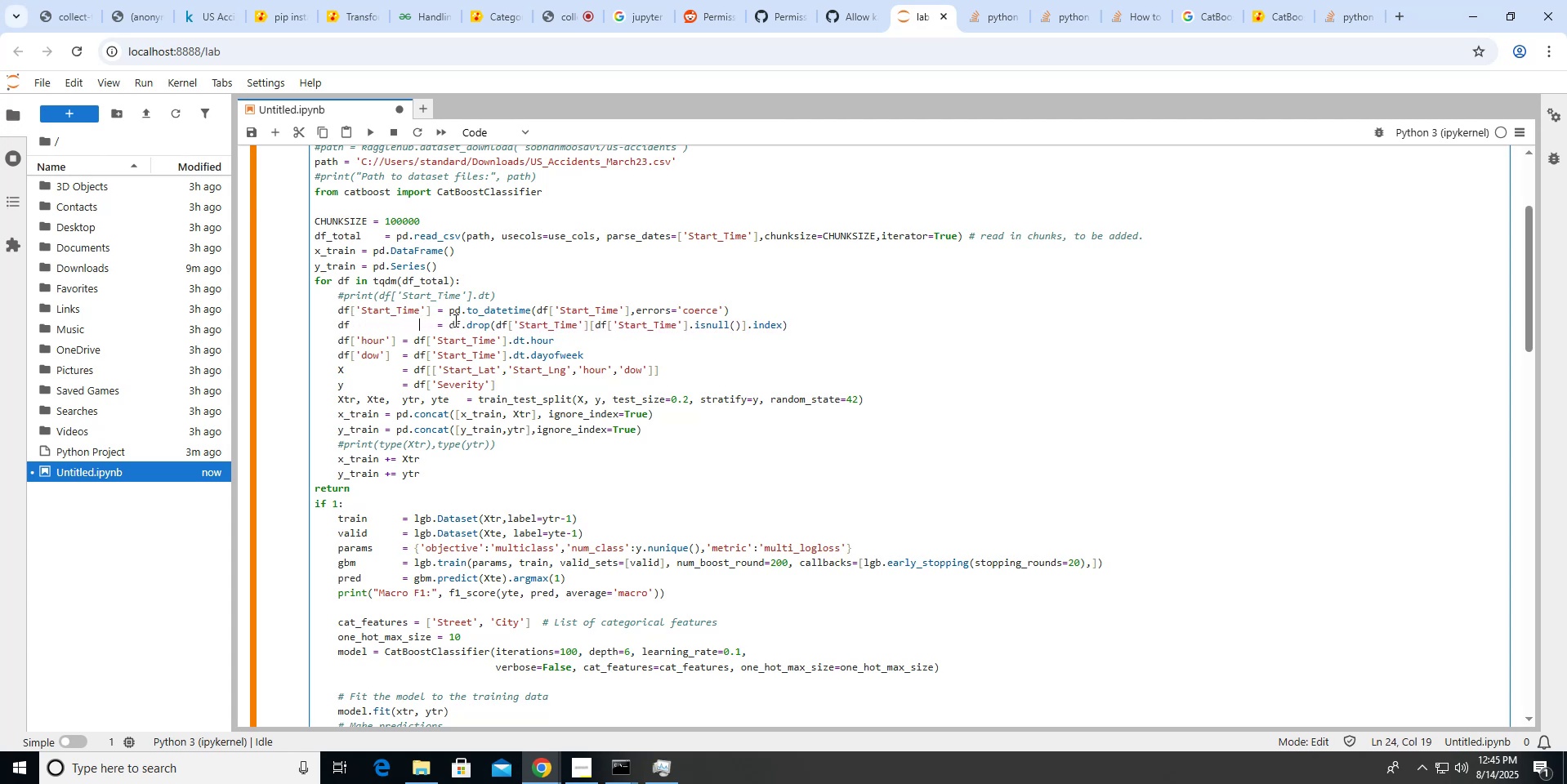 
key(ArrowDown)
 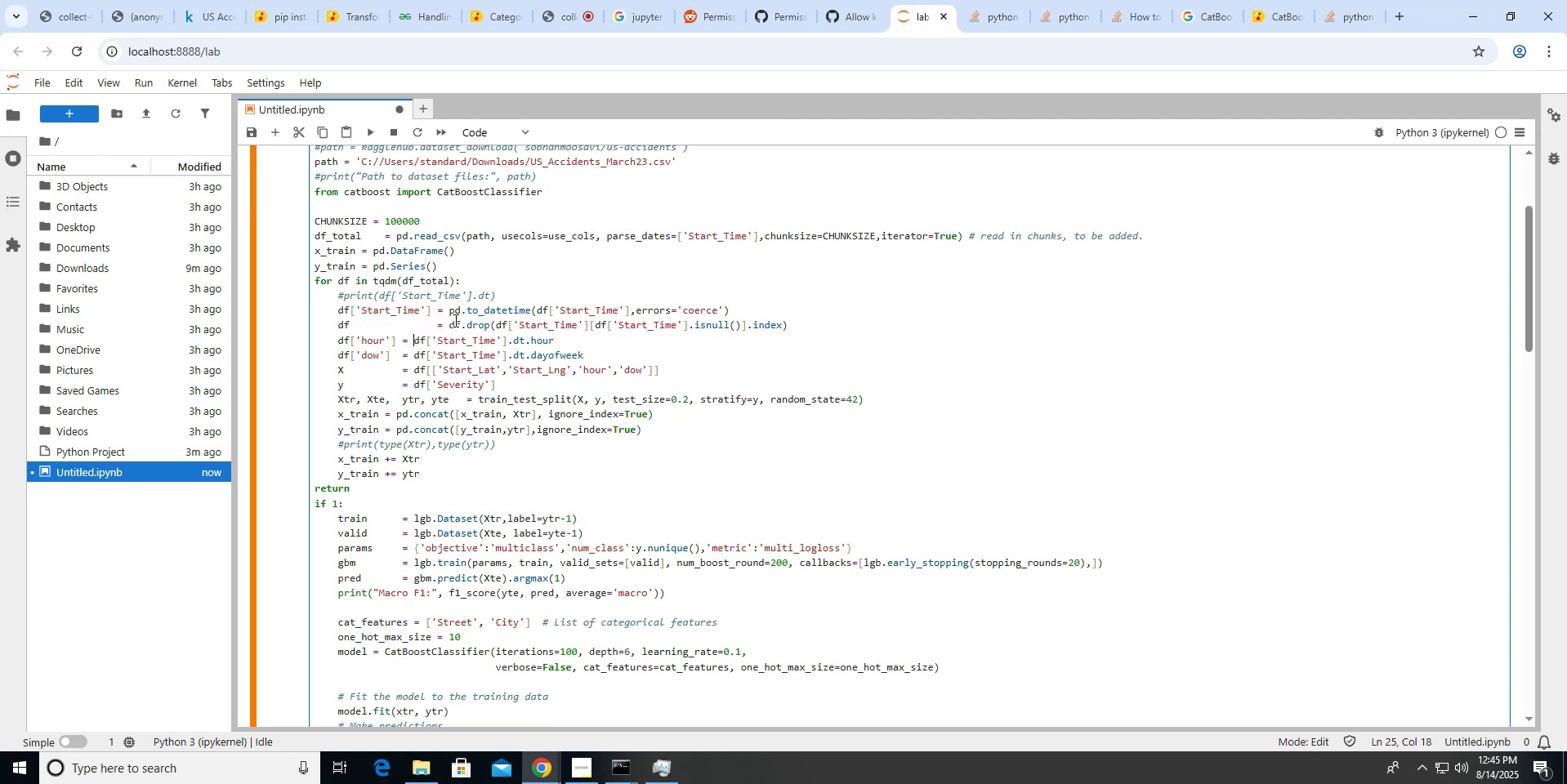 
key(ArrowLeft)
 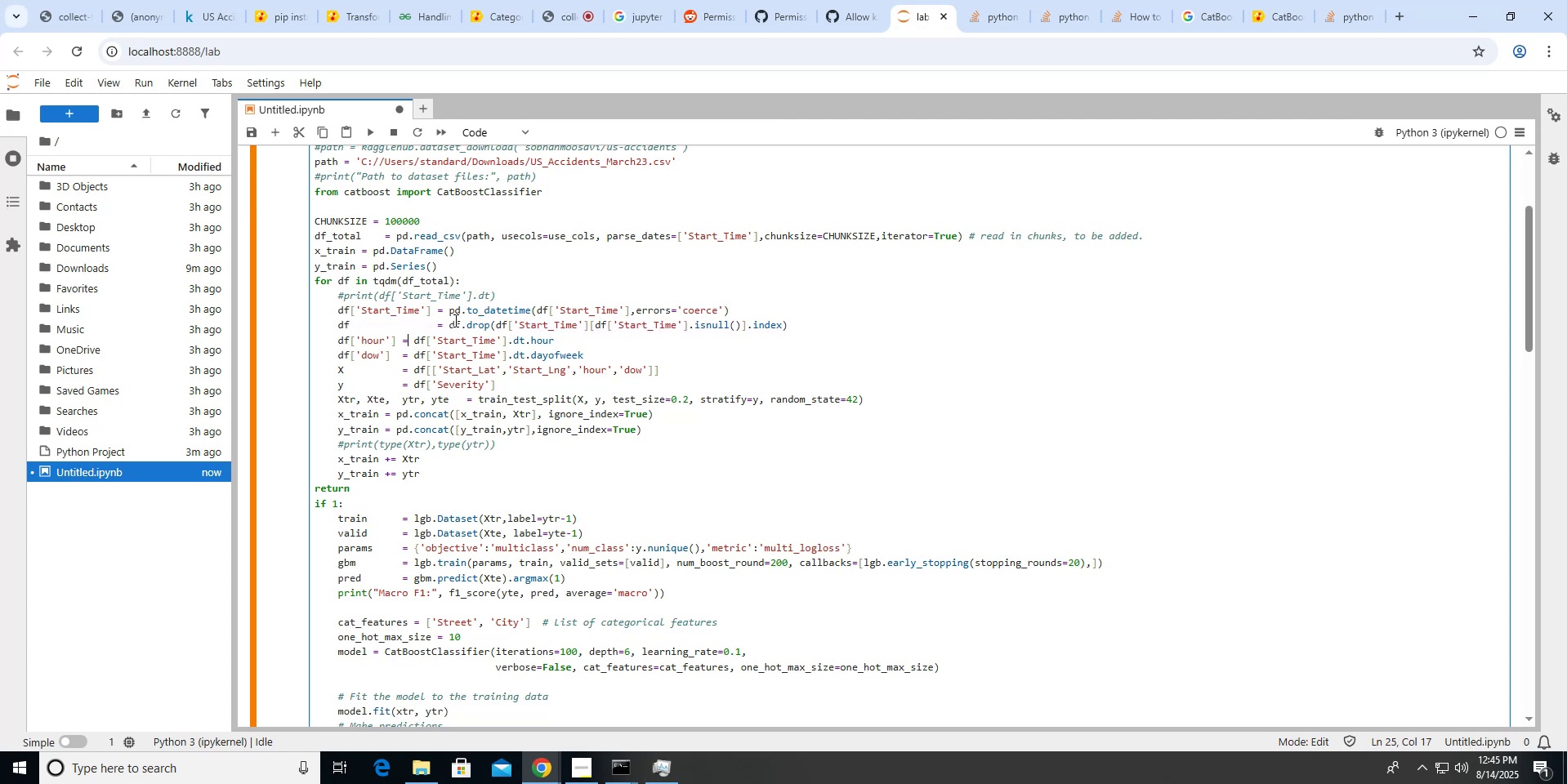 
key(ArrowLeft)
 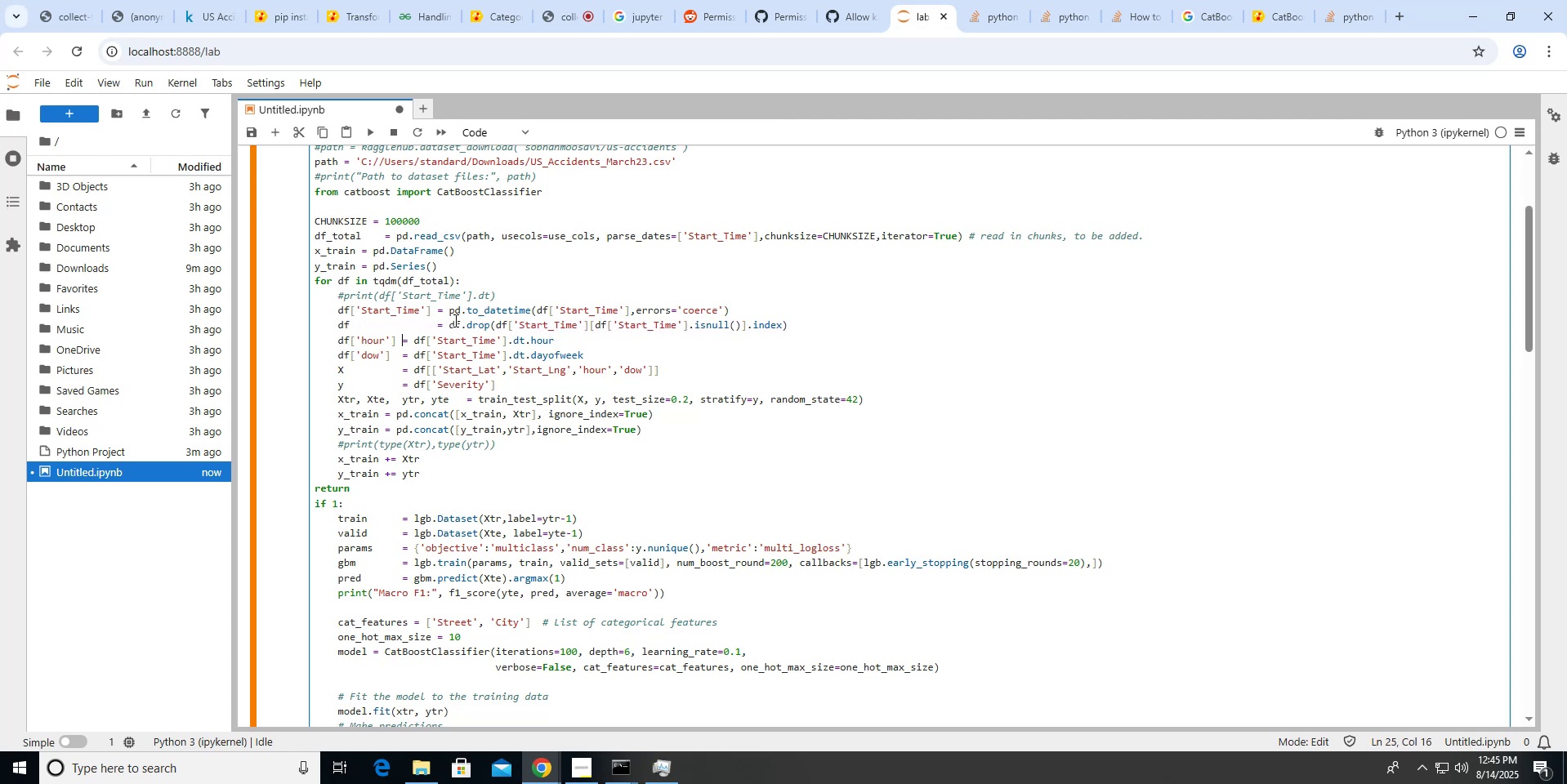 
key(Space)
 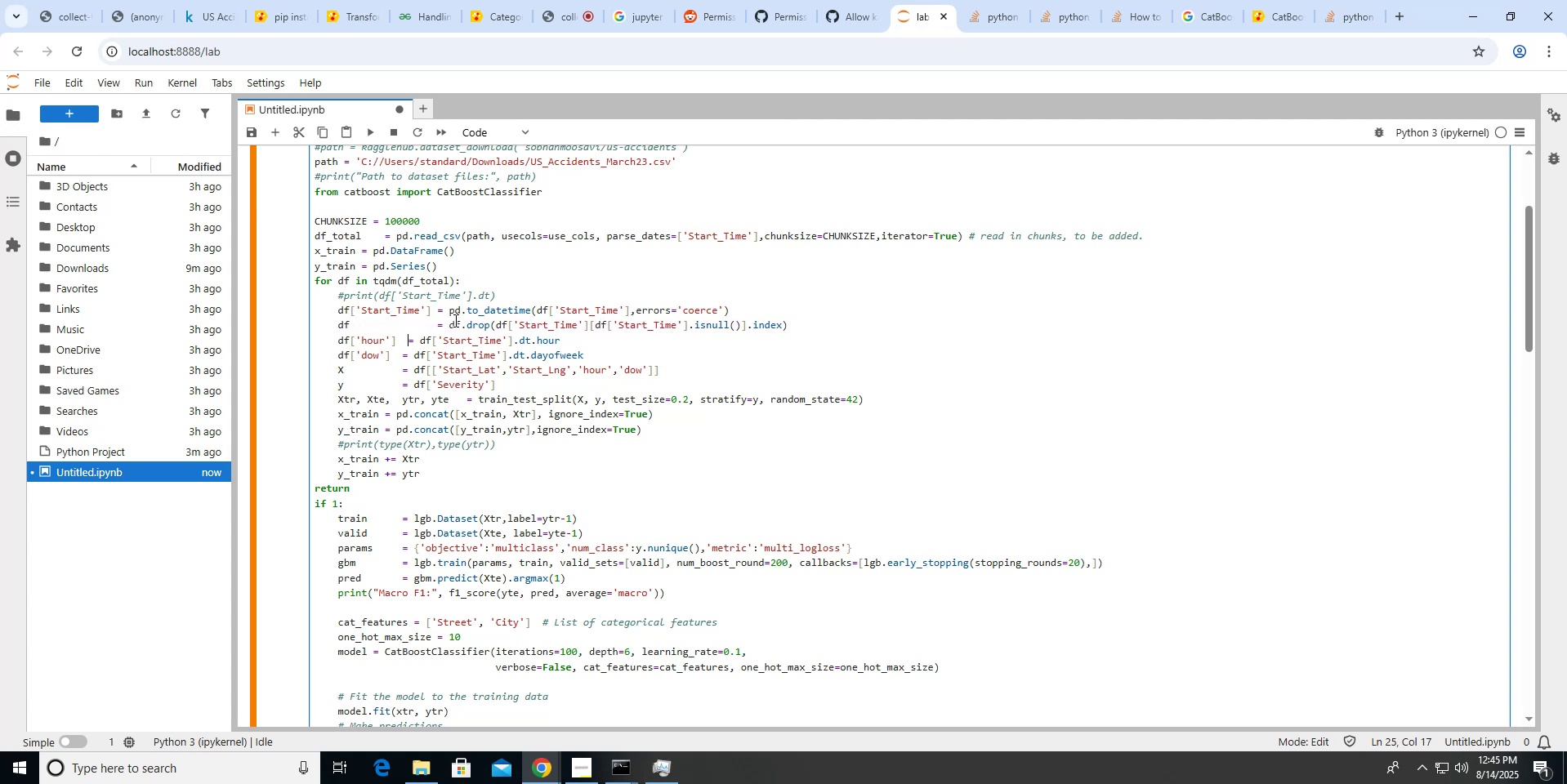 
key(Space)
 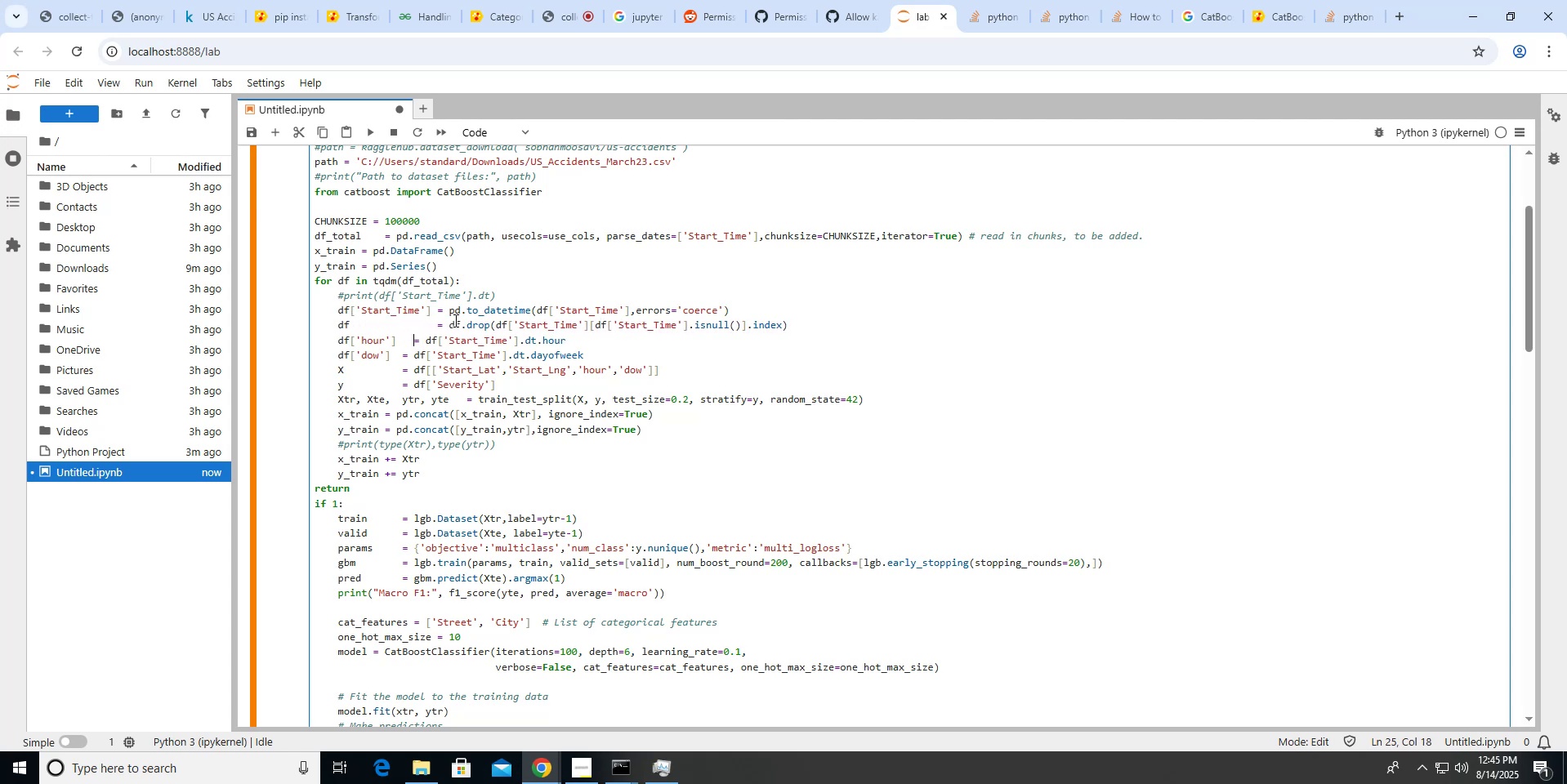 
key(Space)
 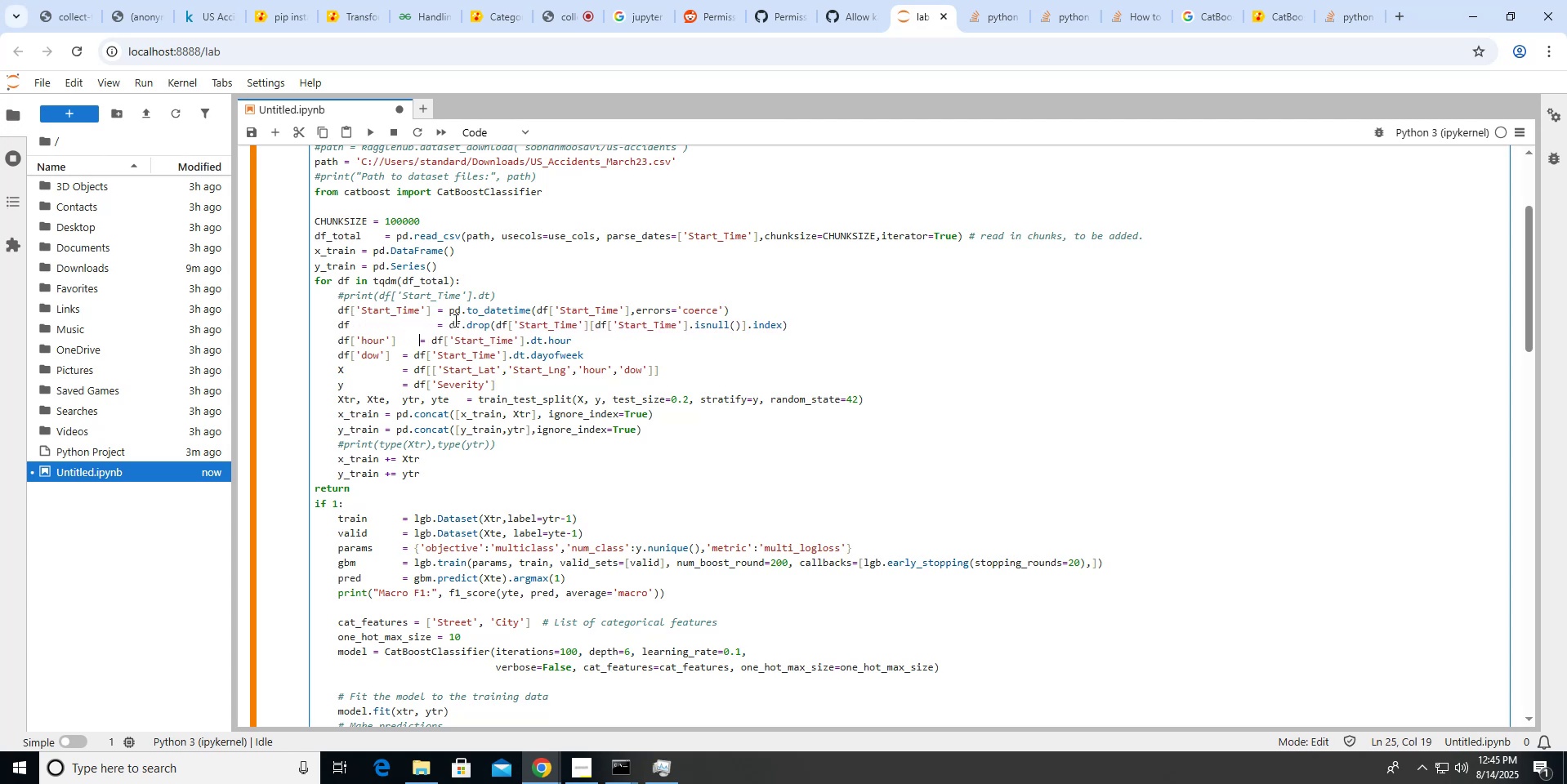 
key(Space)
 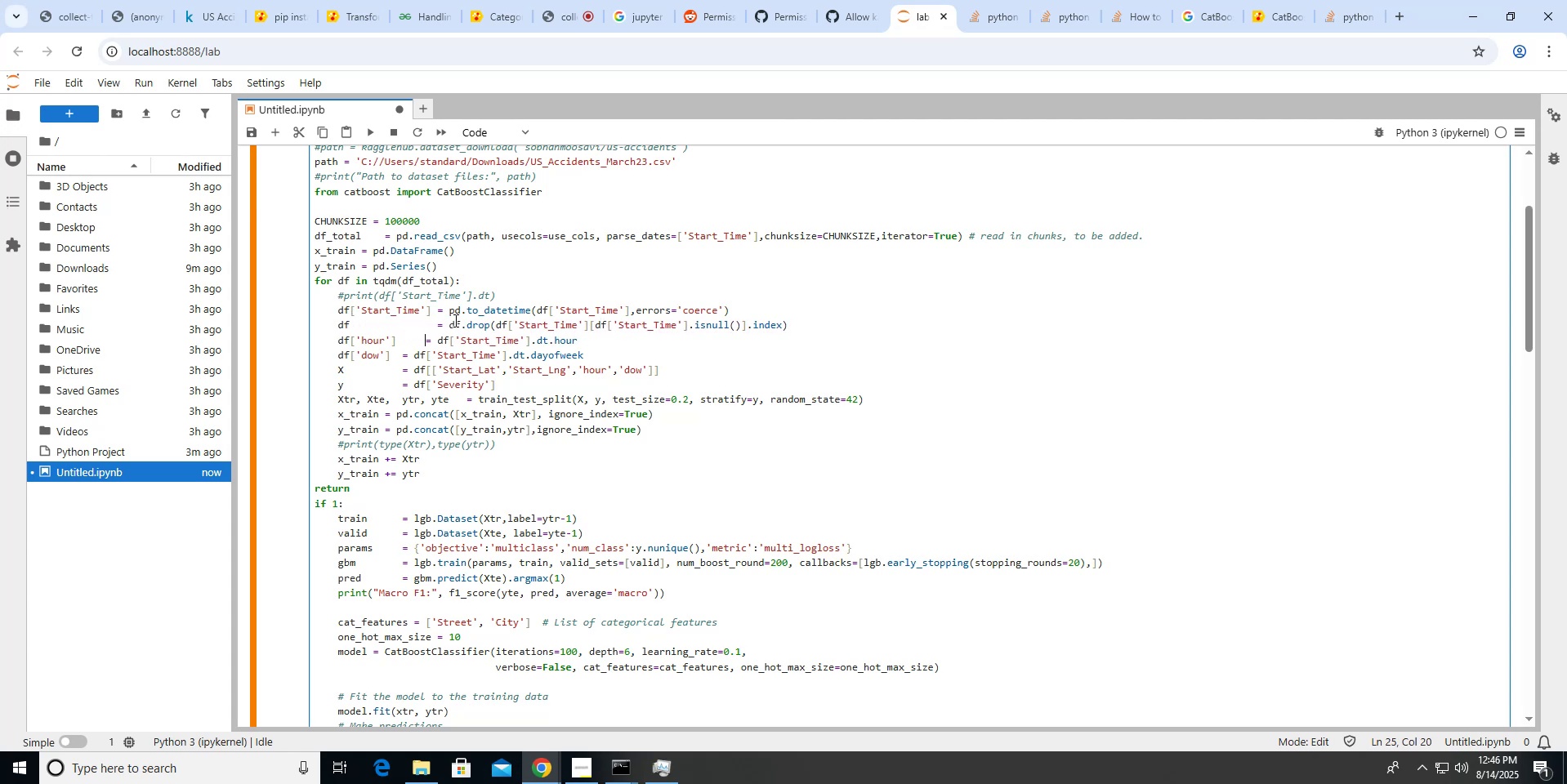 
key(Space)
 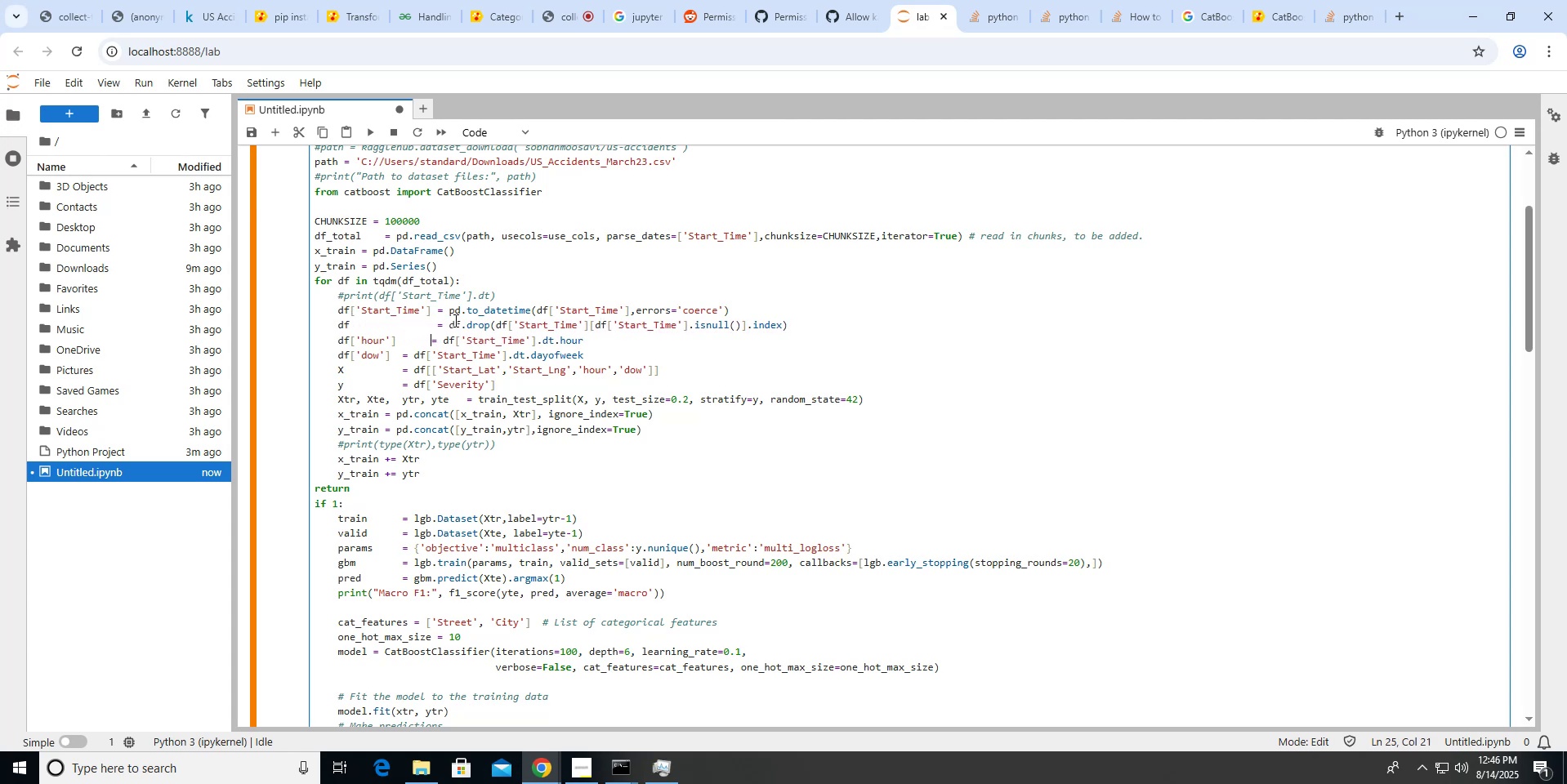 
key(Space)
 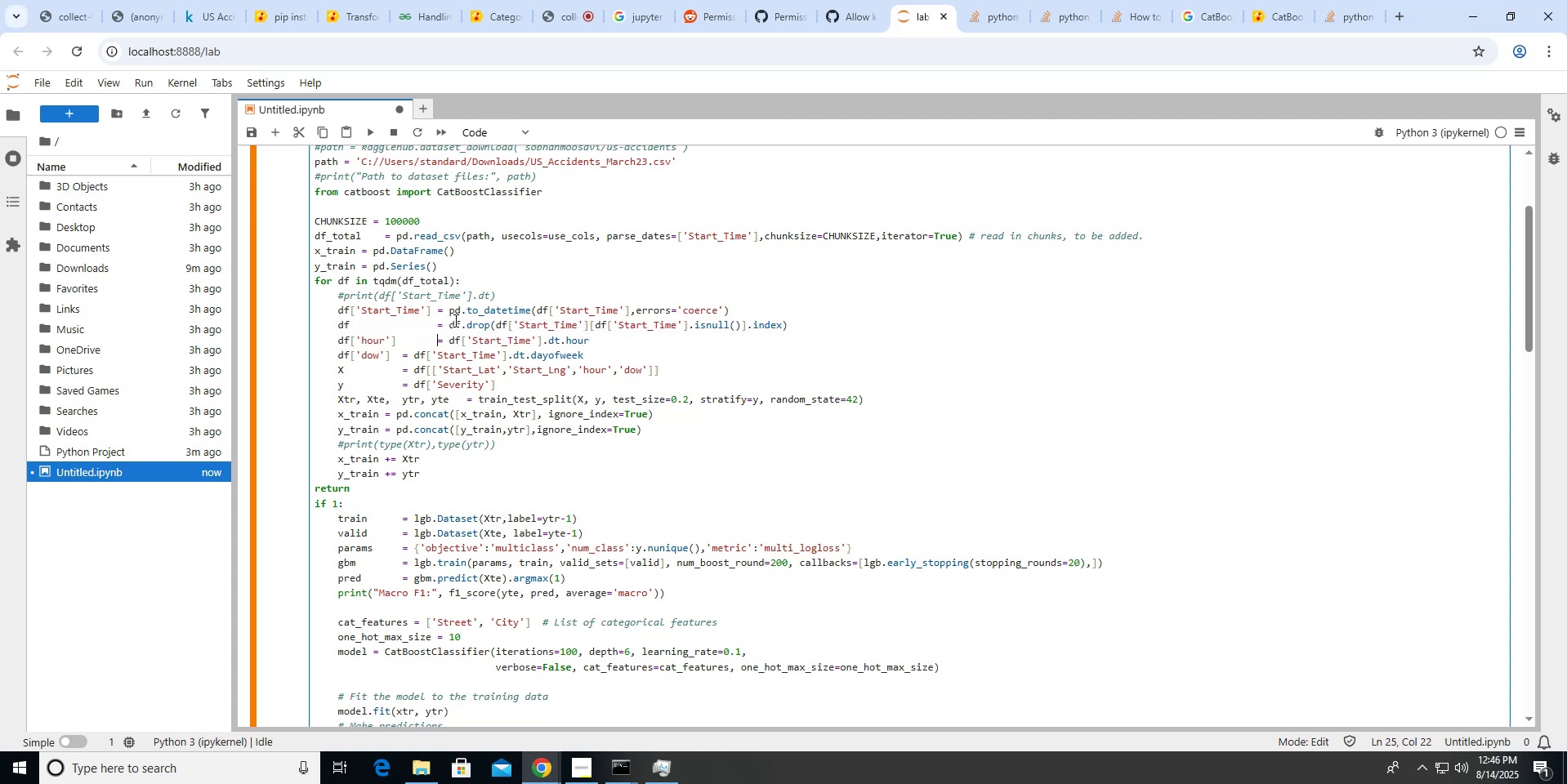 
key(ArrowDown)
 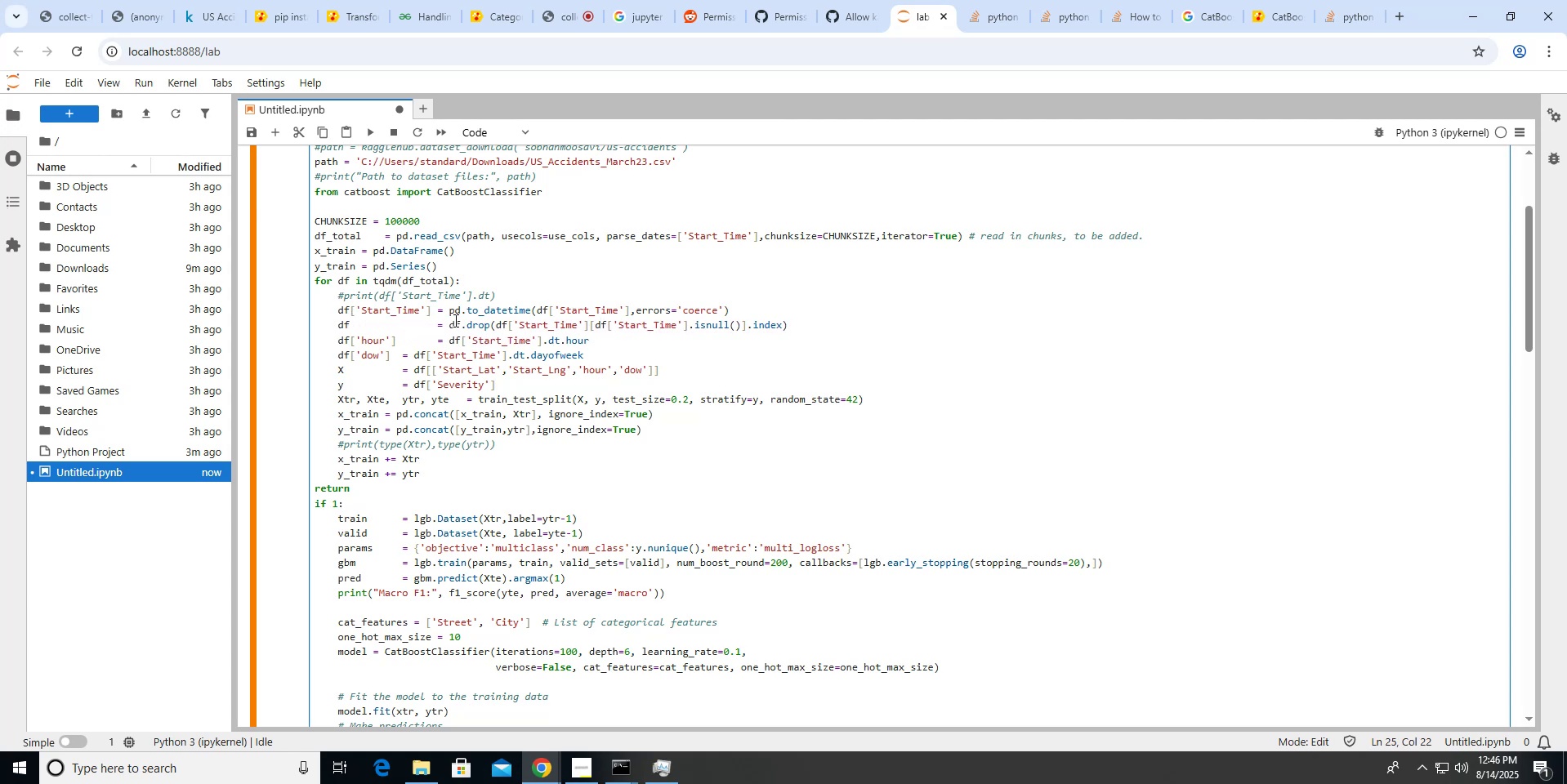 
key(ArrowLeft)
 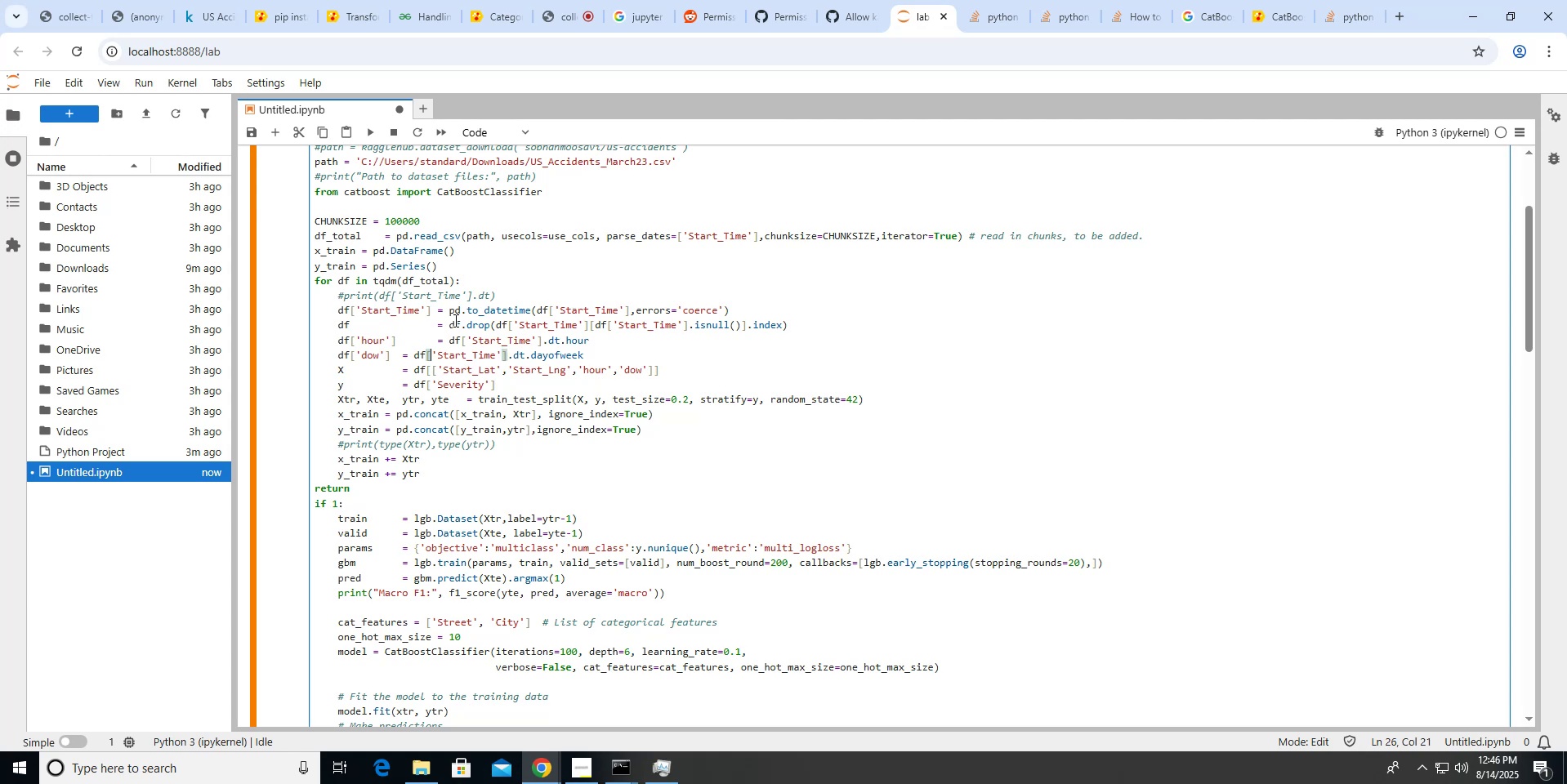 
key(ArrowLeft)
 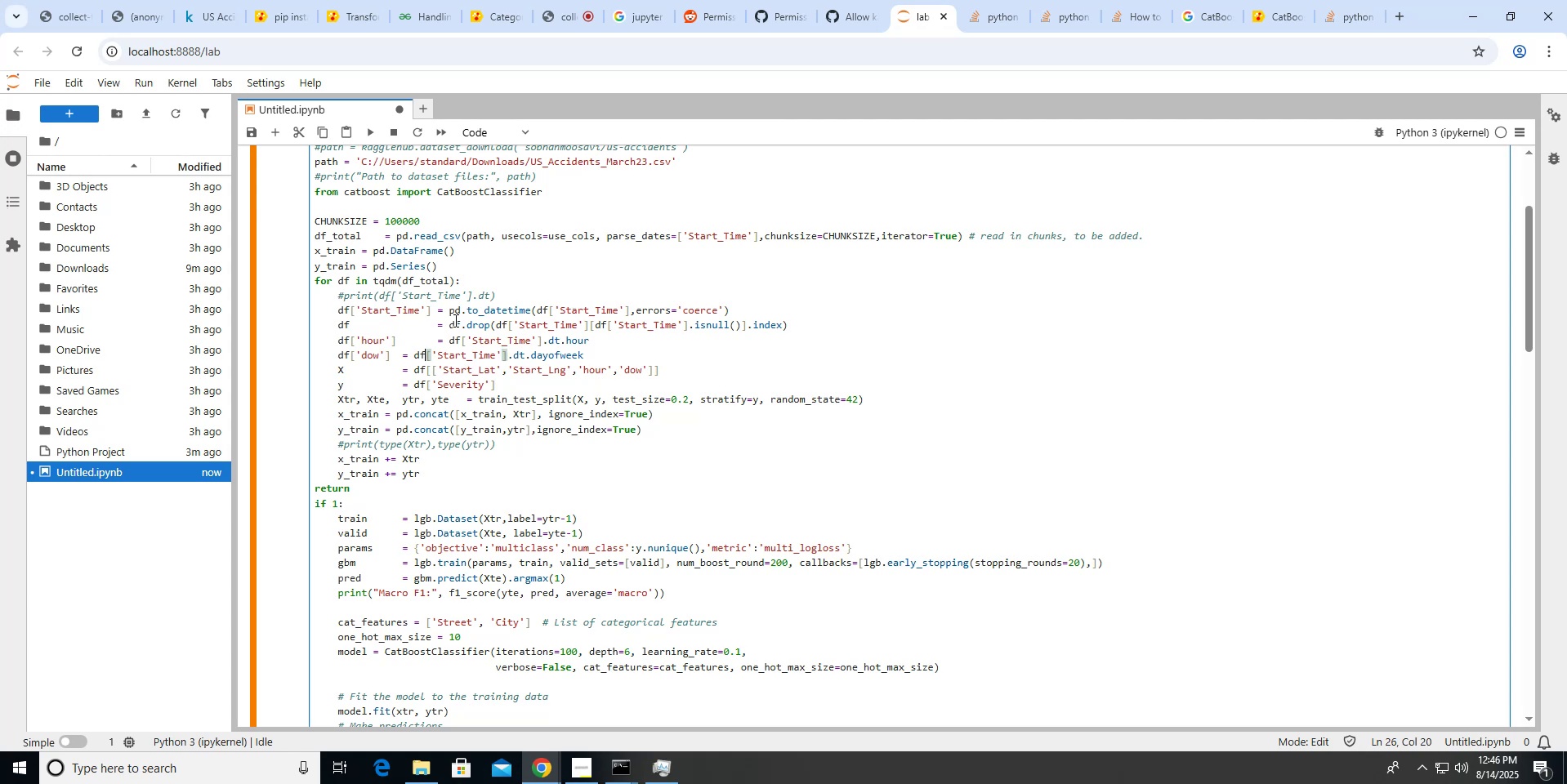 
key(ArrowLeft)
 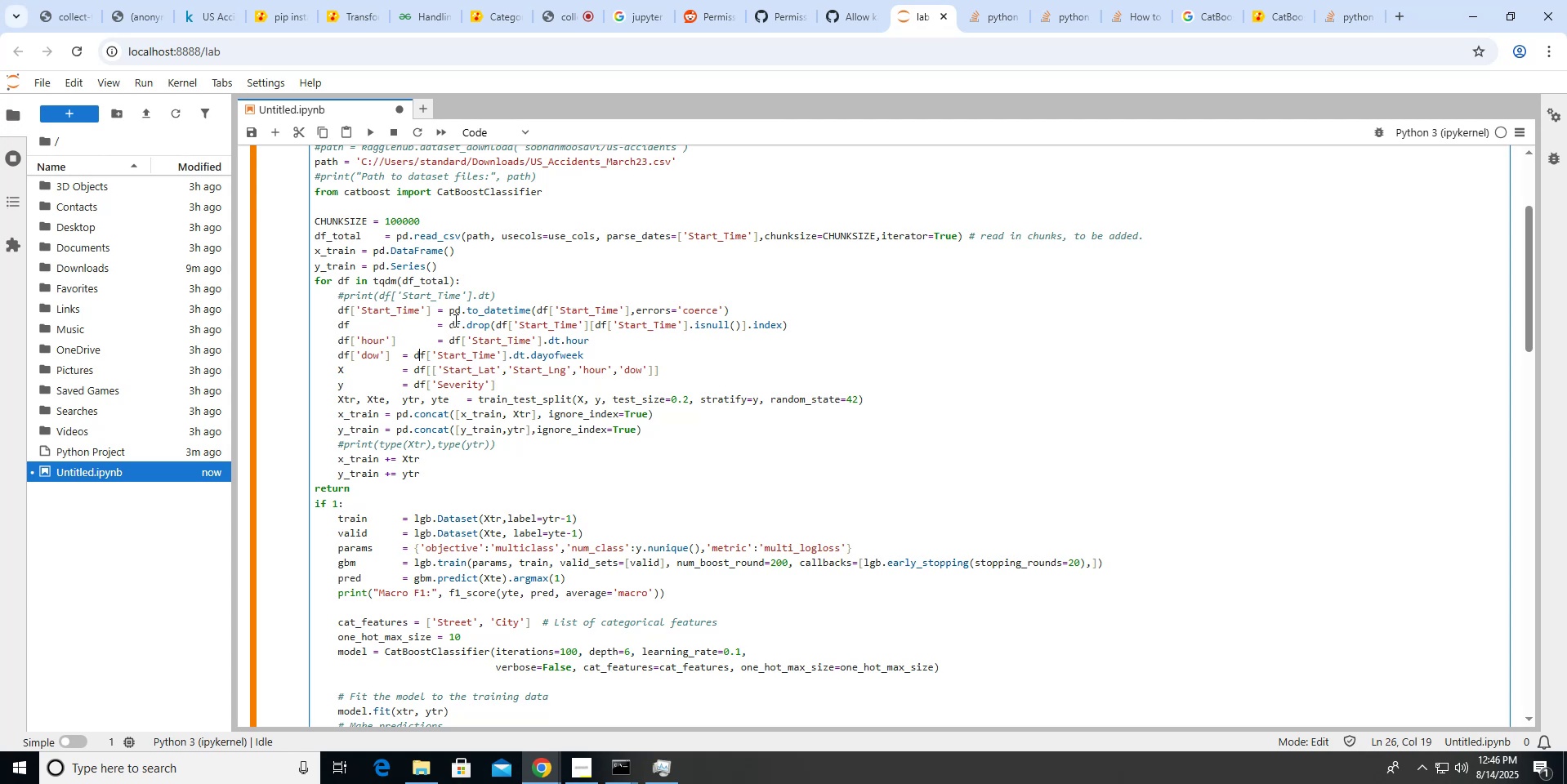 
key(ArrowLeft)
 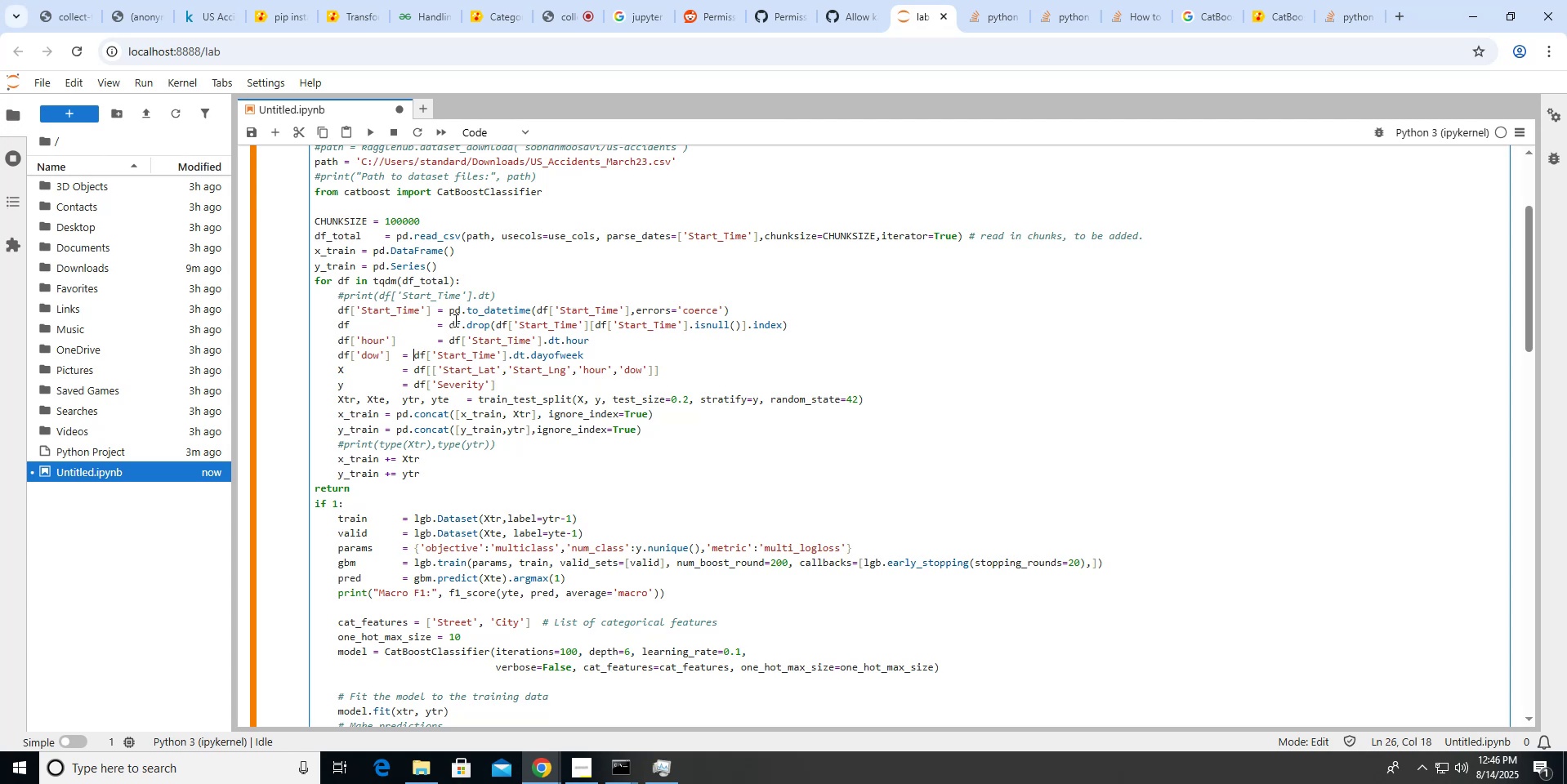 
key(ArrowLeft)
 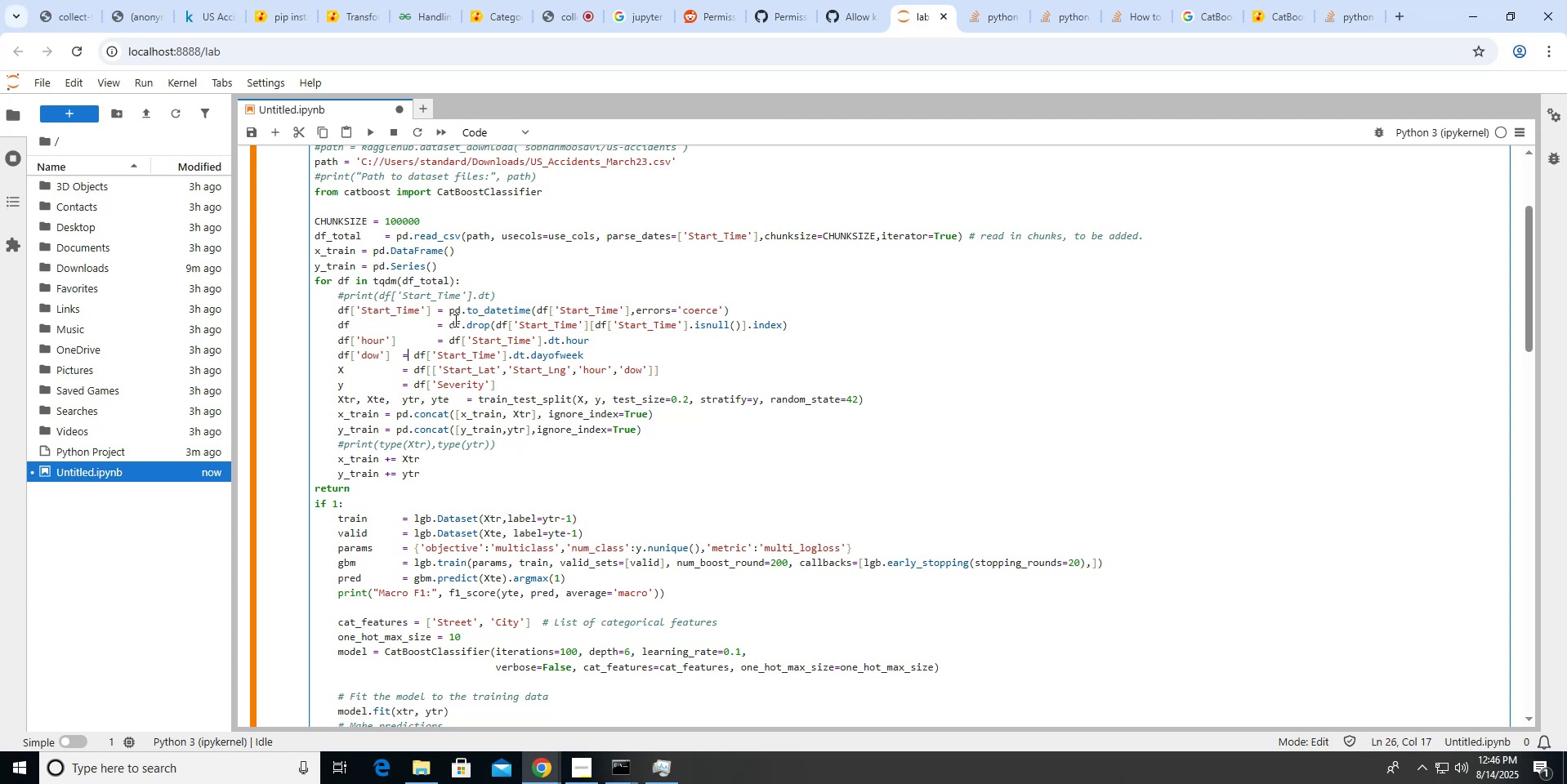 
key(ArrowLeft)
 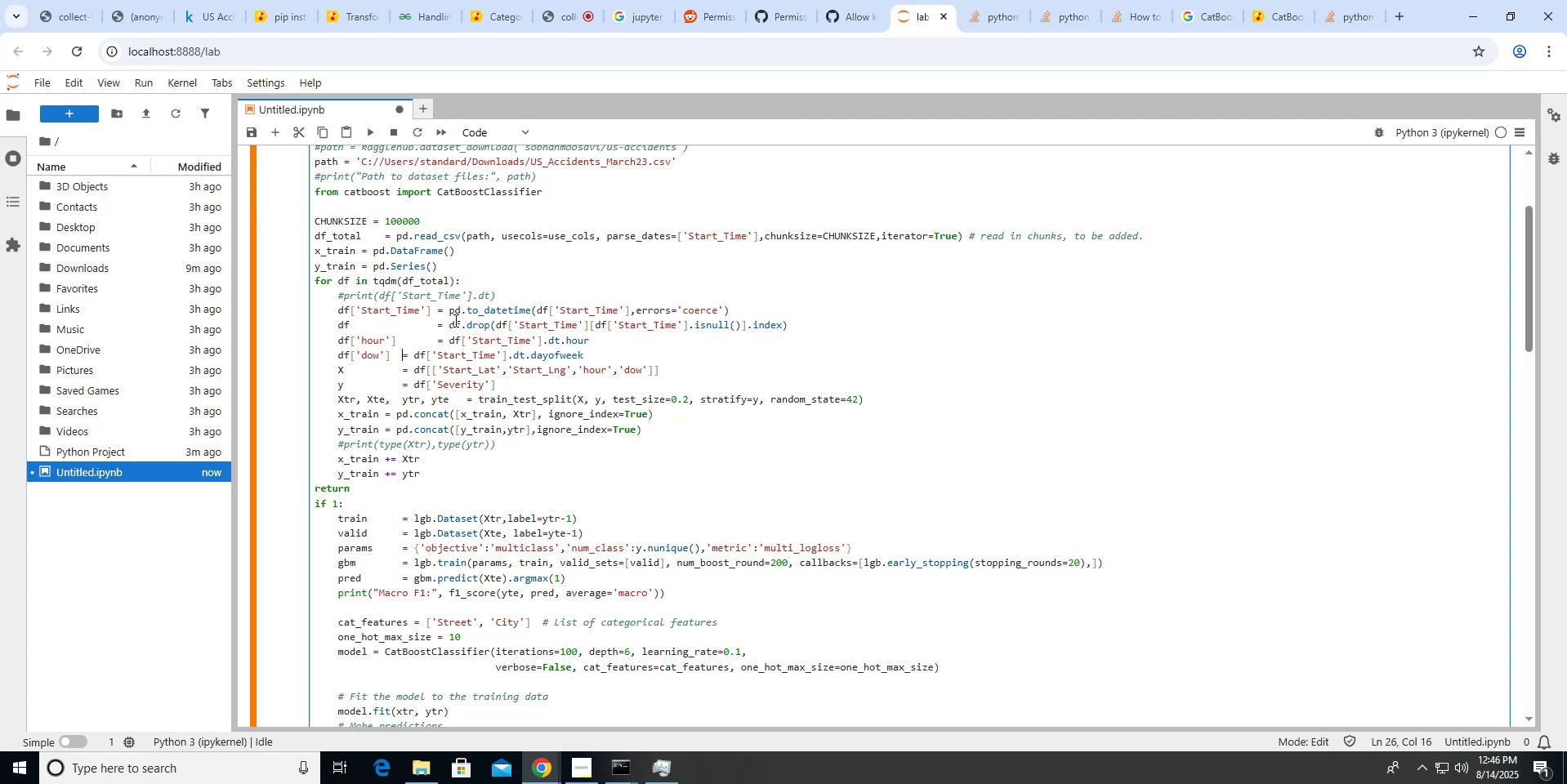 
hold_key(key=Space, duration=0.59)
 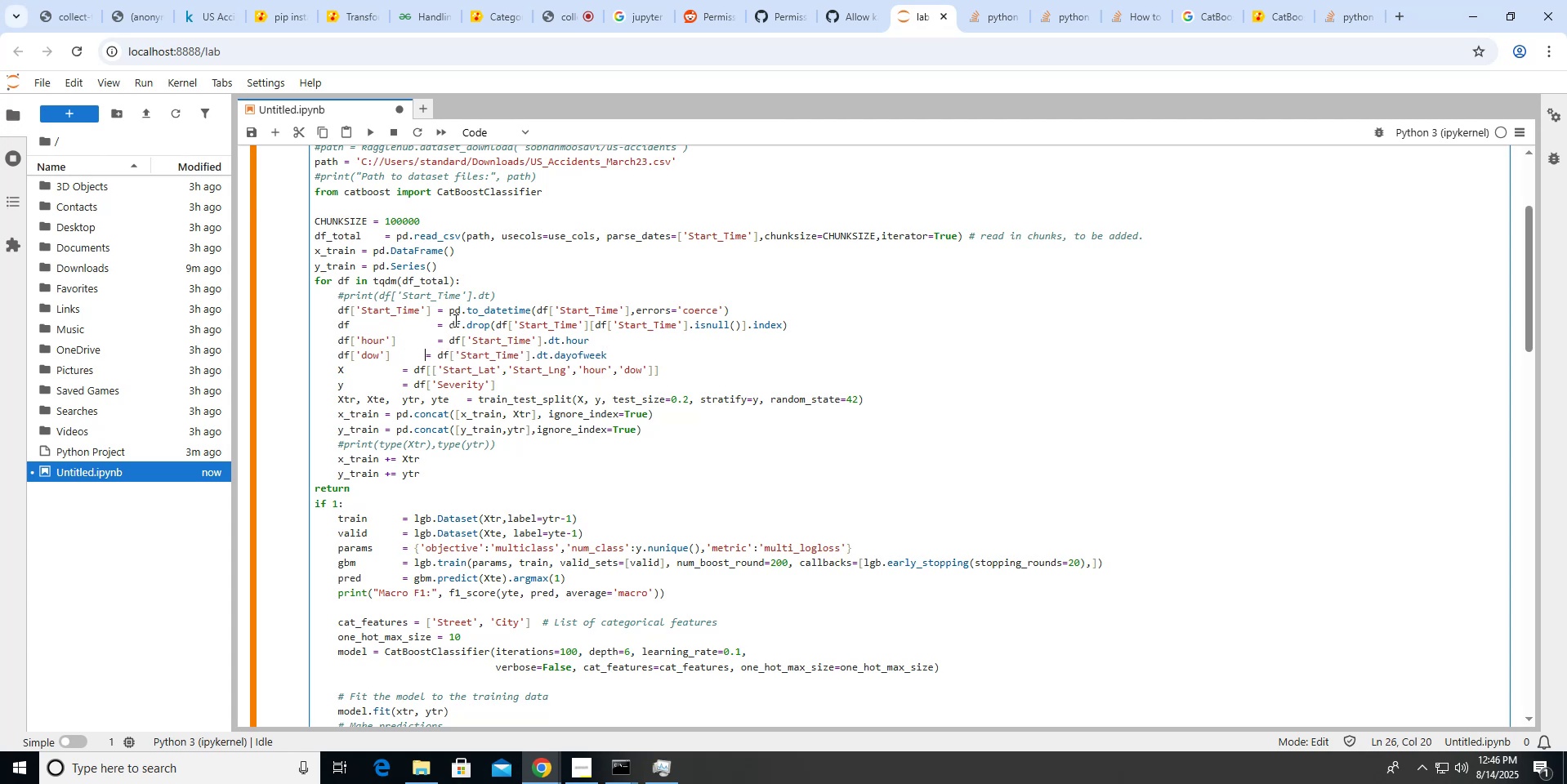 
key(Space)
 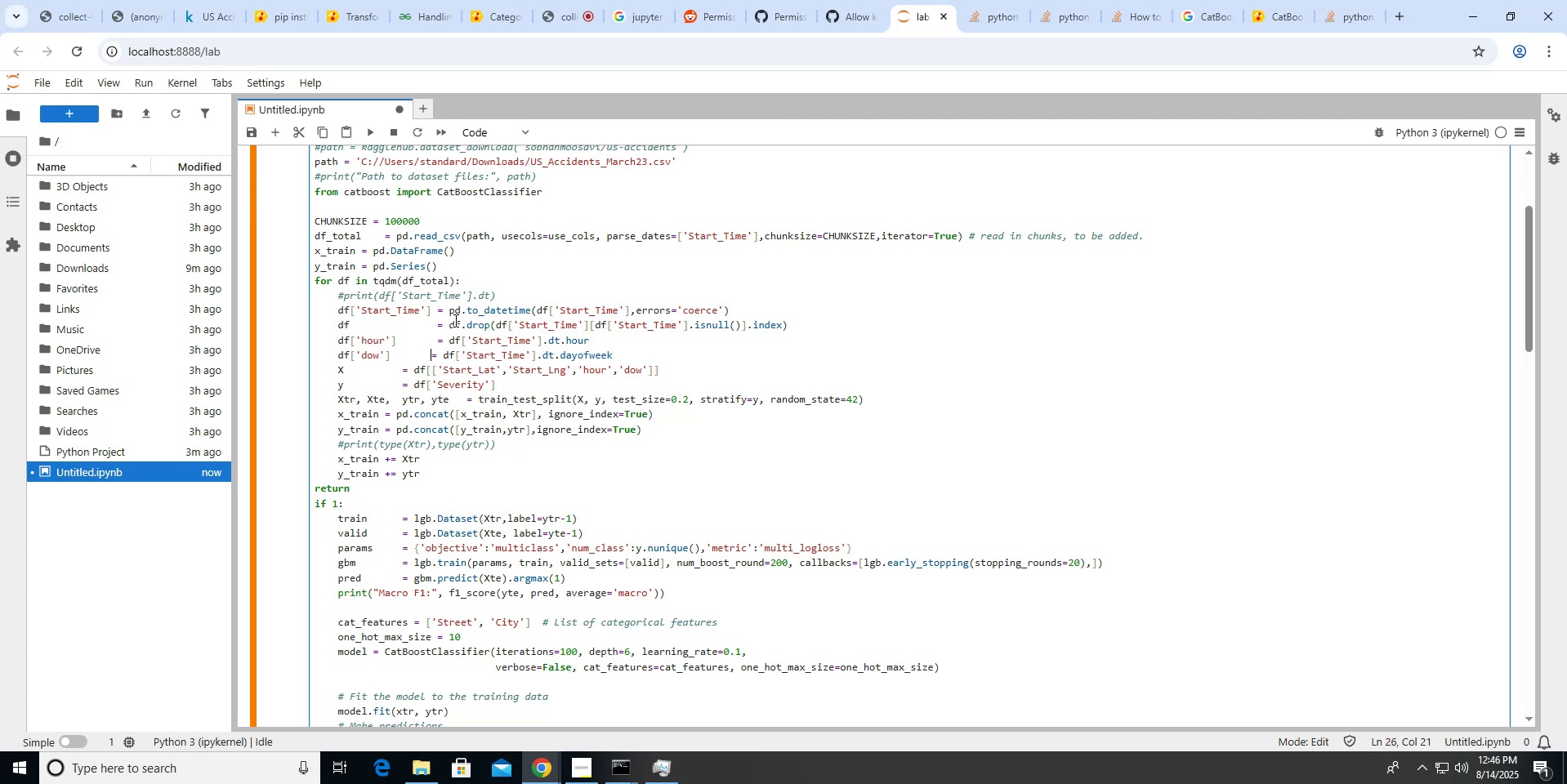 
key(Space)
 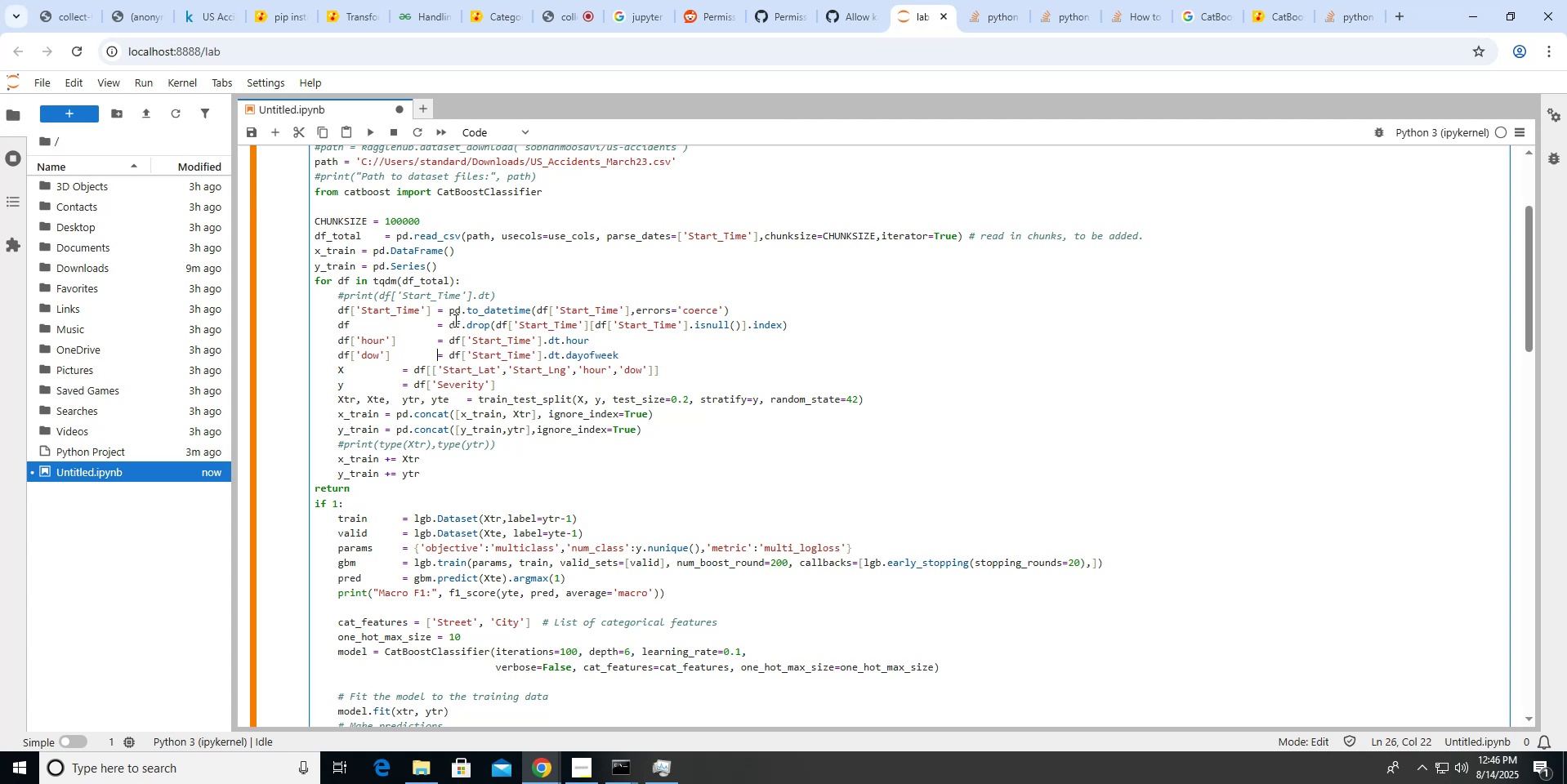 
key(ArrowLeft)
 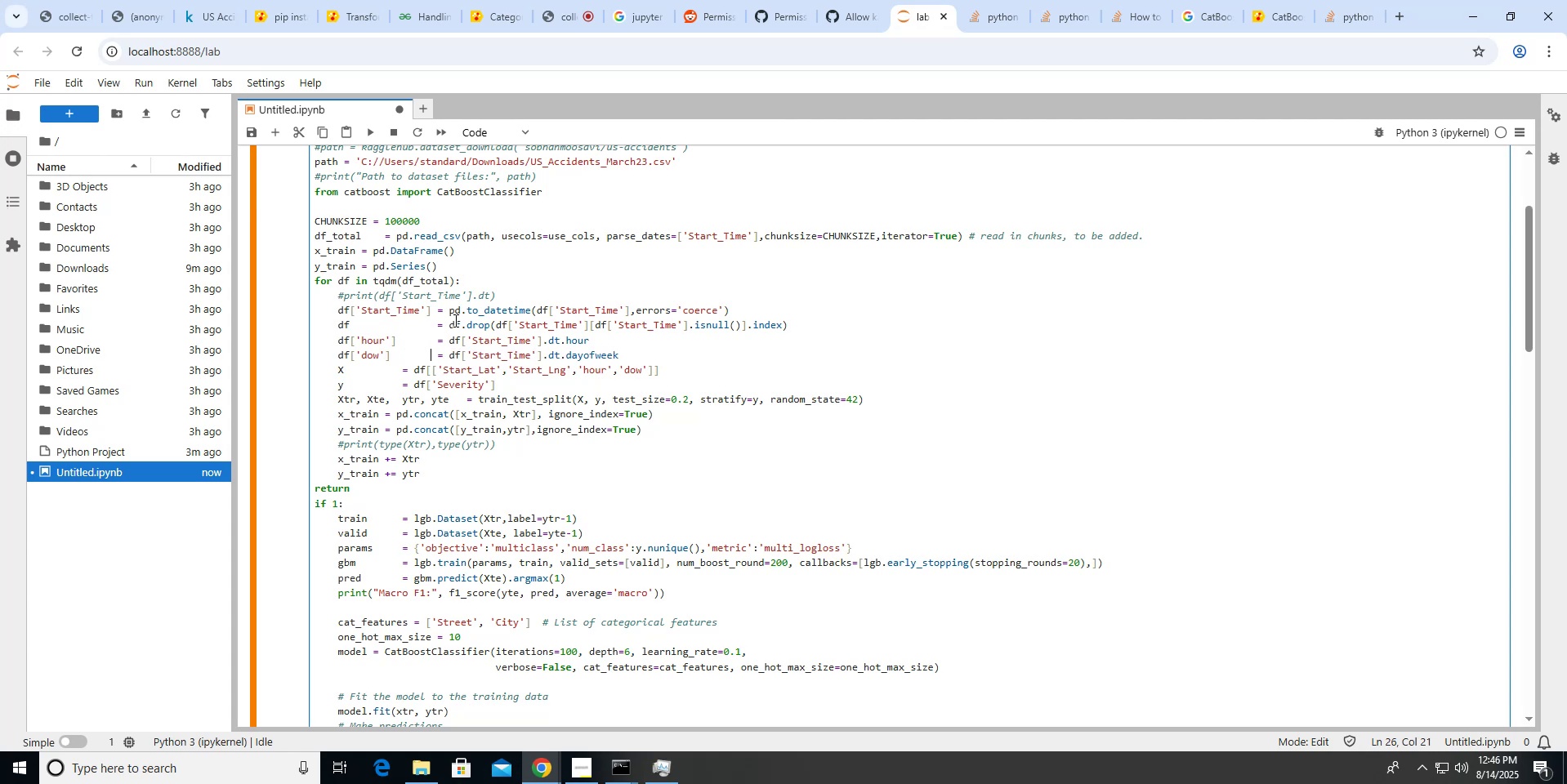 
hold_key(key=ArrowLeft, duration=0.56)
 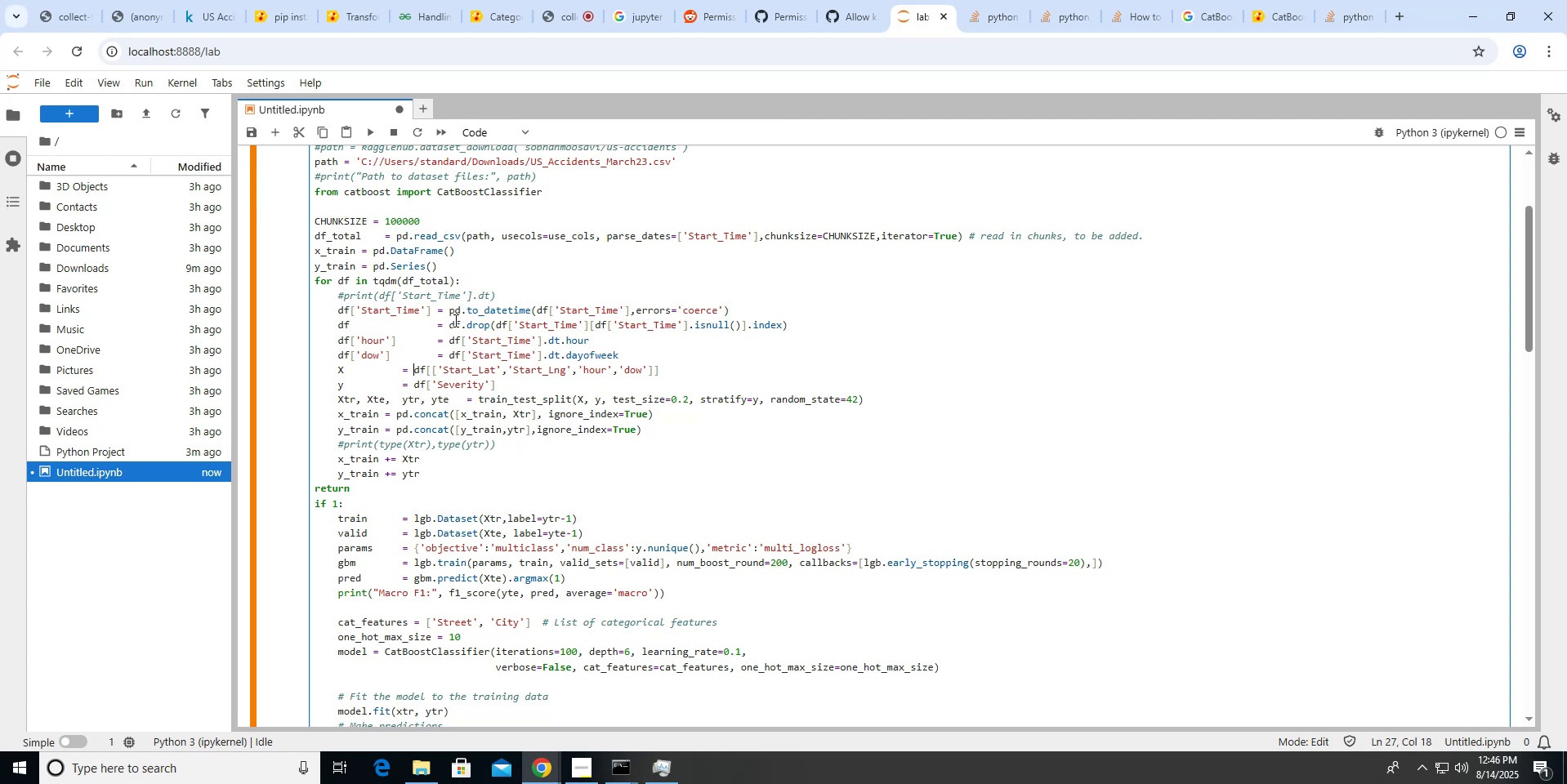 
key(ArrowDown)
 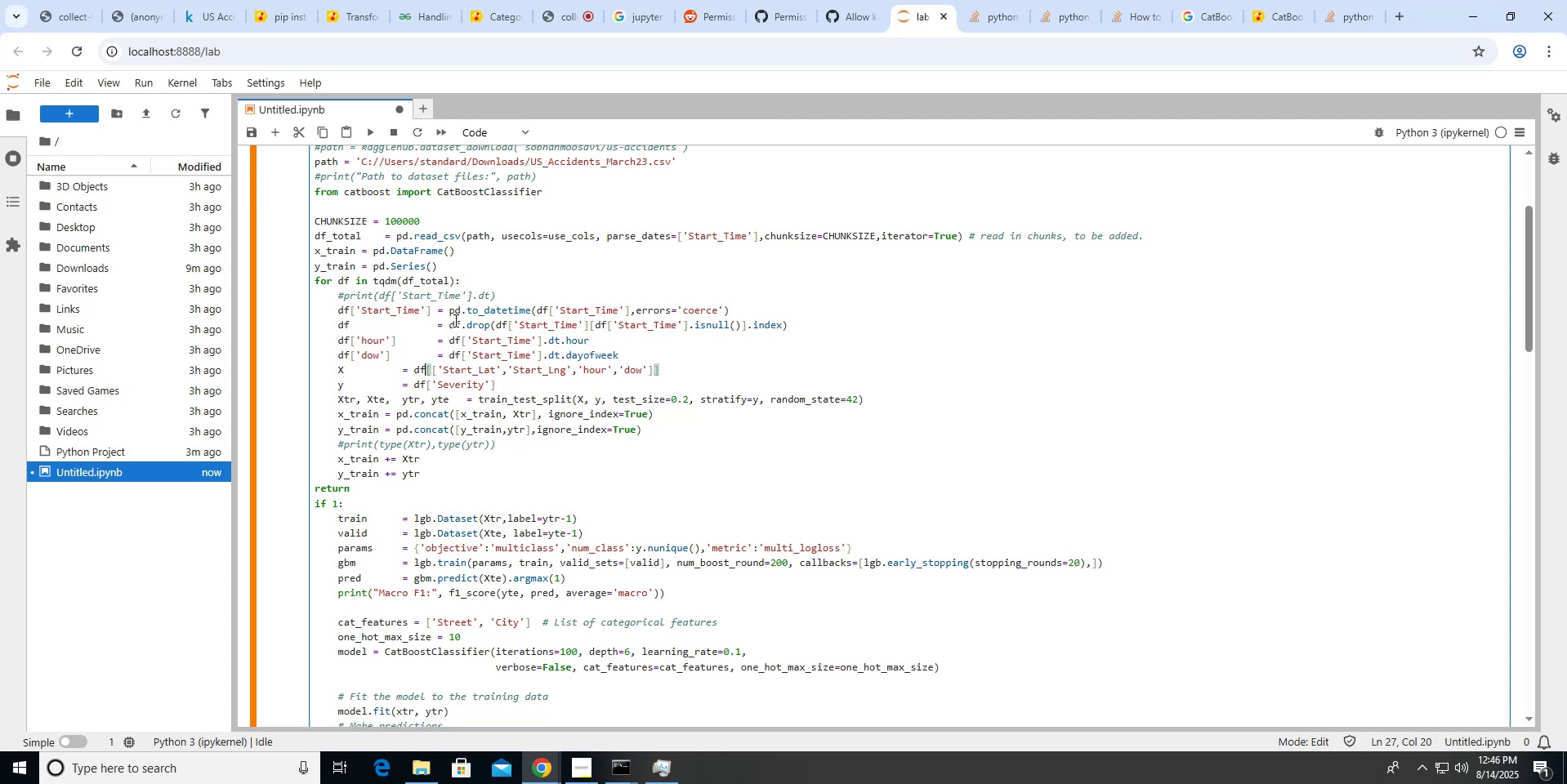 
key(ArrowLeft)
 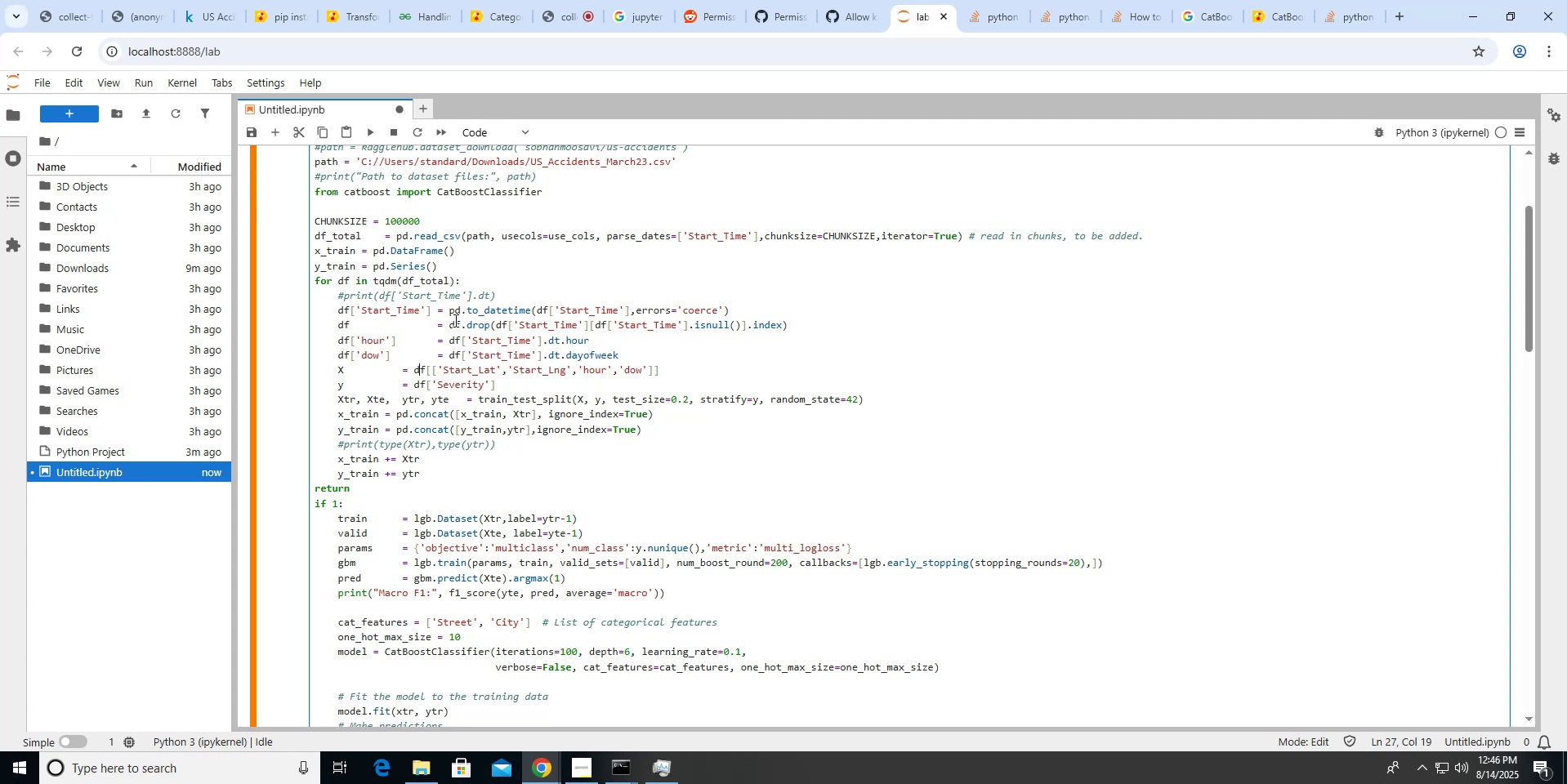 
key(ArrowLeft)
 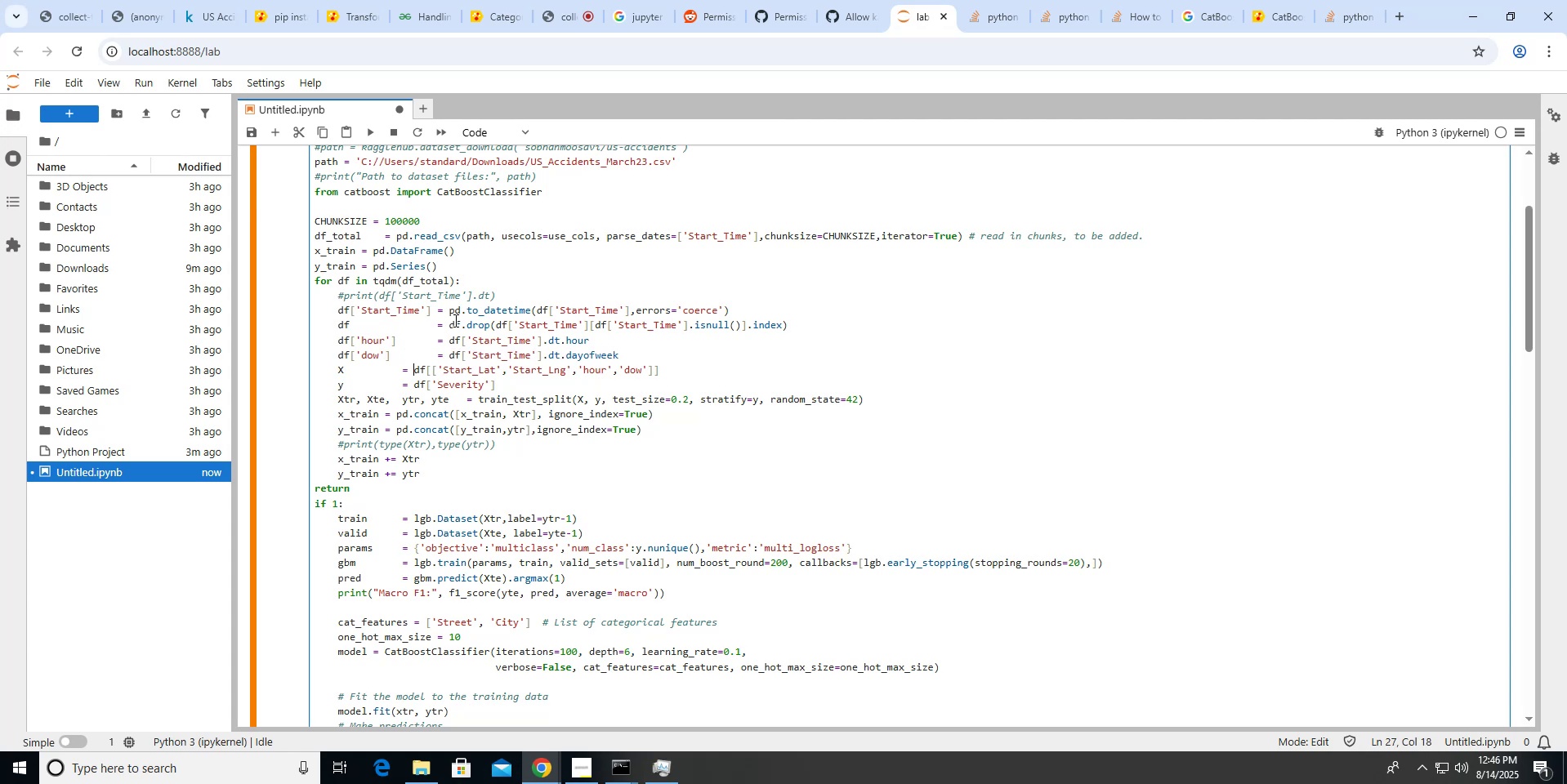 
key(ArrowLeft)
 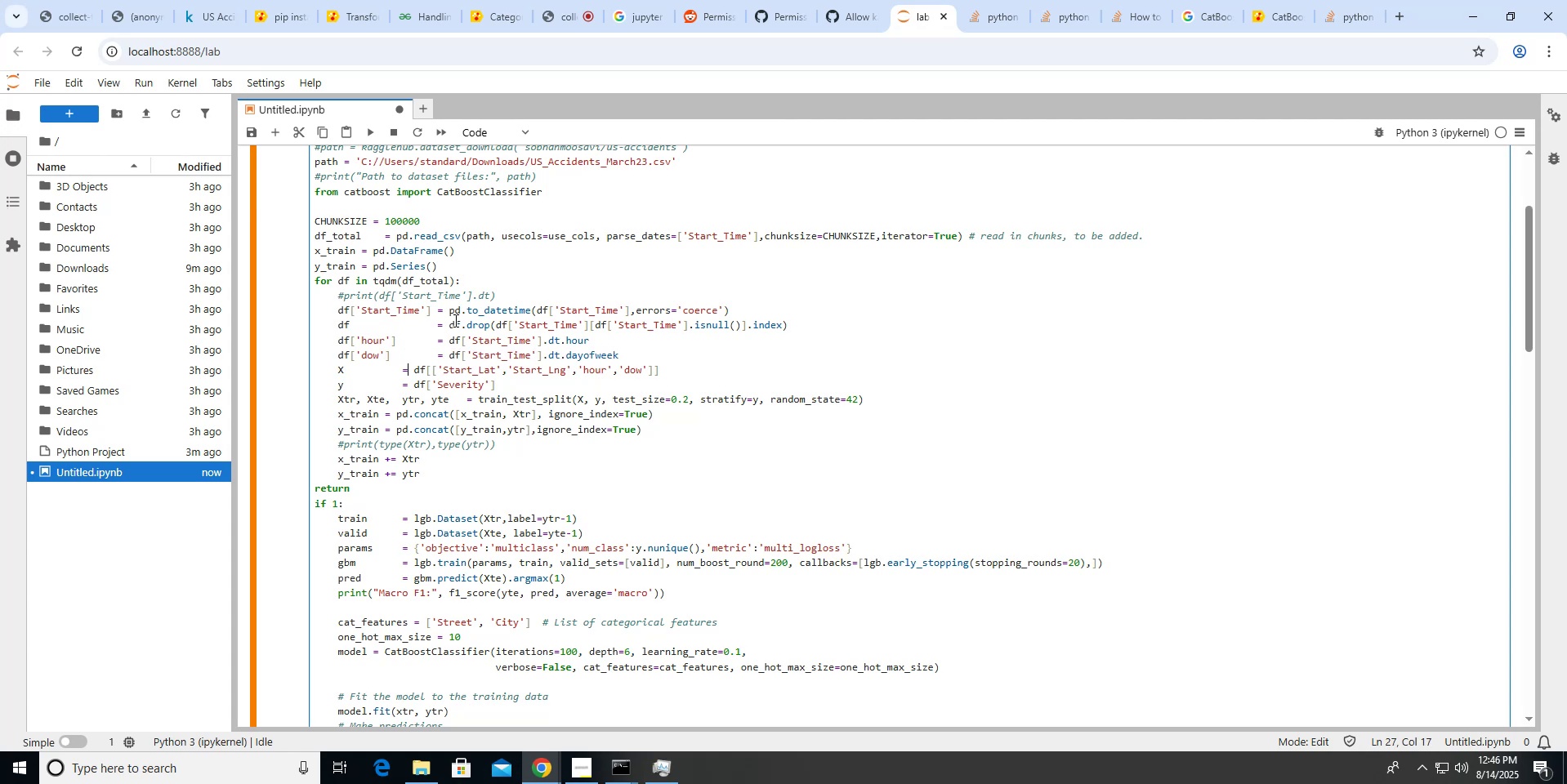 
key(ArrowLeft)
 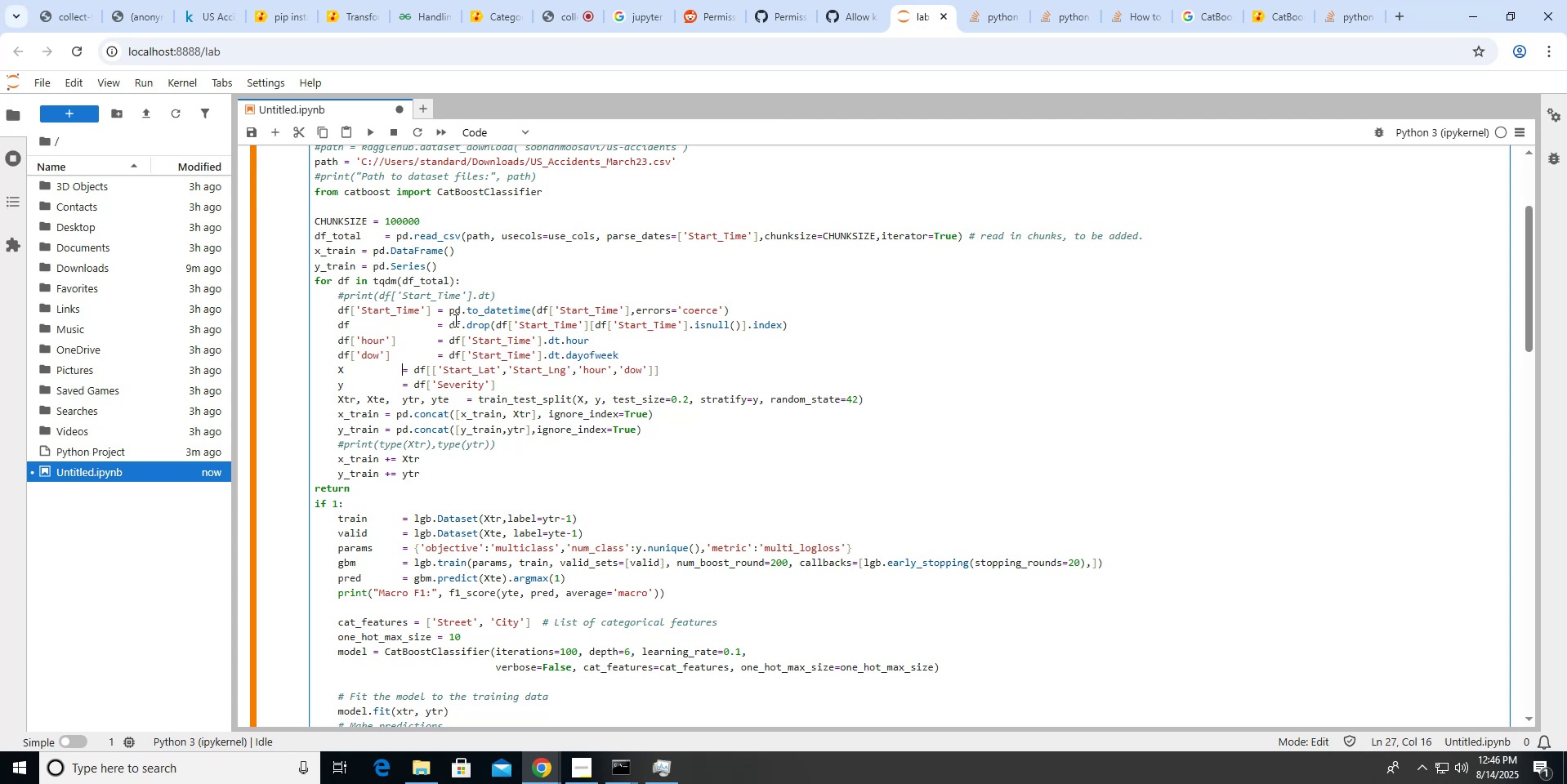 
hold_key(key=Space, duration=0.61)
 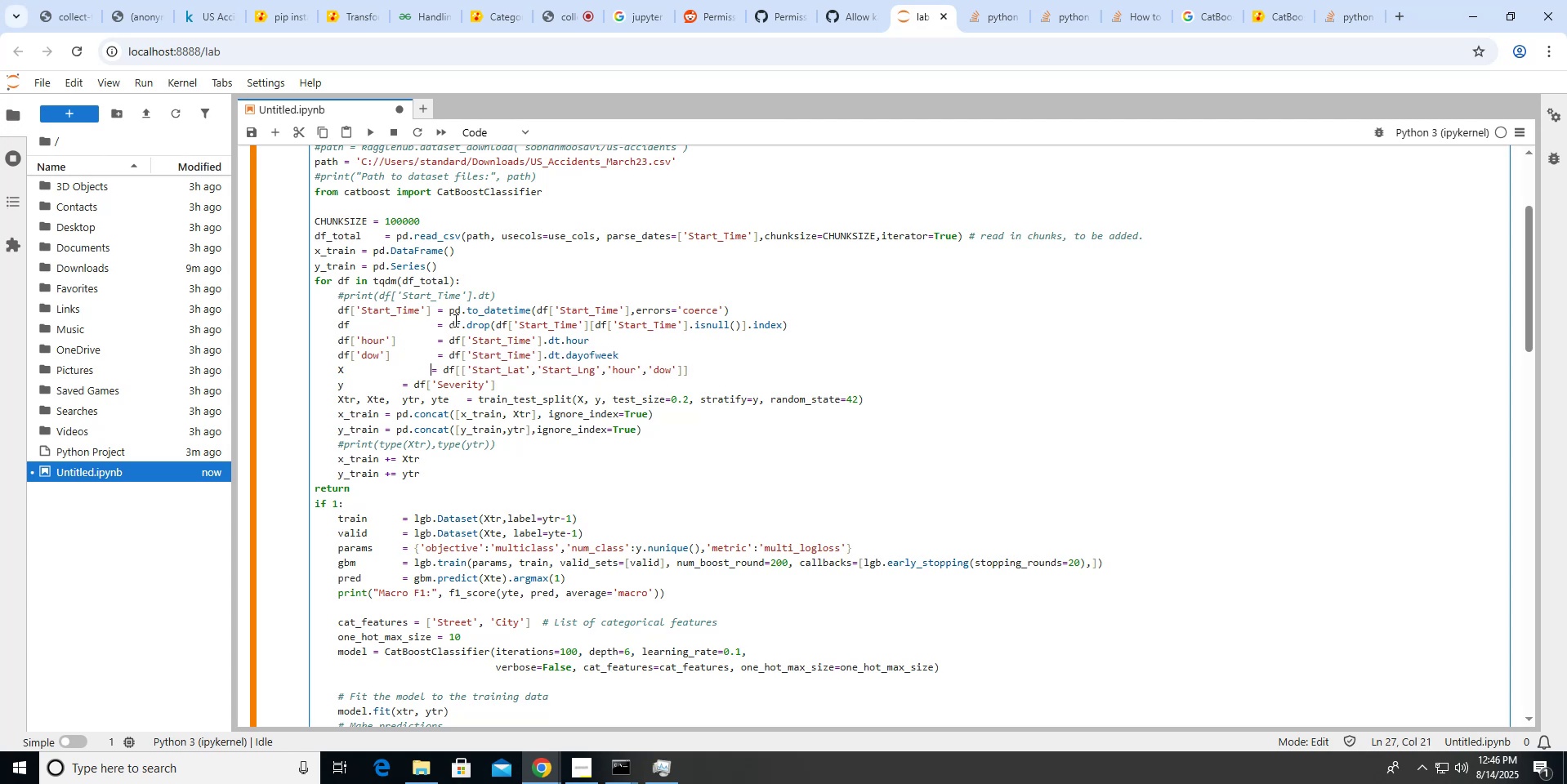 
key(Space)
 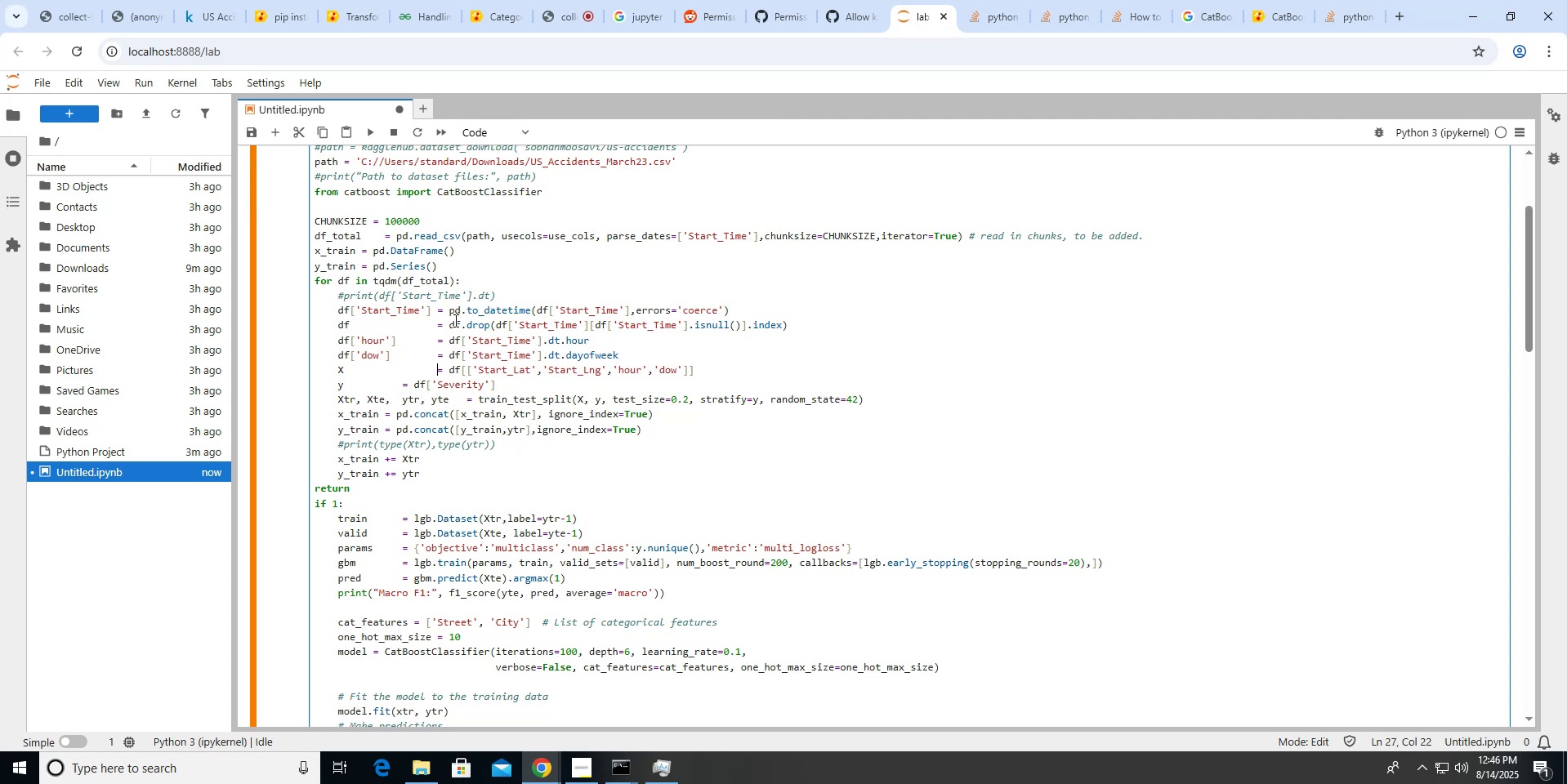 
hold_key(key=ArrowLeft, duration=0.73)
 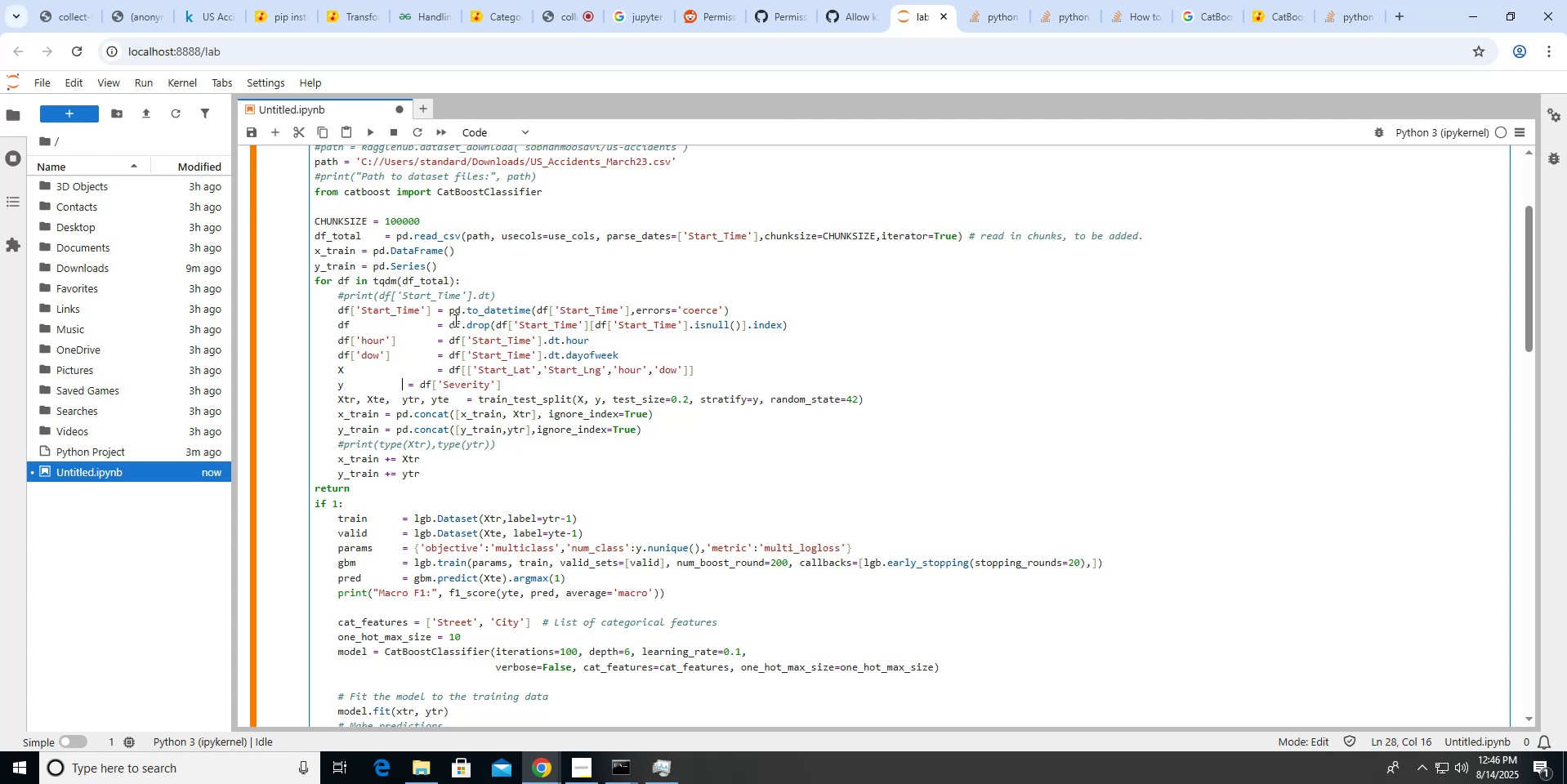 
key(ArrowDown)
 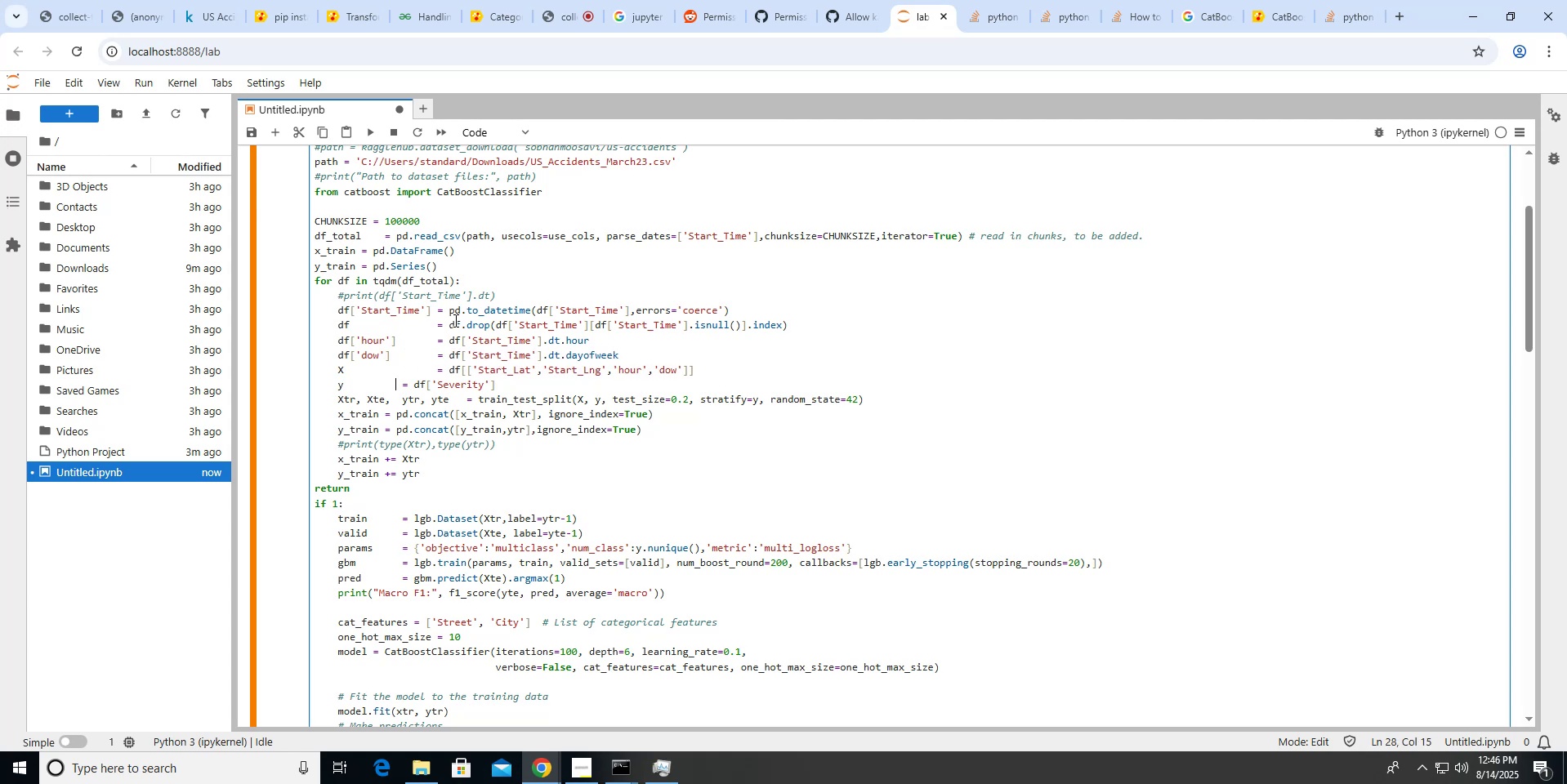 
hold_key(key=Space, duration=0.65)
 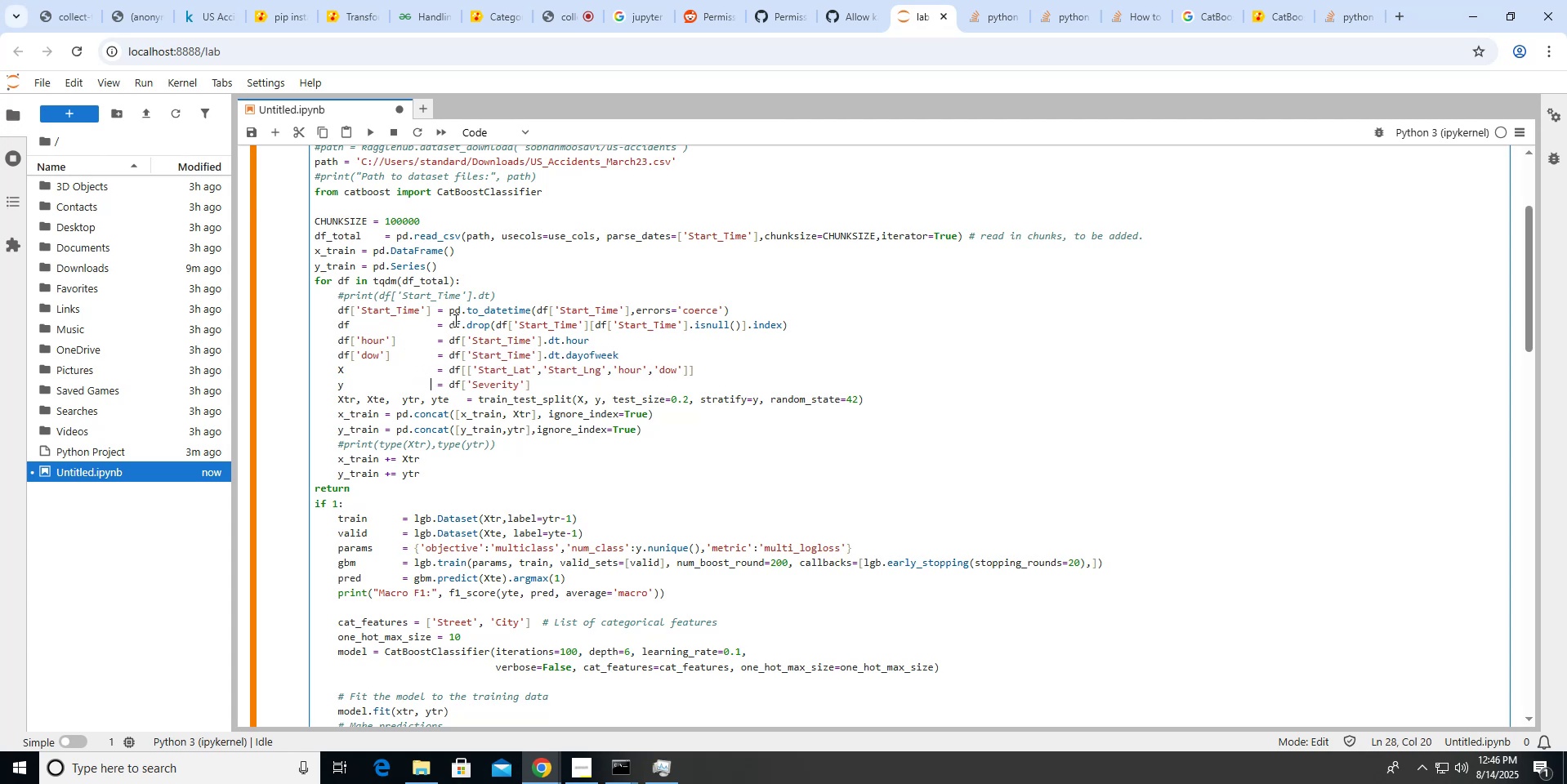 
key(Space)
 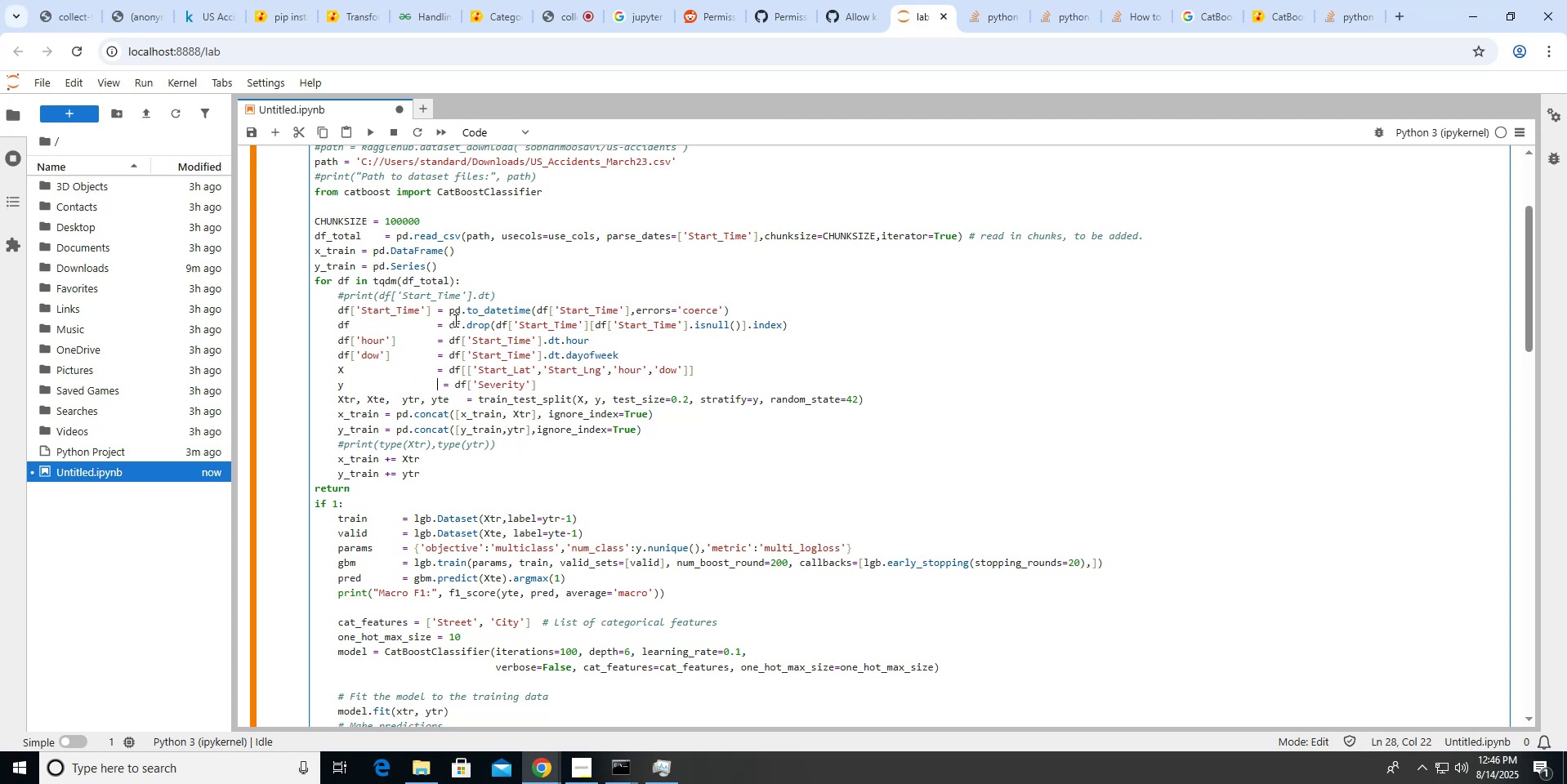 
key(Space)
 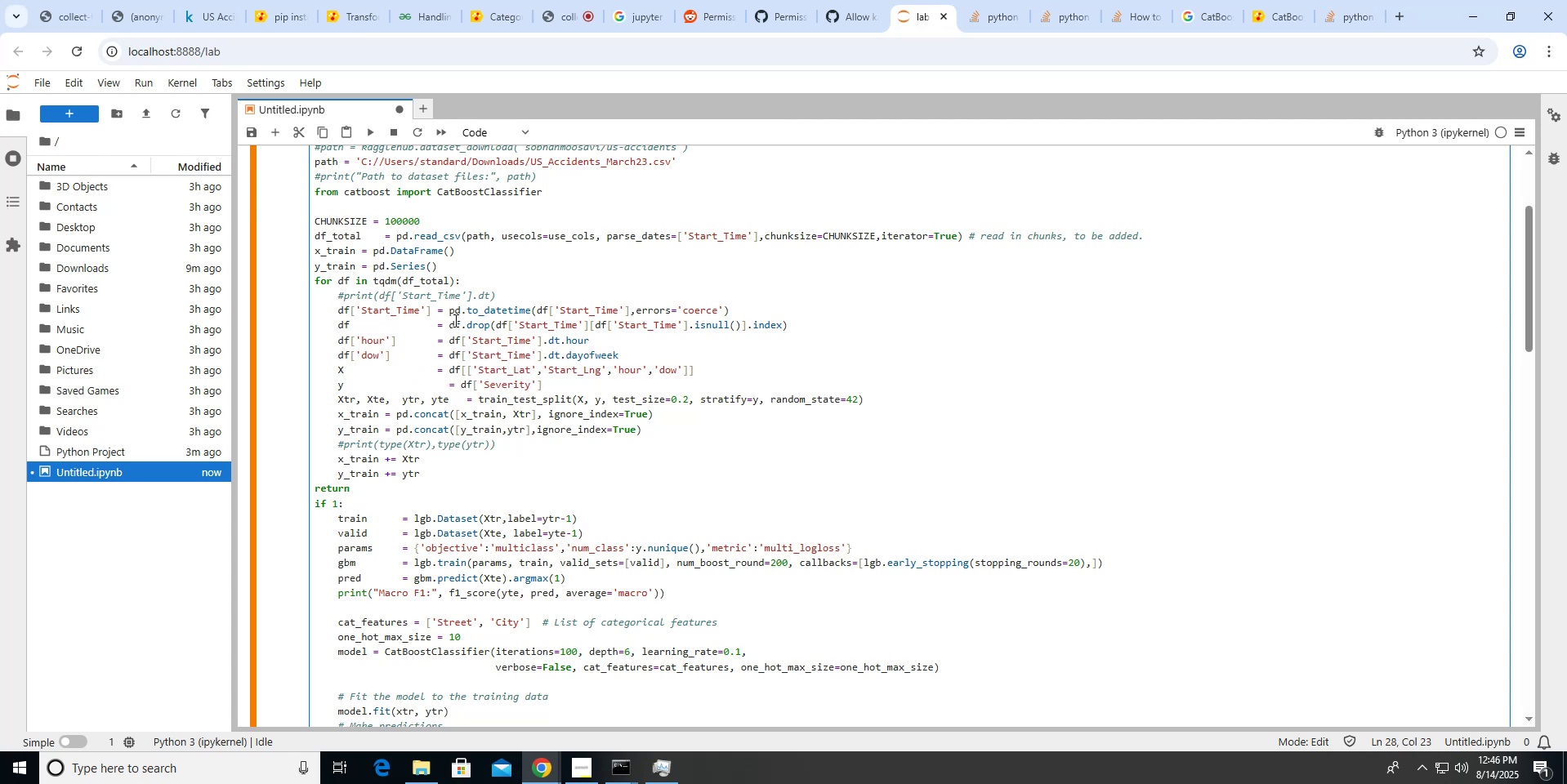 
key(Backspace)
 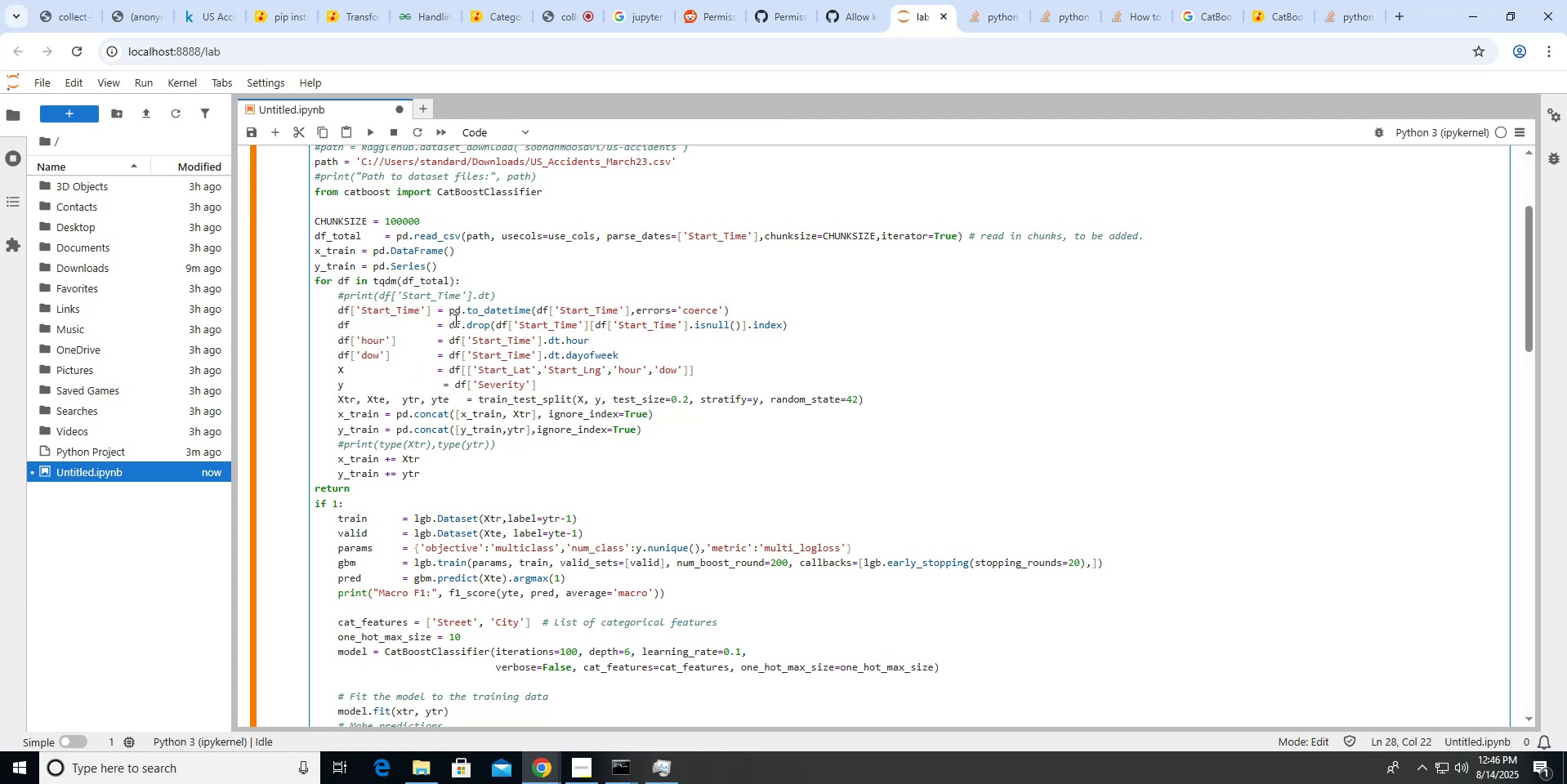 
key(Backspace)
 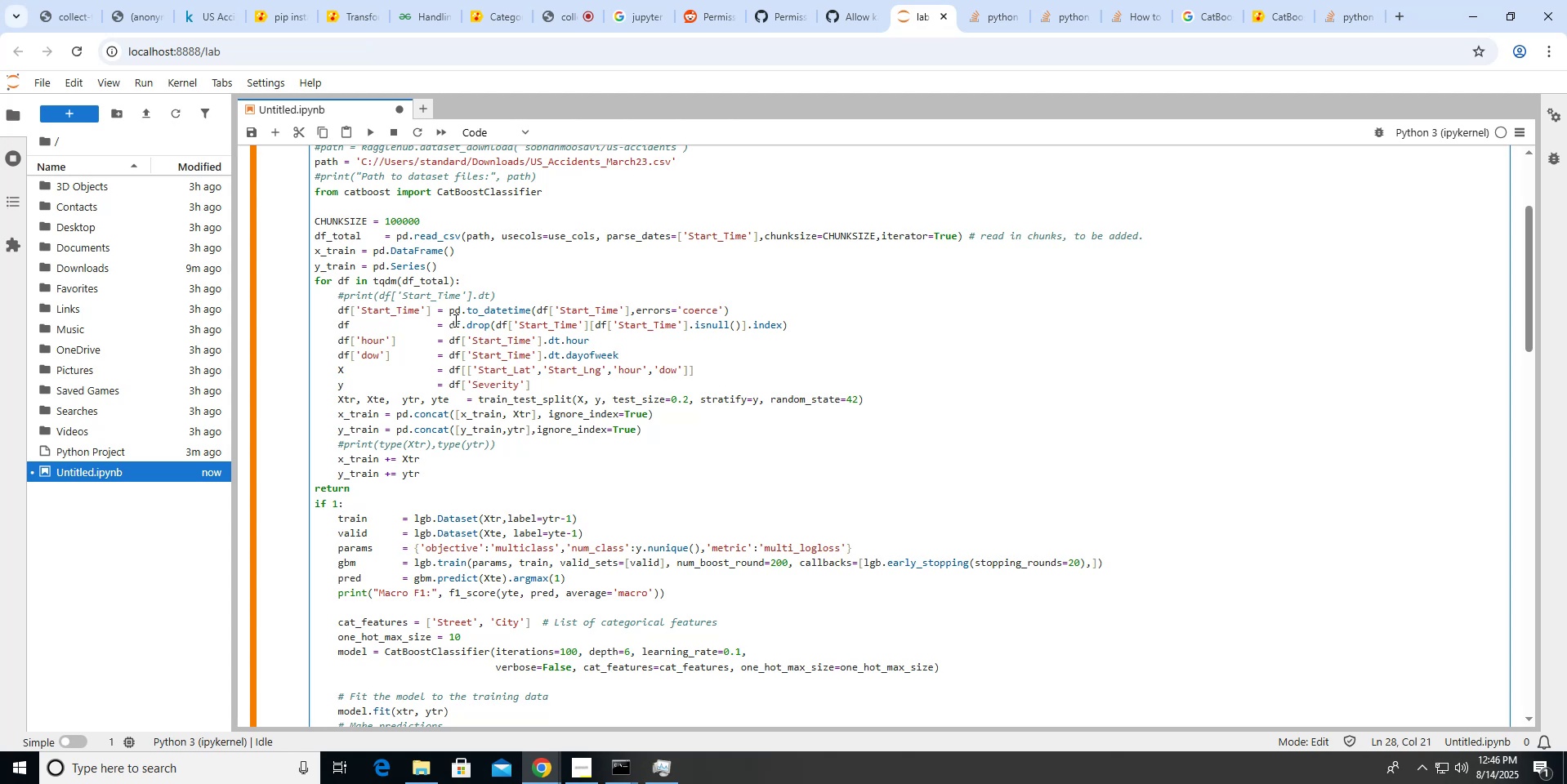 
wait(6.27)
 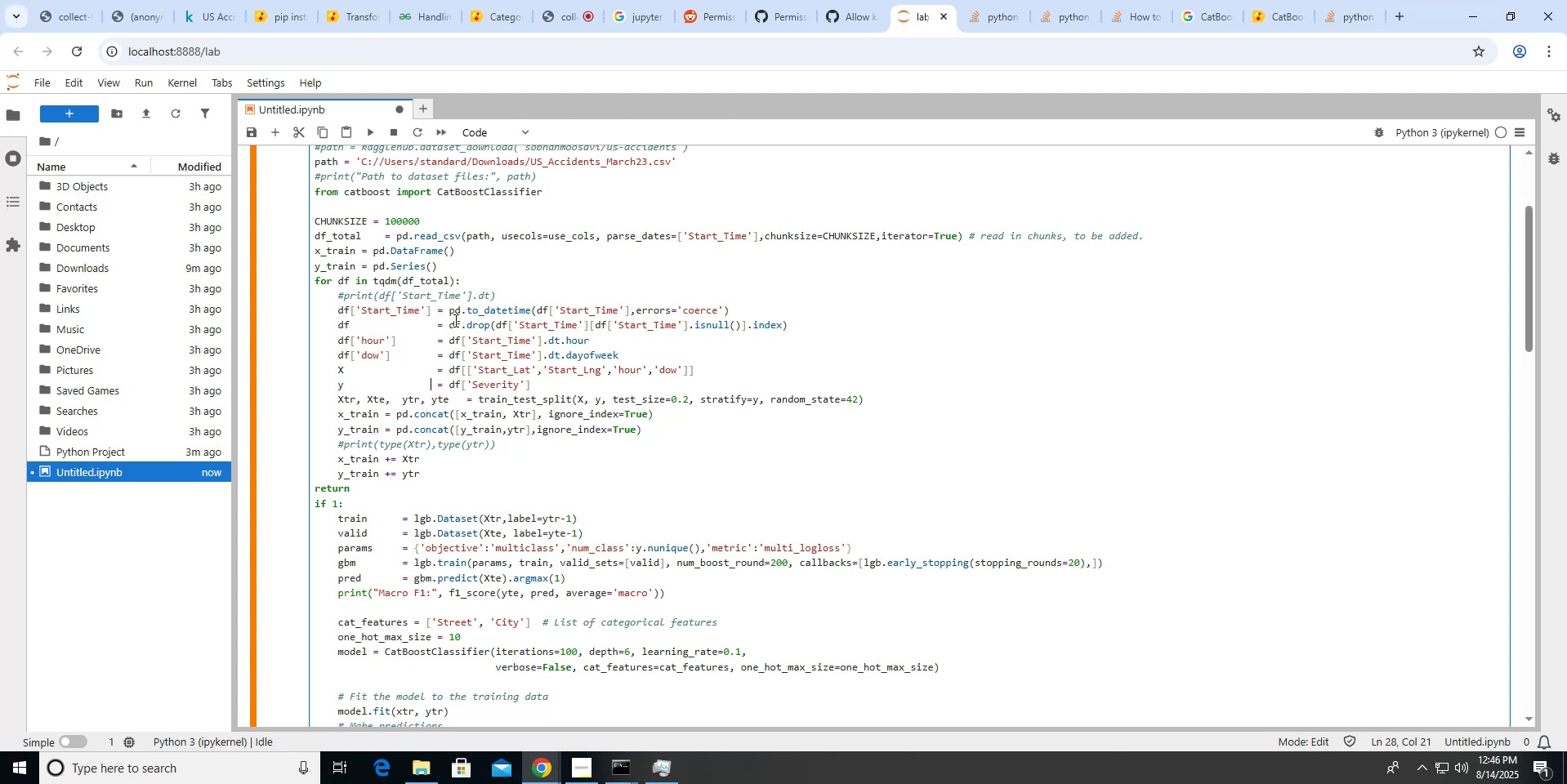 
left_click([814, 331])
 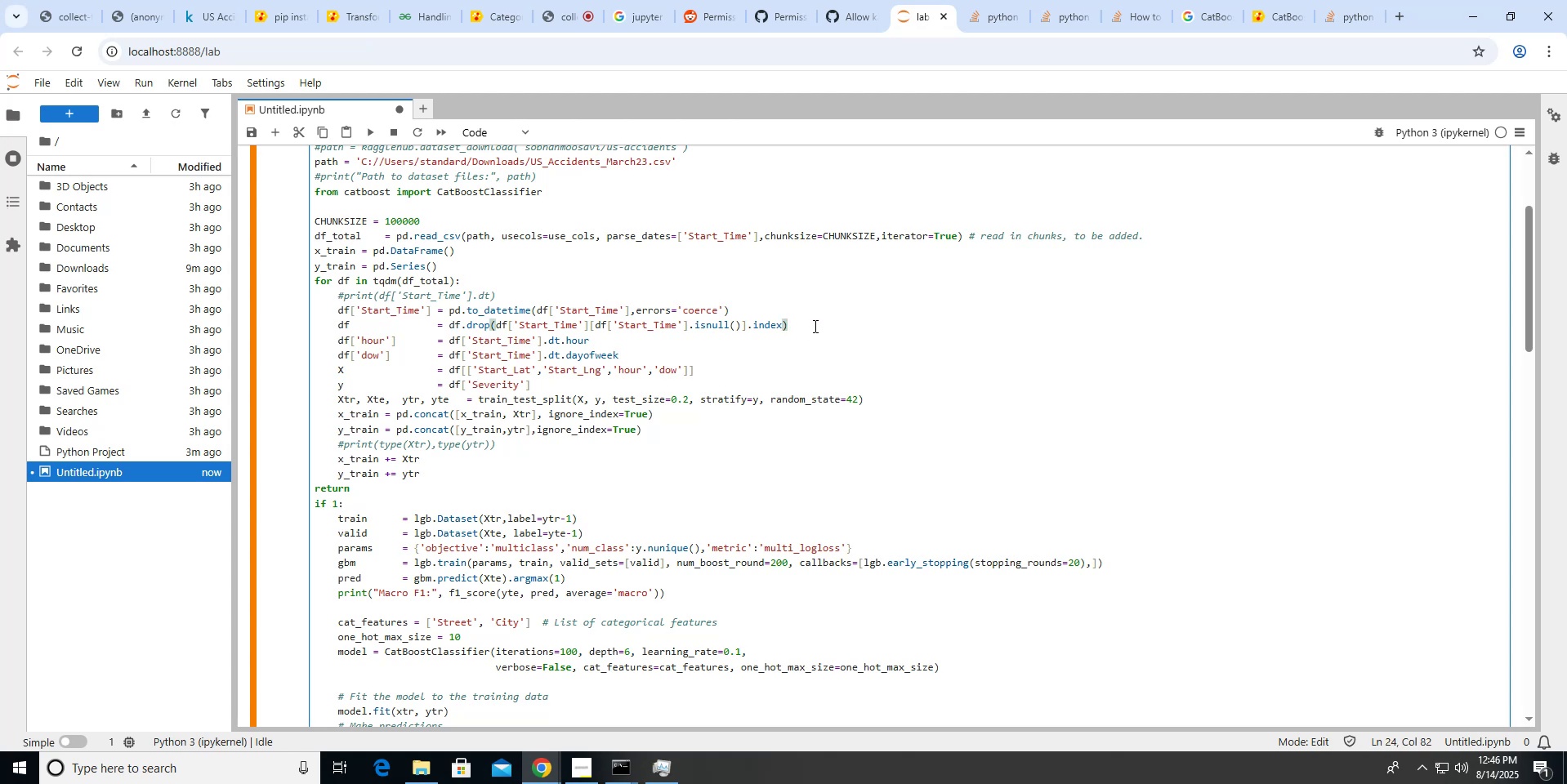 
type(;)
key(Backspace)
type(.reset_index(drop=True))
 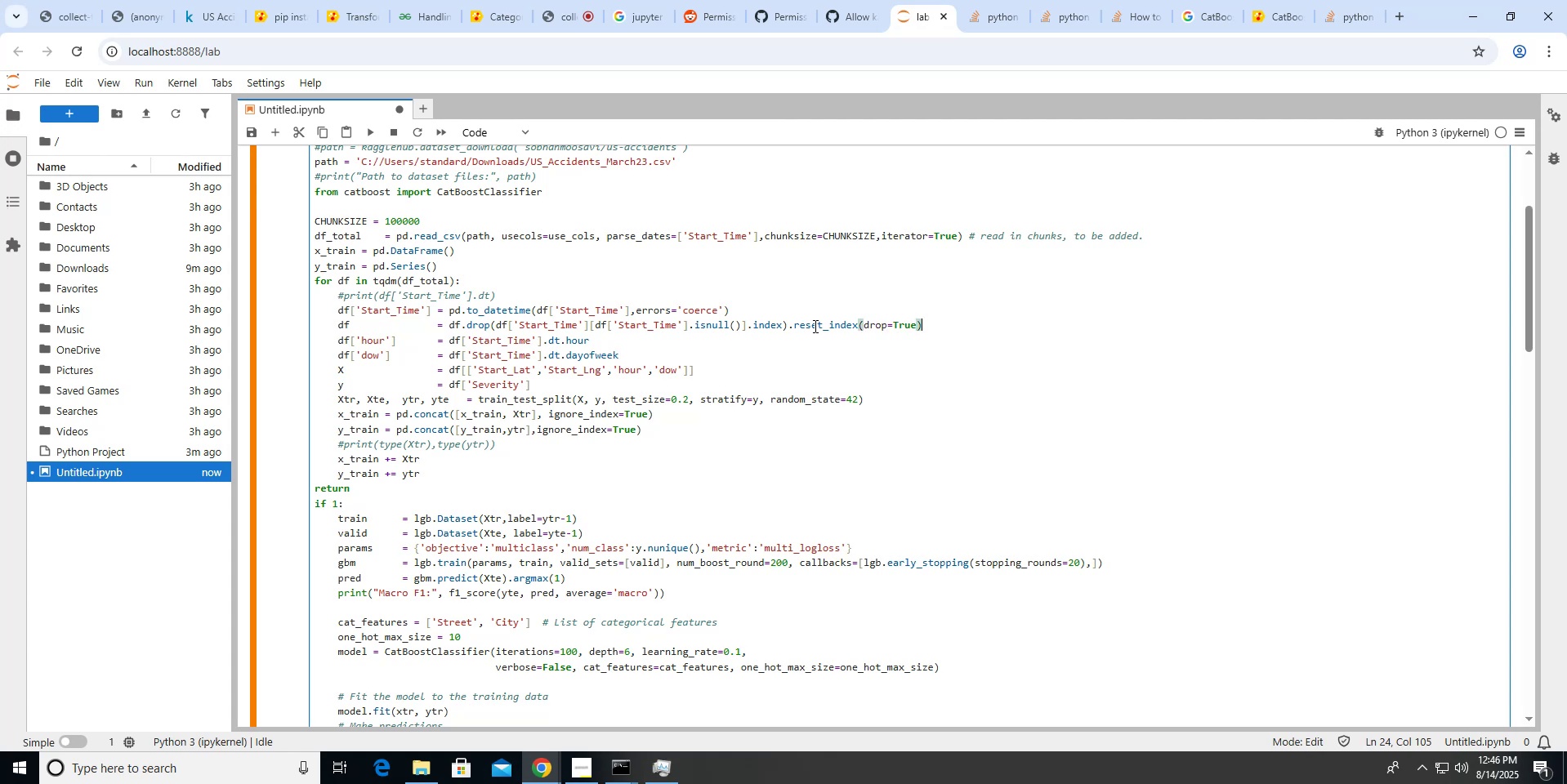 
key(ArrowRight)
 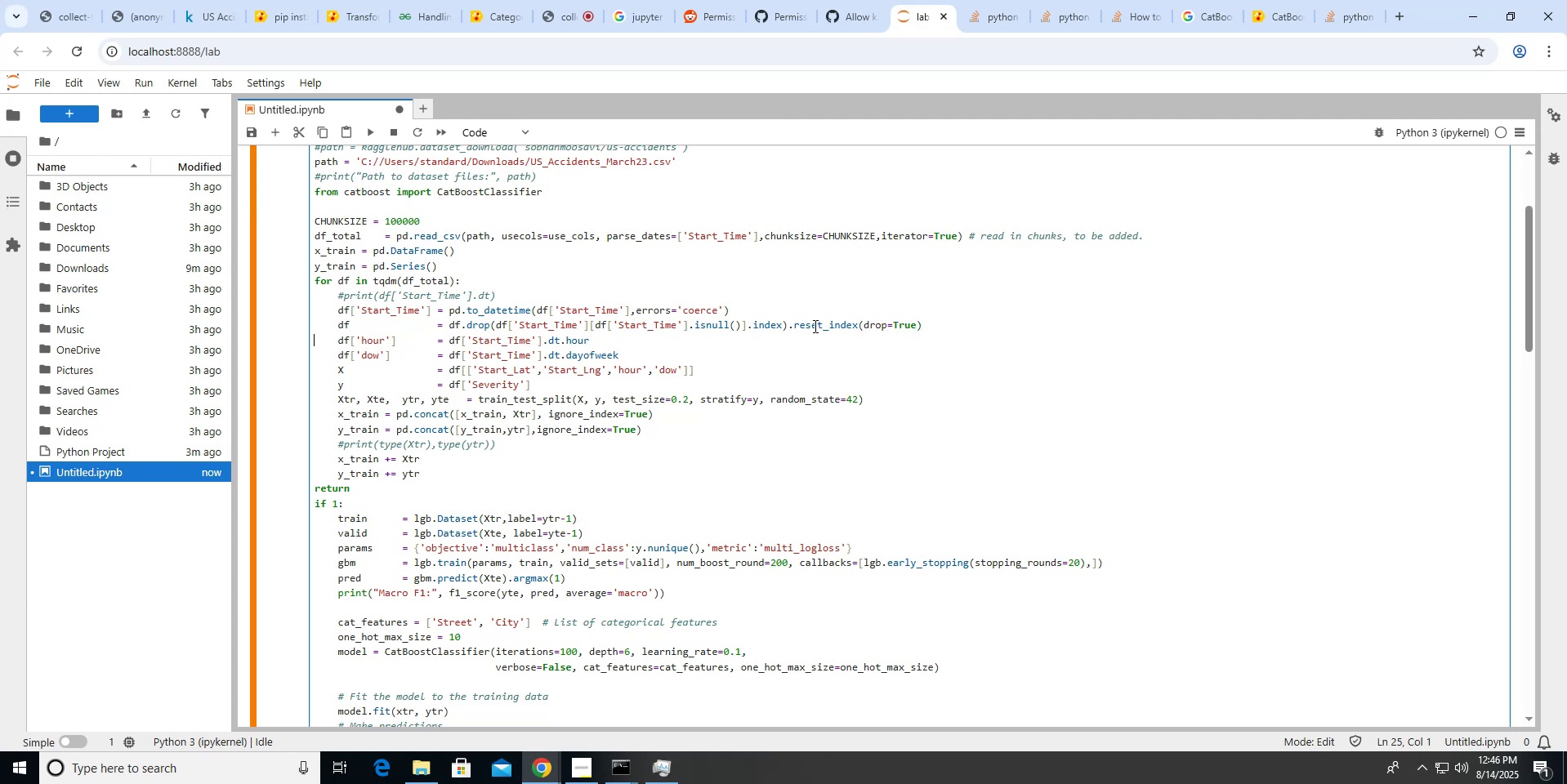 
hold_key(key=ShiftLeft, duration=0.7)
 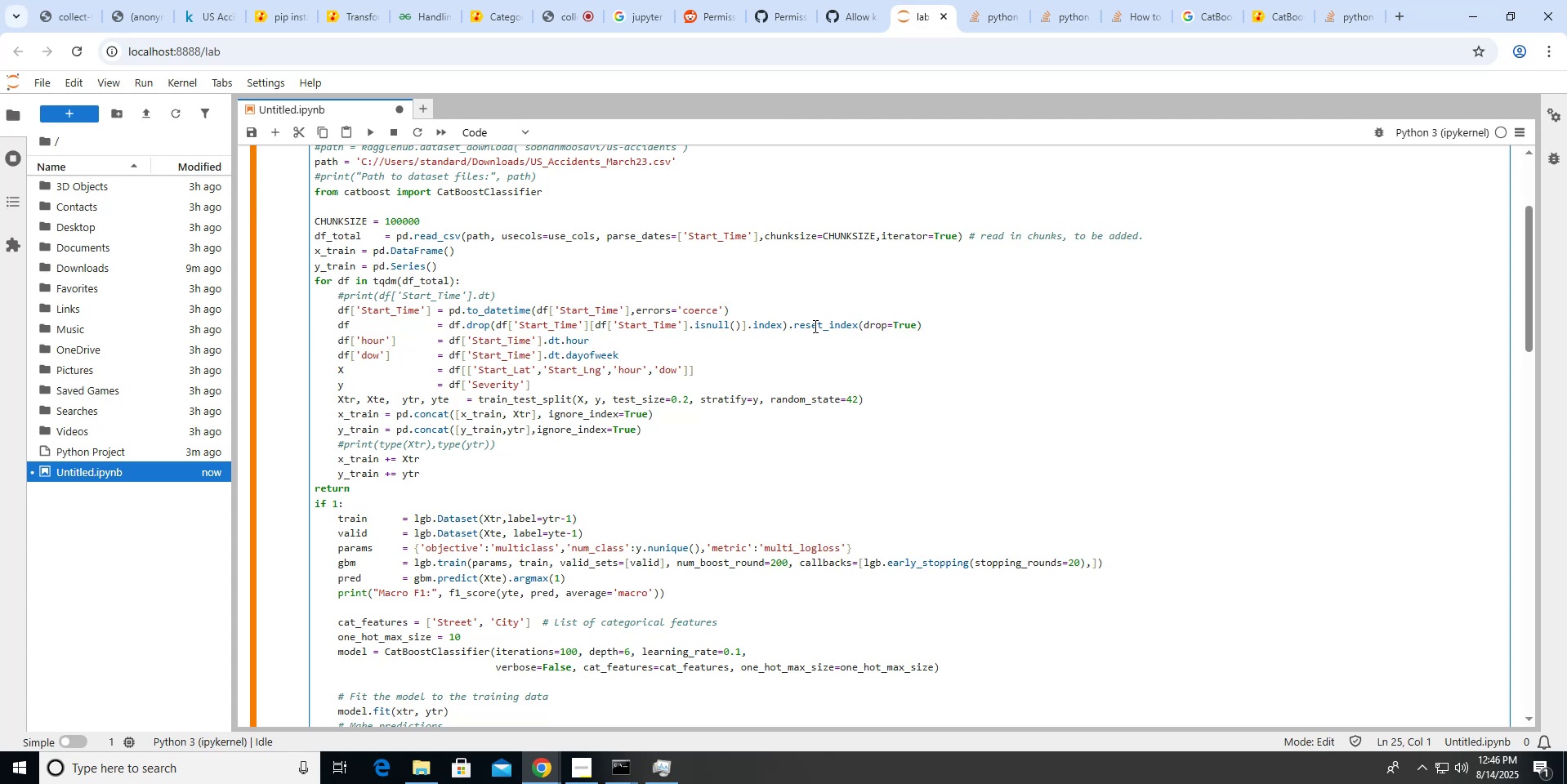 
key(ArrowUp)
 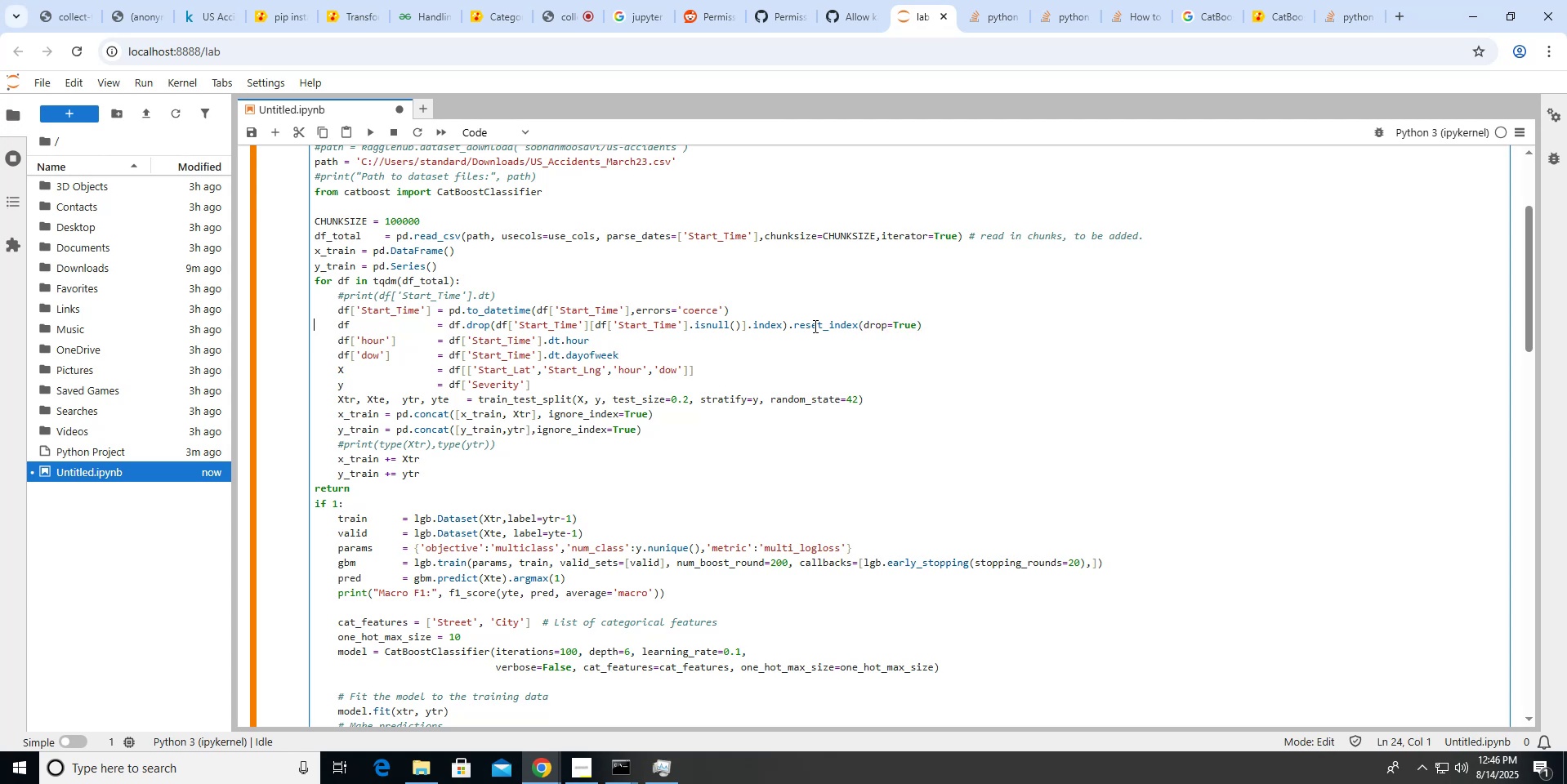 
key(ArrowUp)
 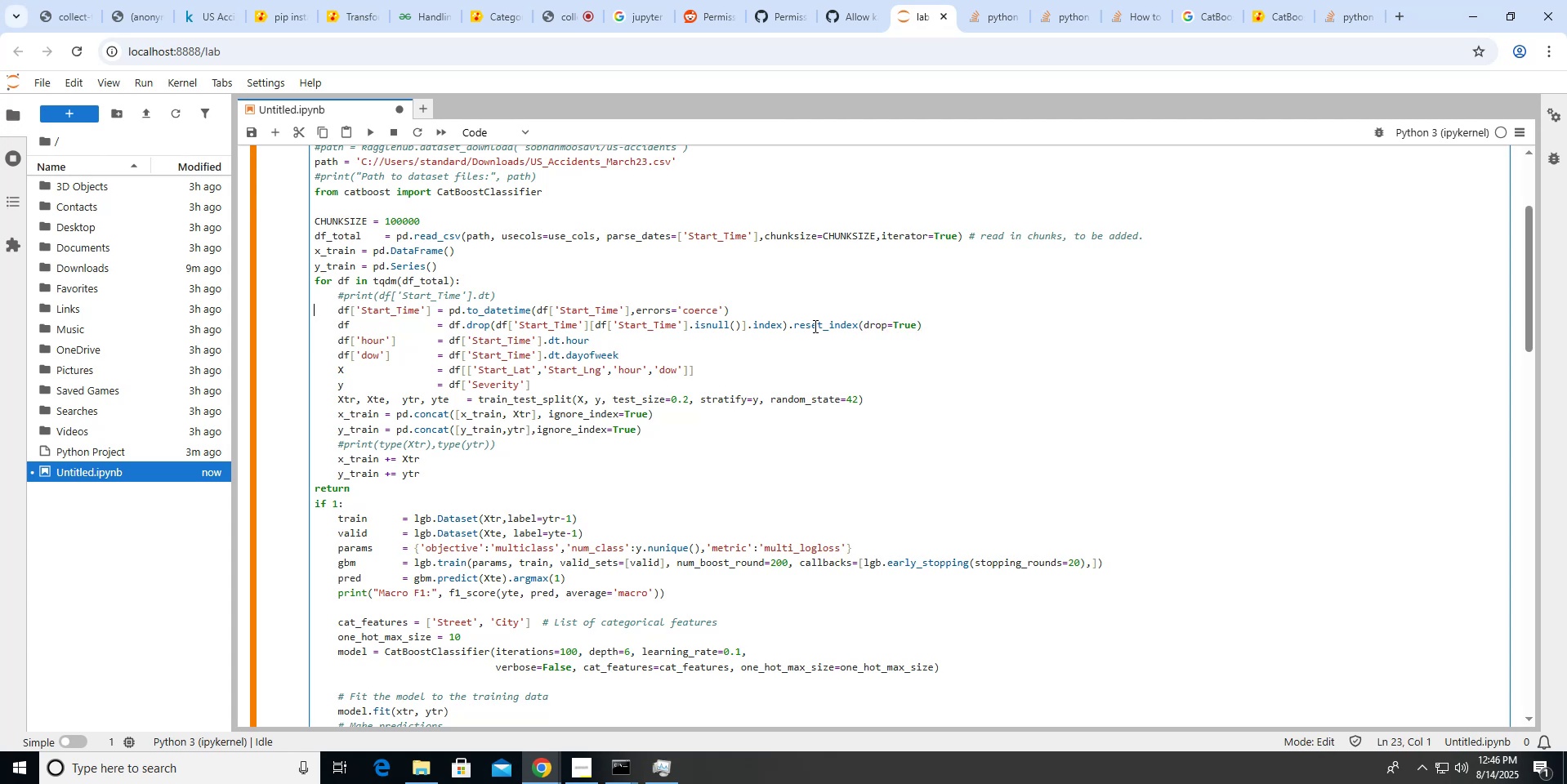 
key(ArrowUp)
 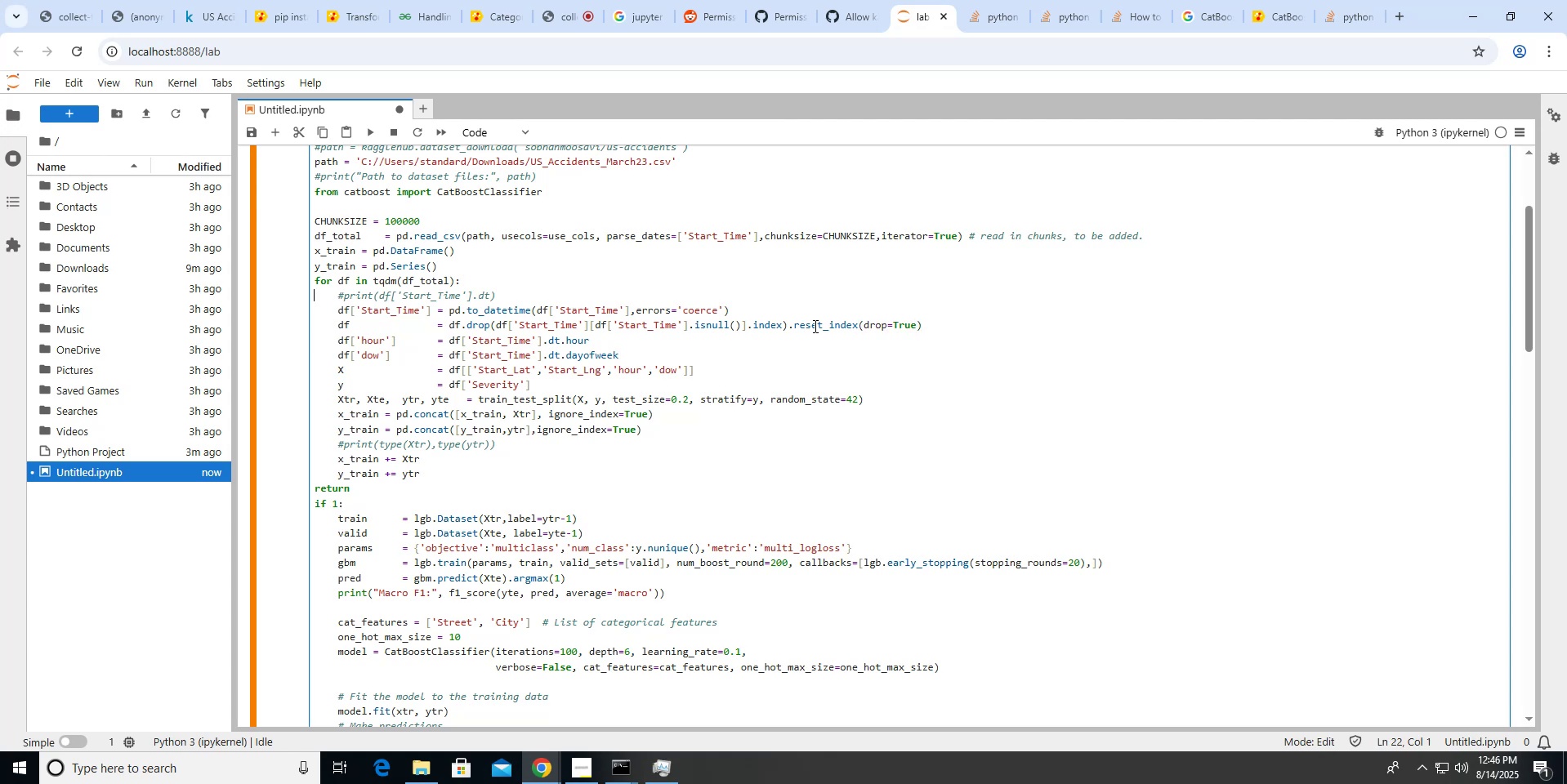 
key(Shift+ShiftLeft)
 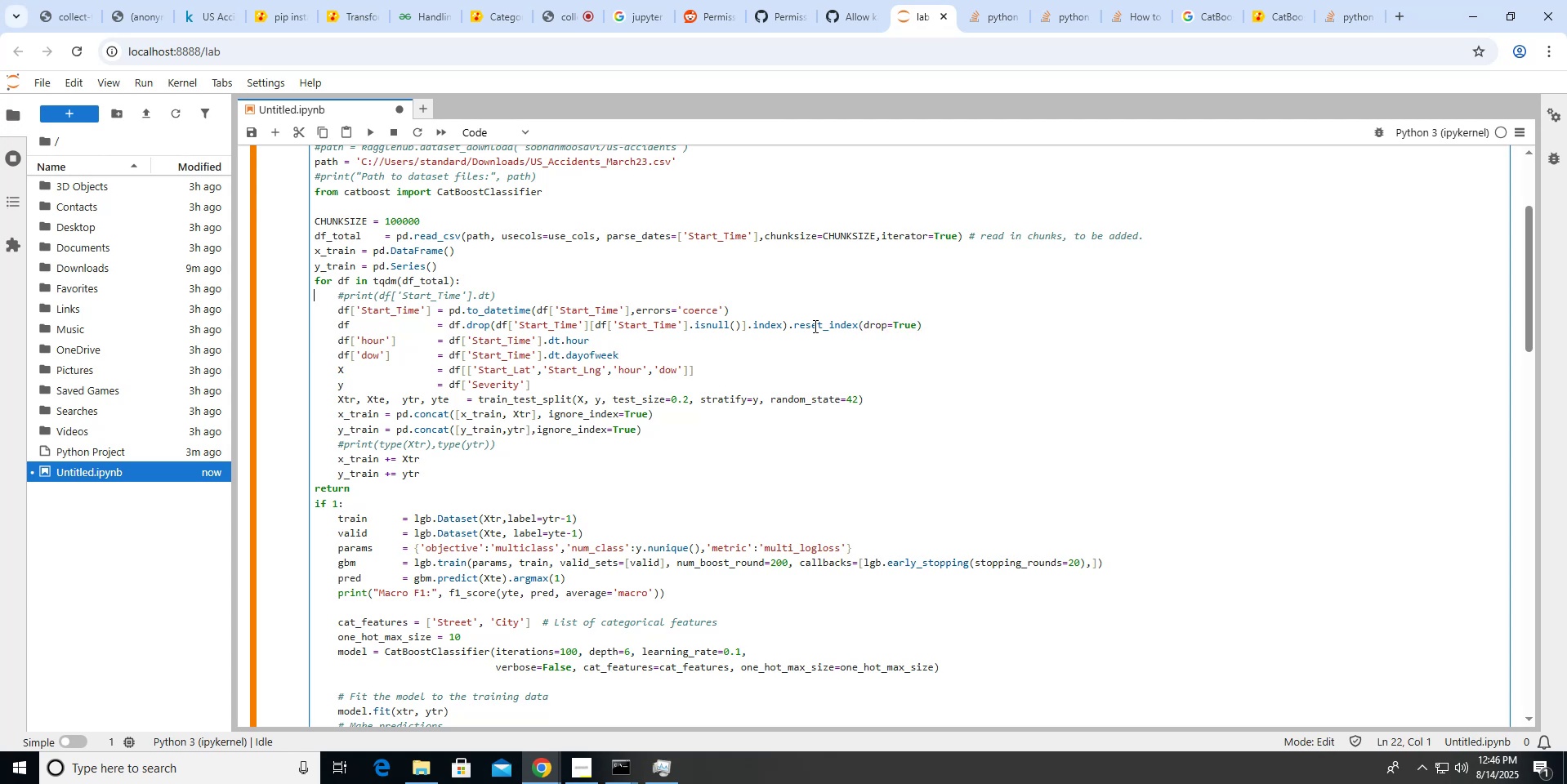 
key(ArrowDown)
 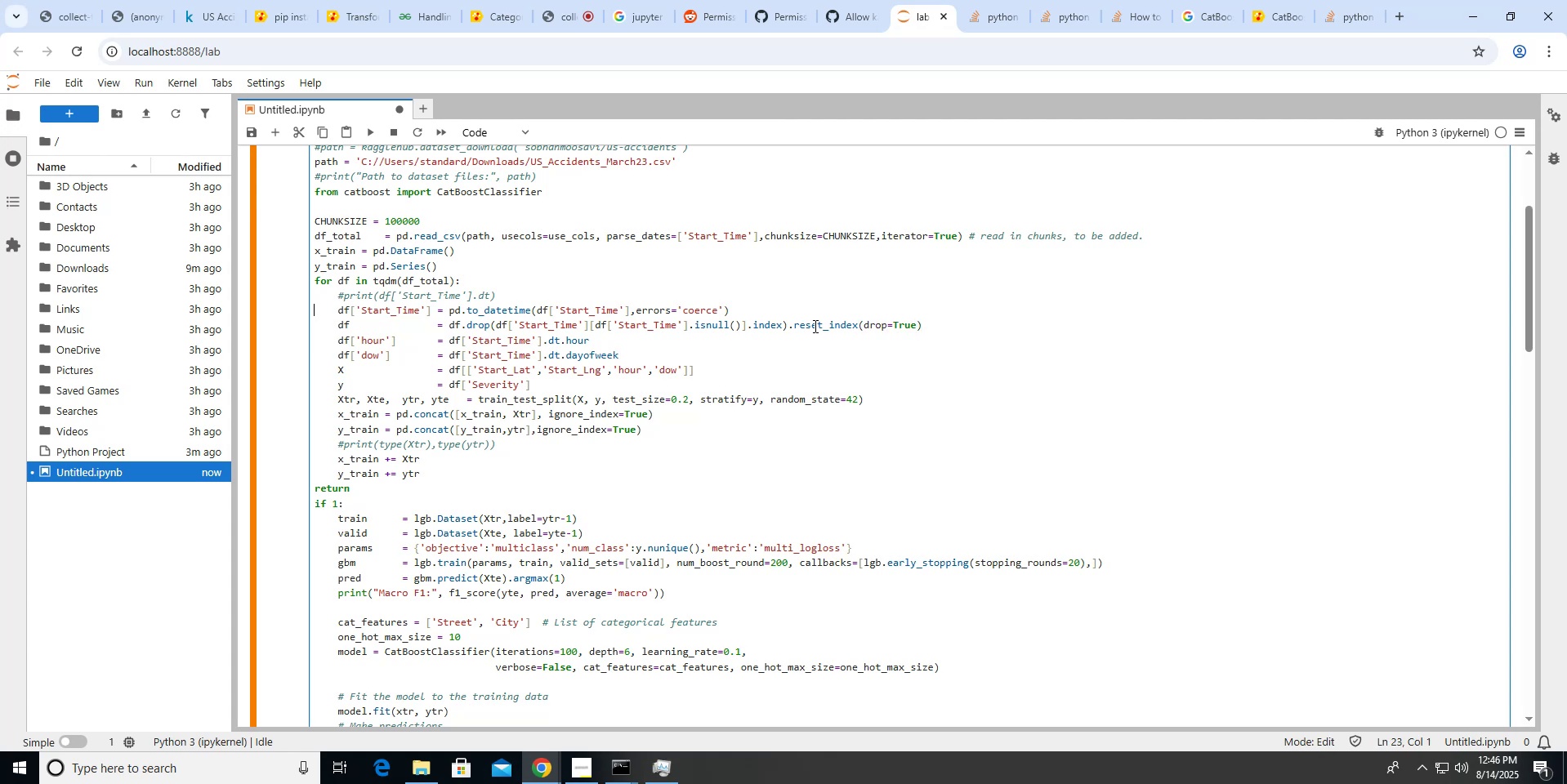 
key(Shift+ArrowDown)
 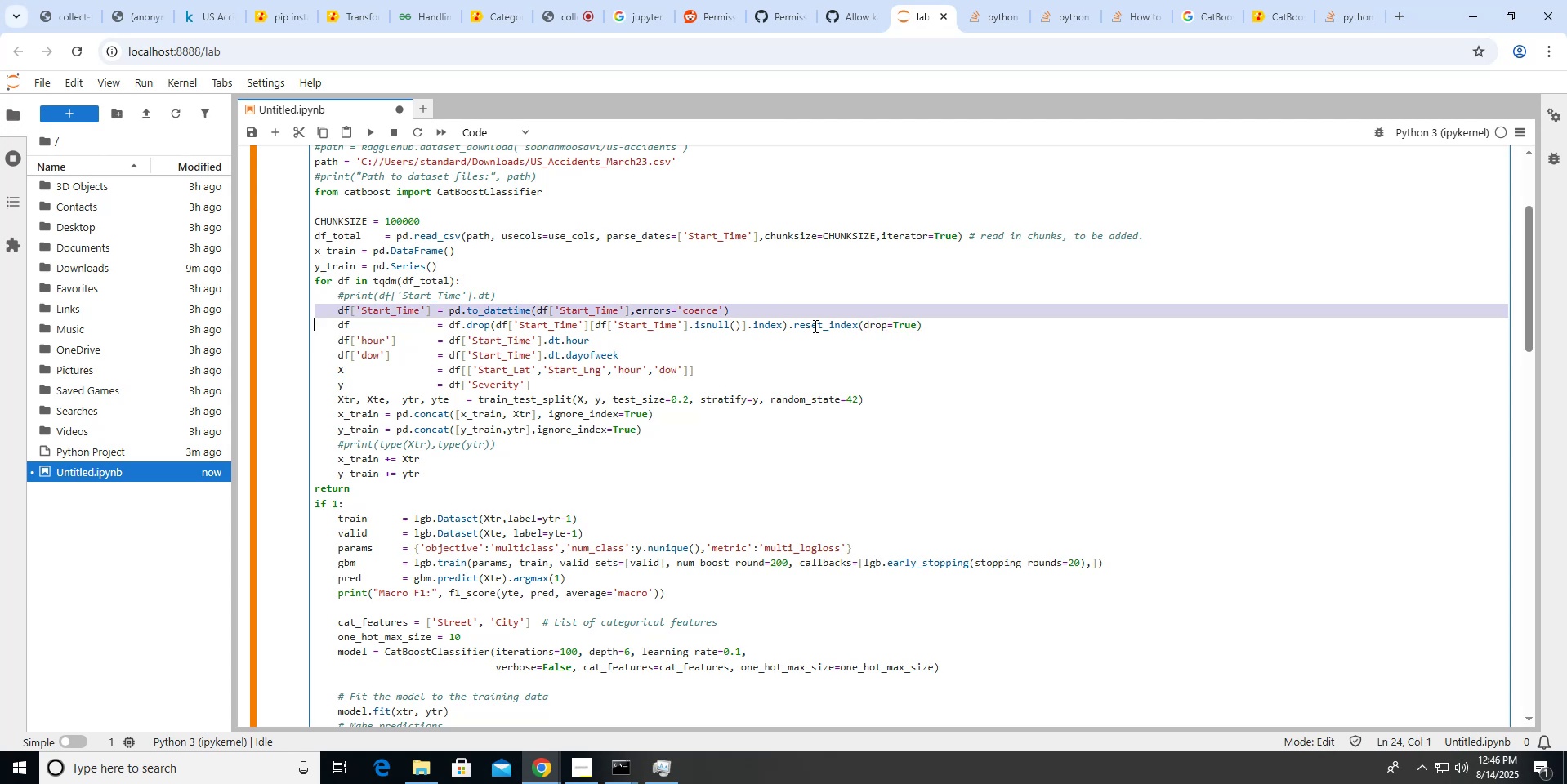 
key(Shift+ArrowDown)
 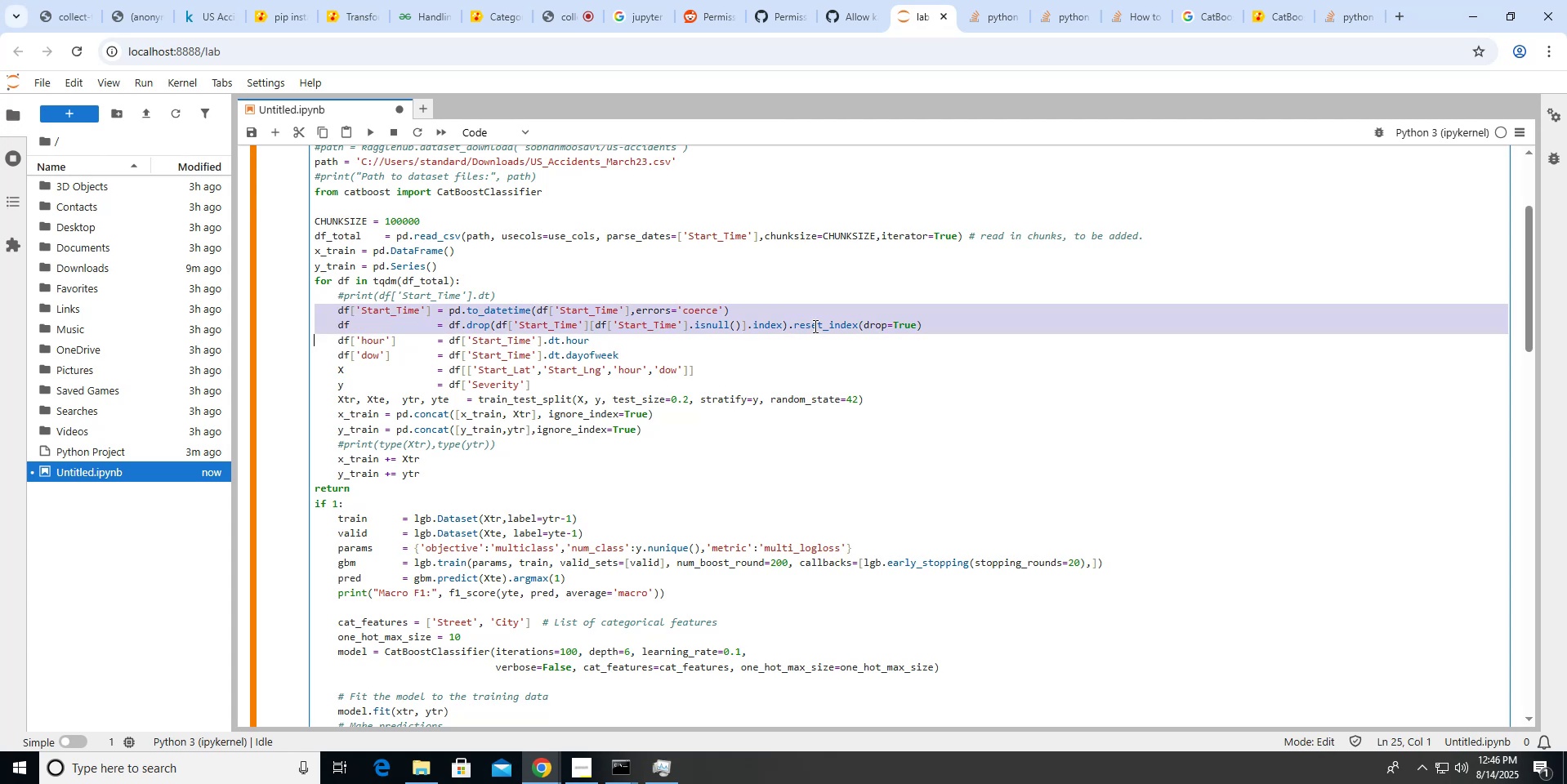 
key(Shift+ArrowDown)
 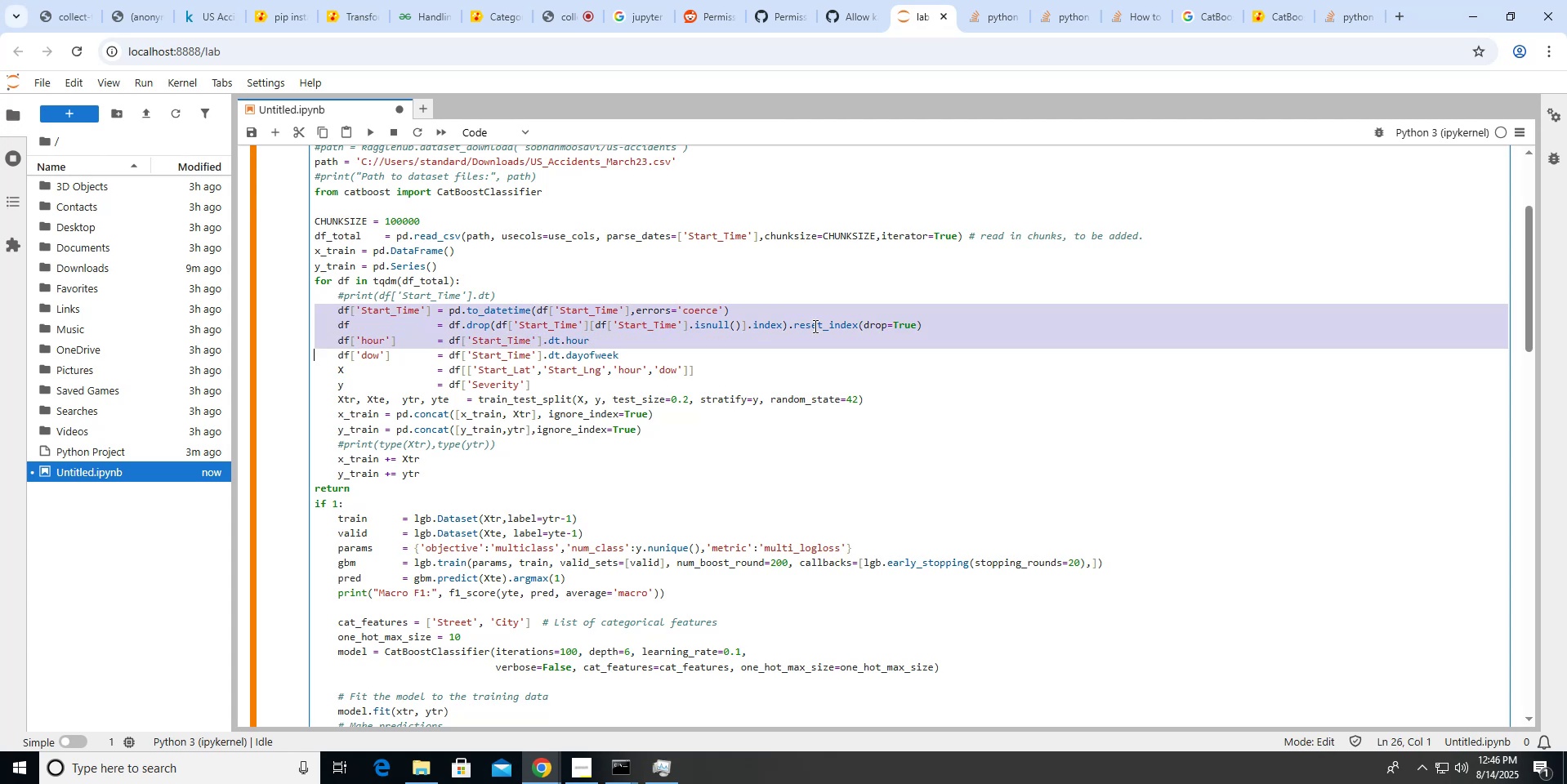 
key(Shift+ArrowDown)
 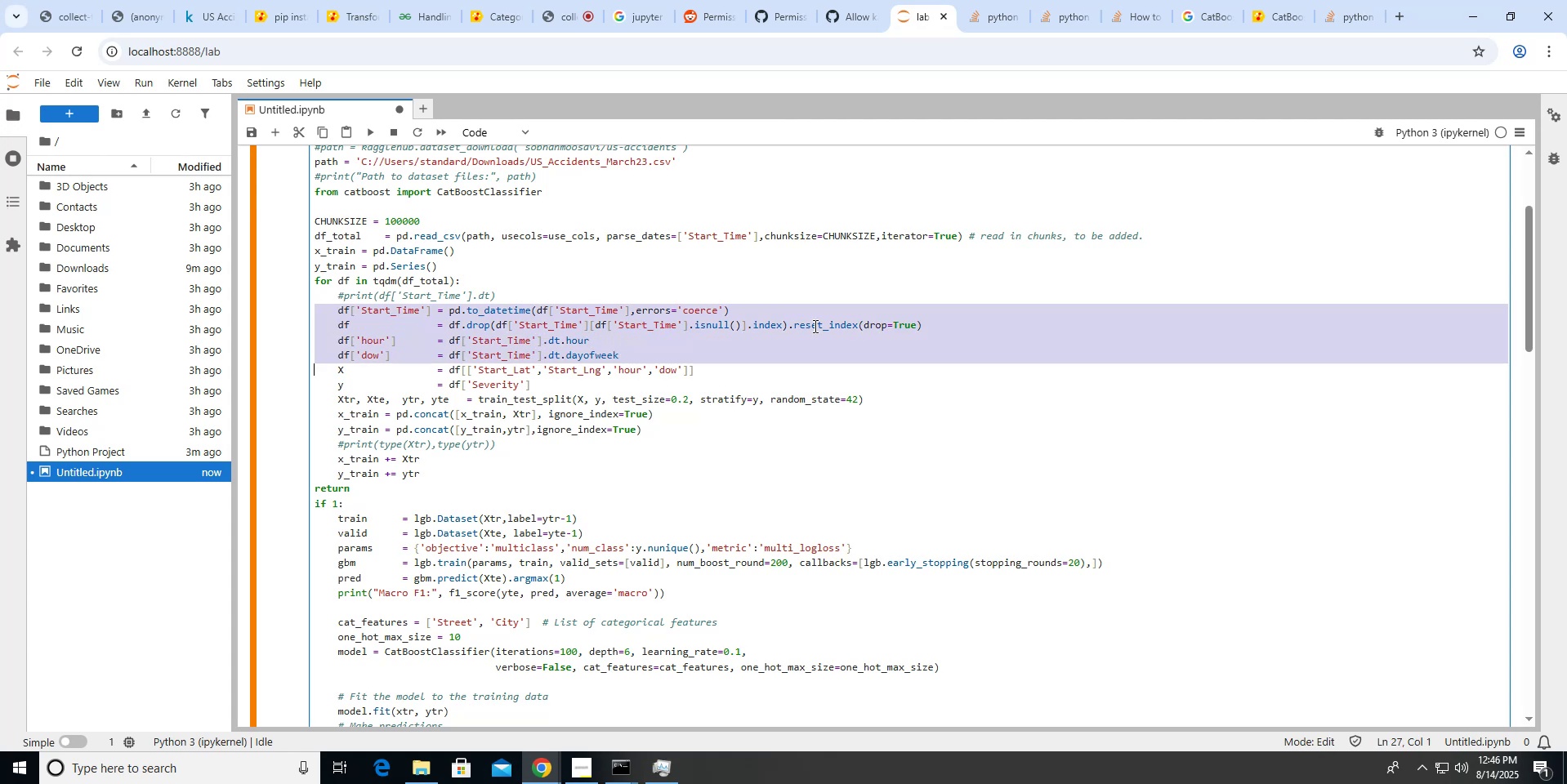 
key(Control+C)
 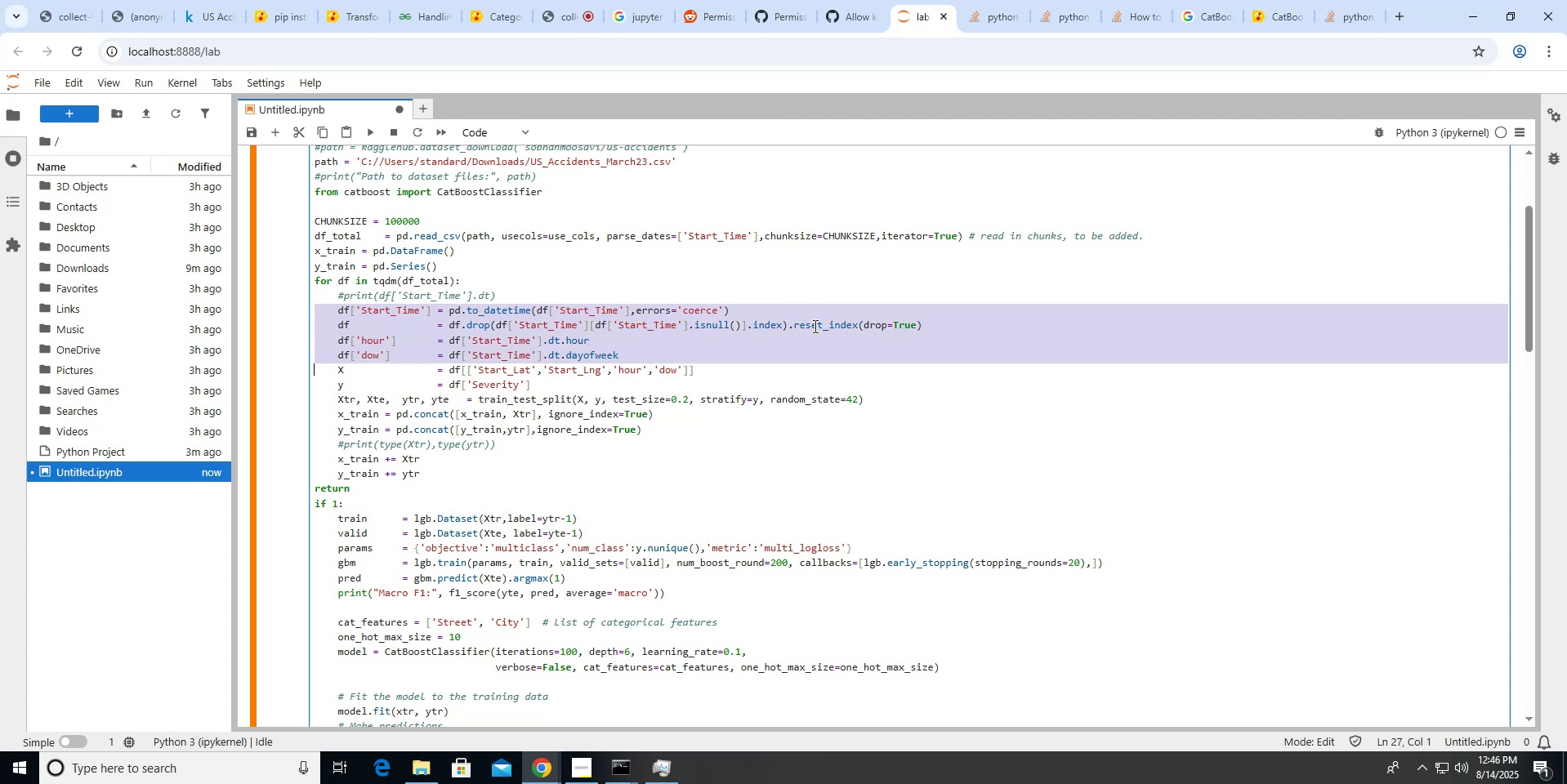 
scroll: coordinate [814, 326], scroll_direction: down, amount: 7.0
 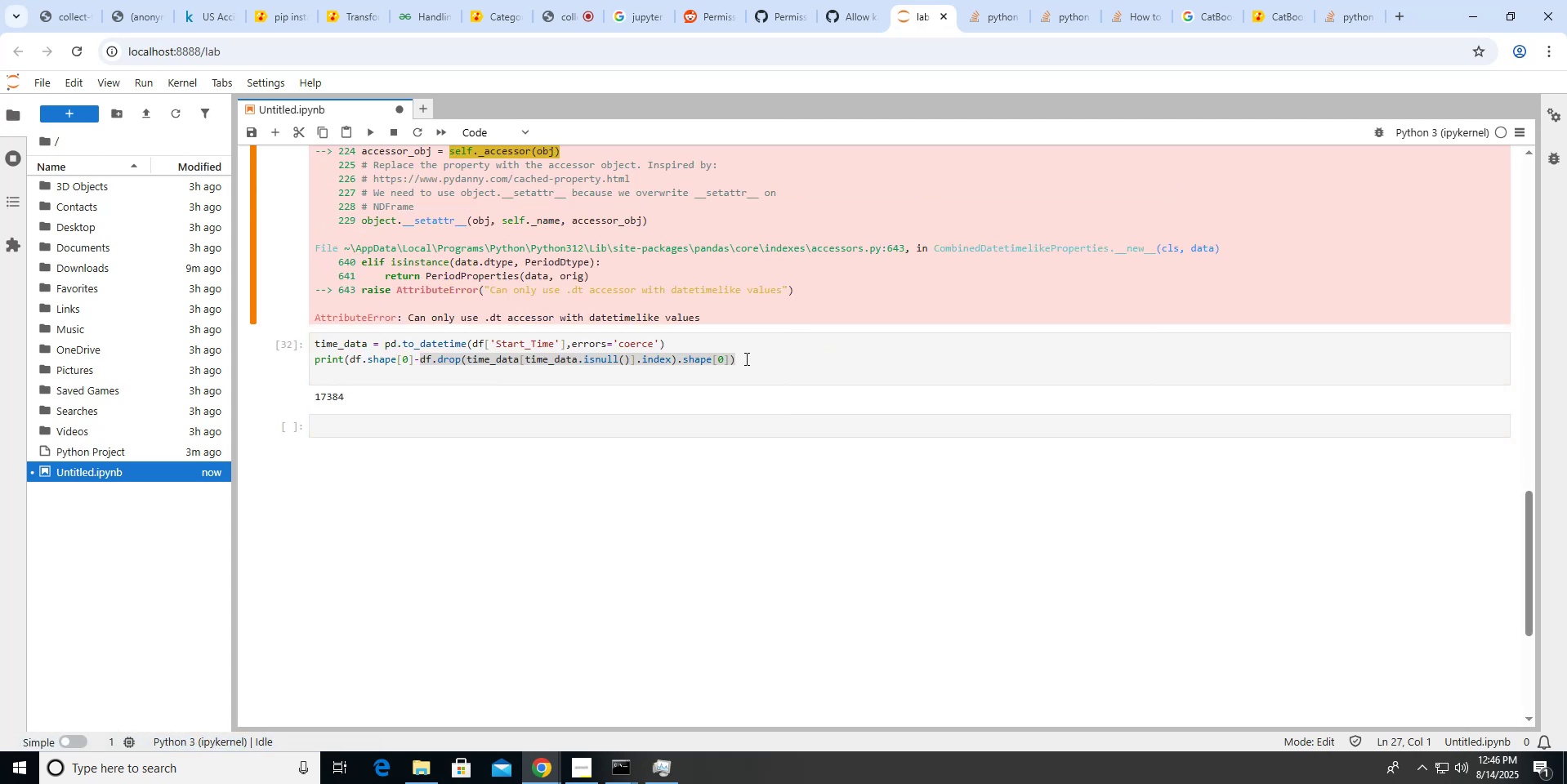 
left_click_drag(start_coordinate=[743, 360], to_coordinate=[301, 345])
 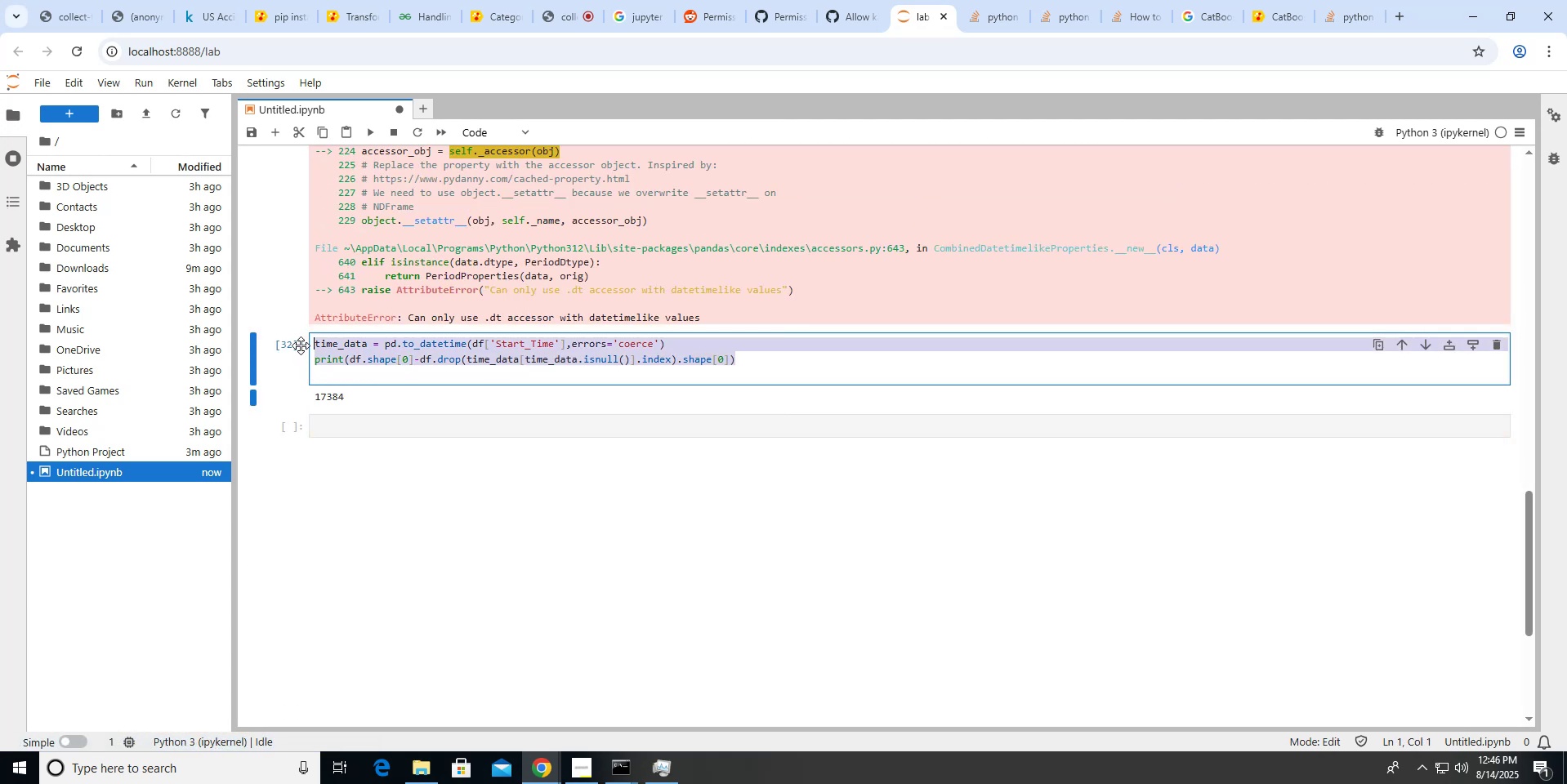 
key(Control+V)
 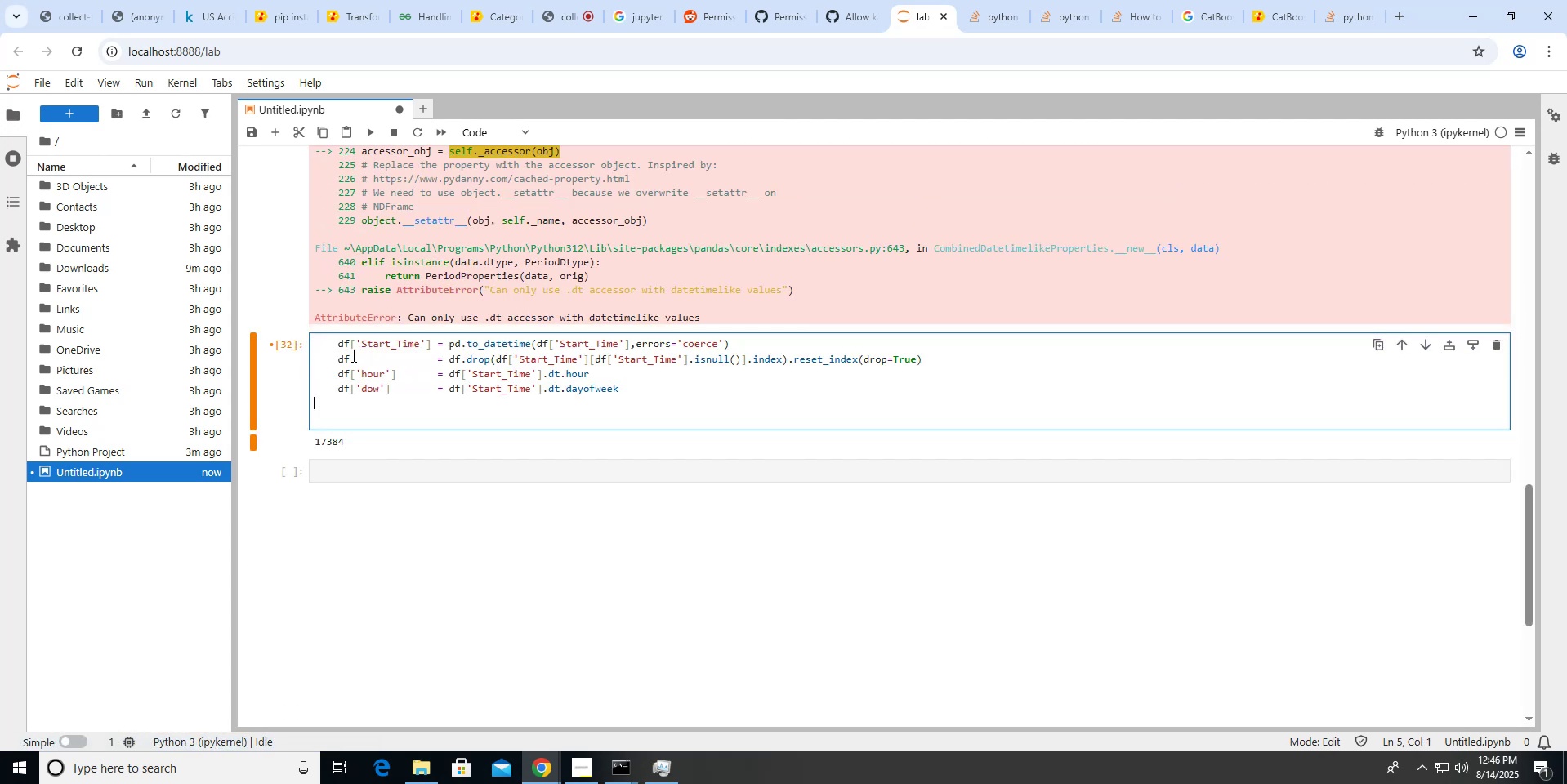 
left_click([338, 346])
 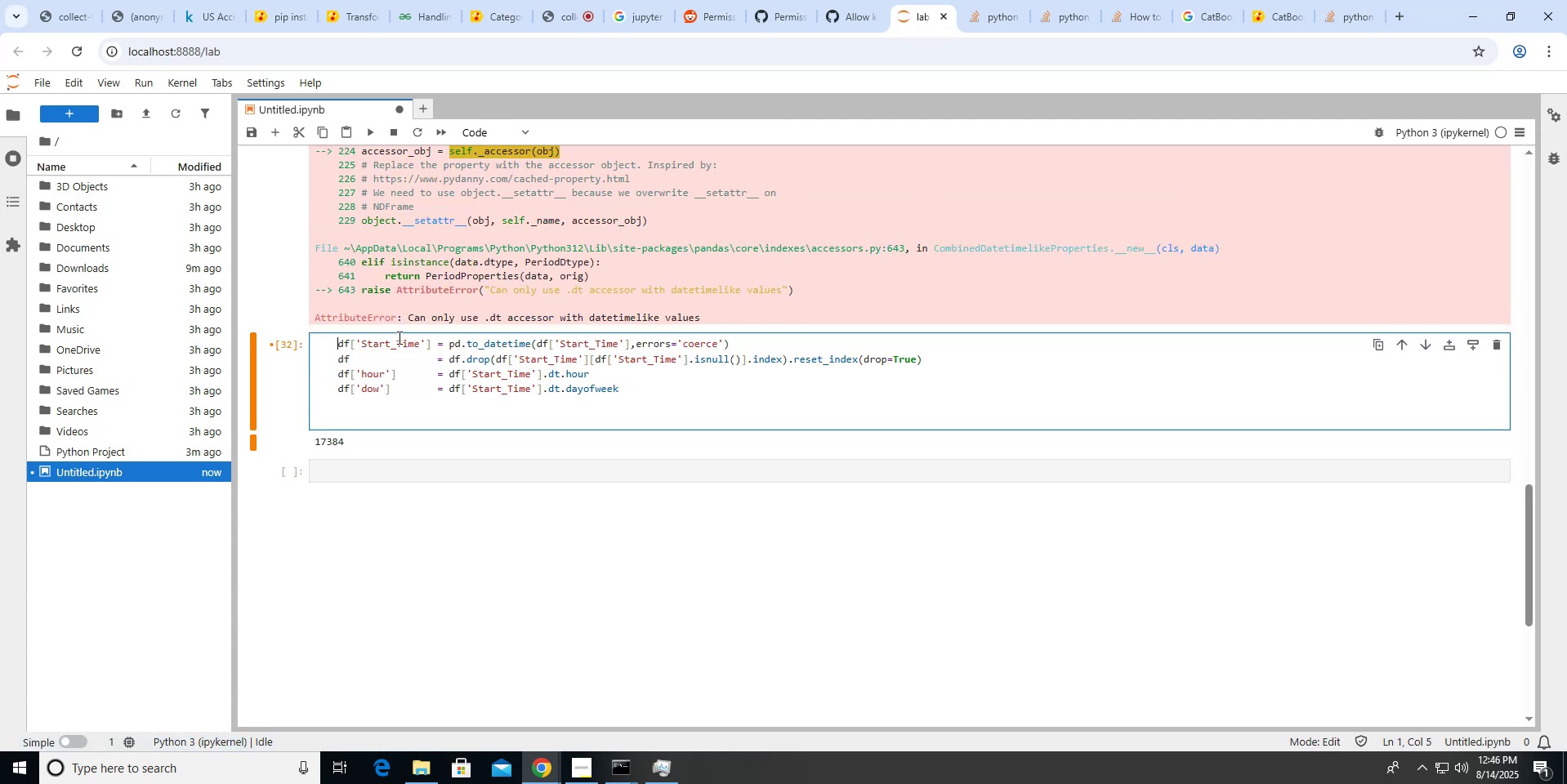 
key(Enter)
 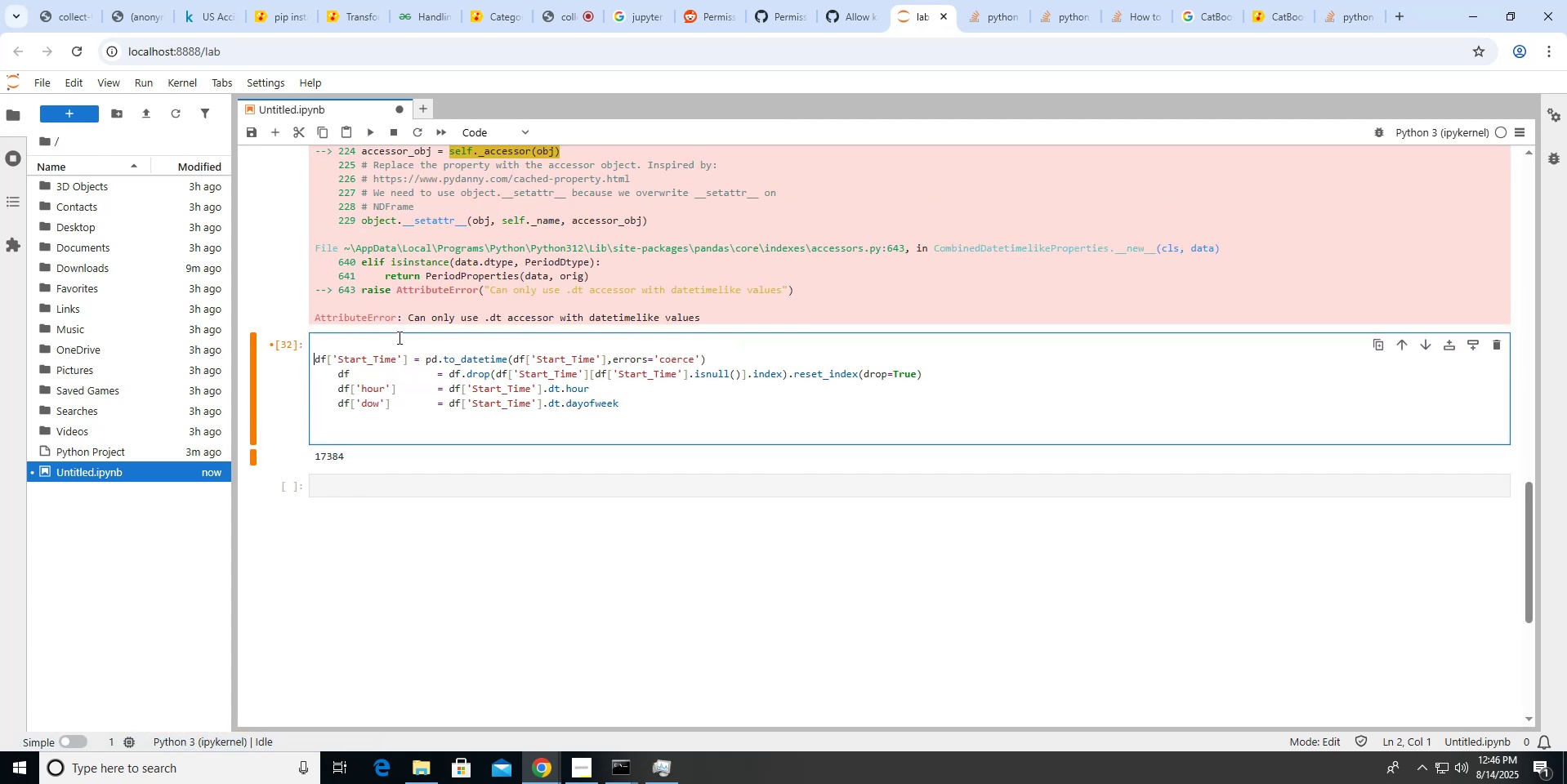 
key(ArrowUp)
 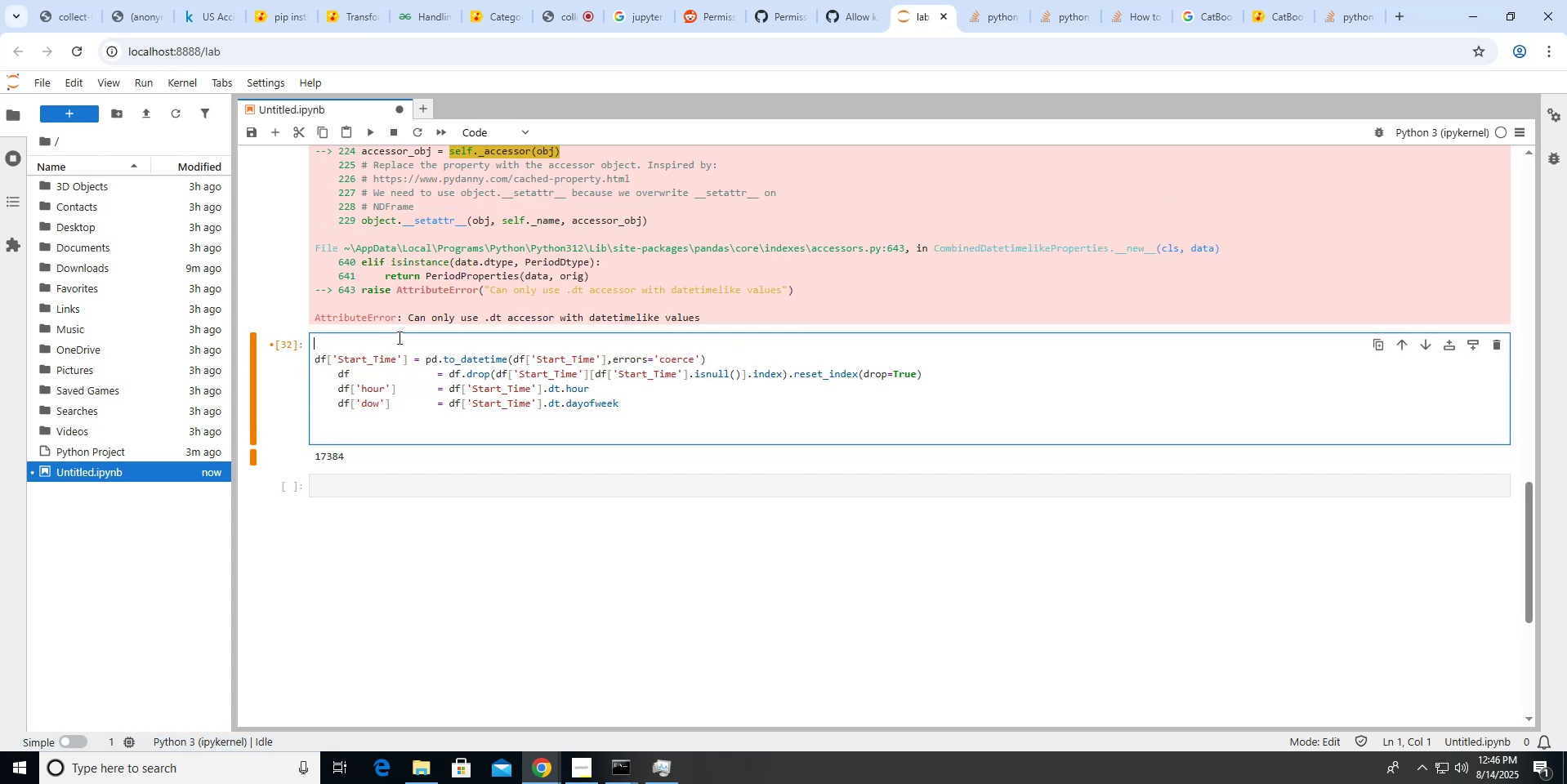 
key(ArrowDown)
 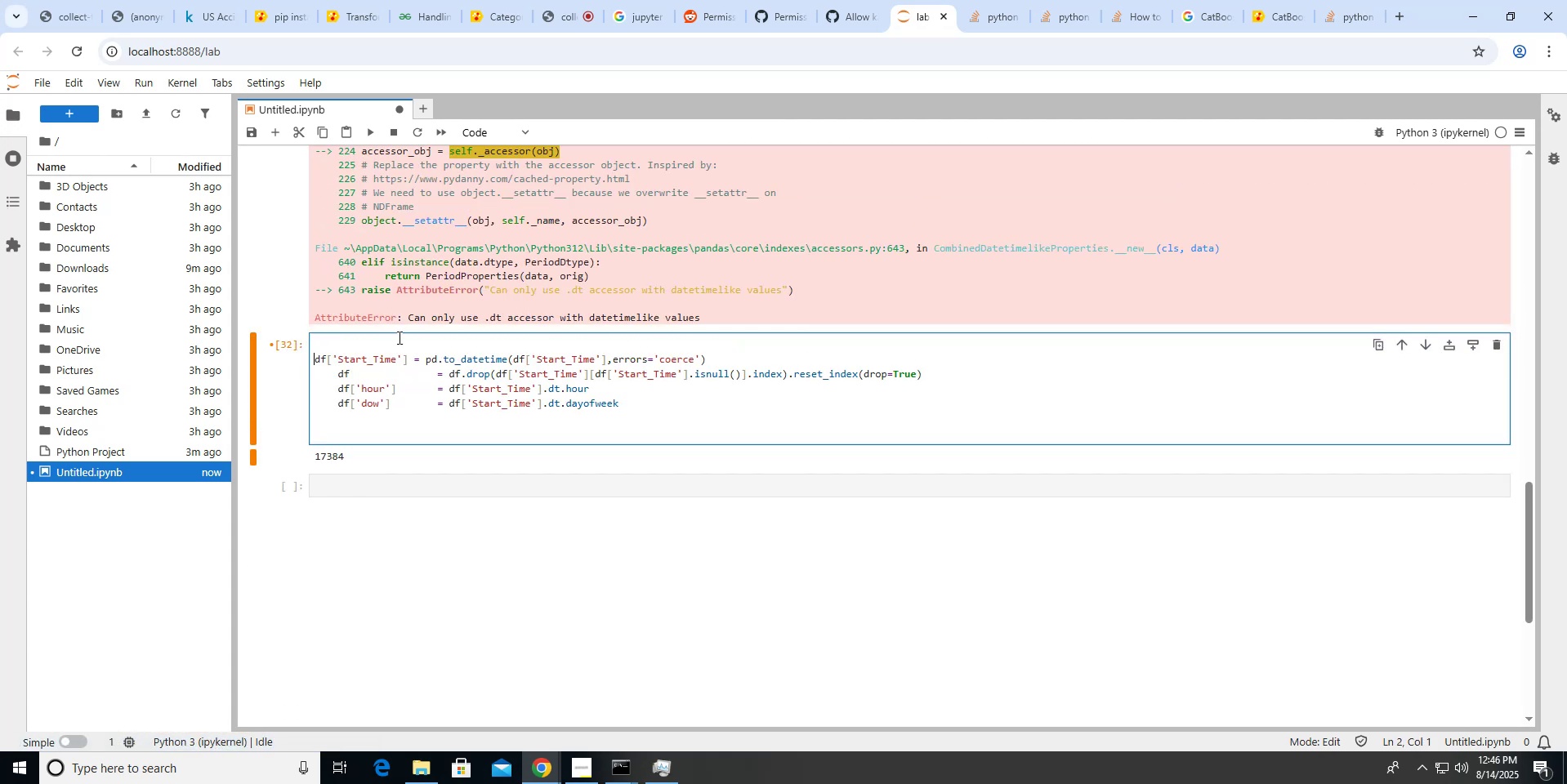 
key(ArrowDown)
 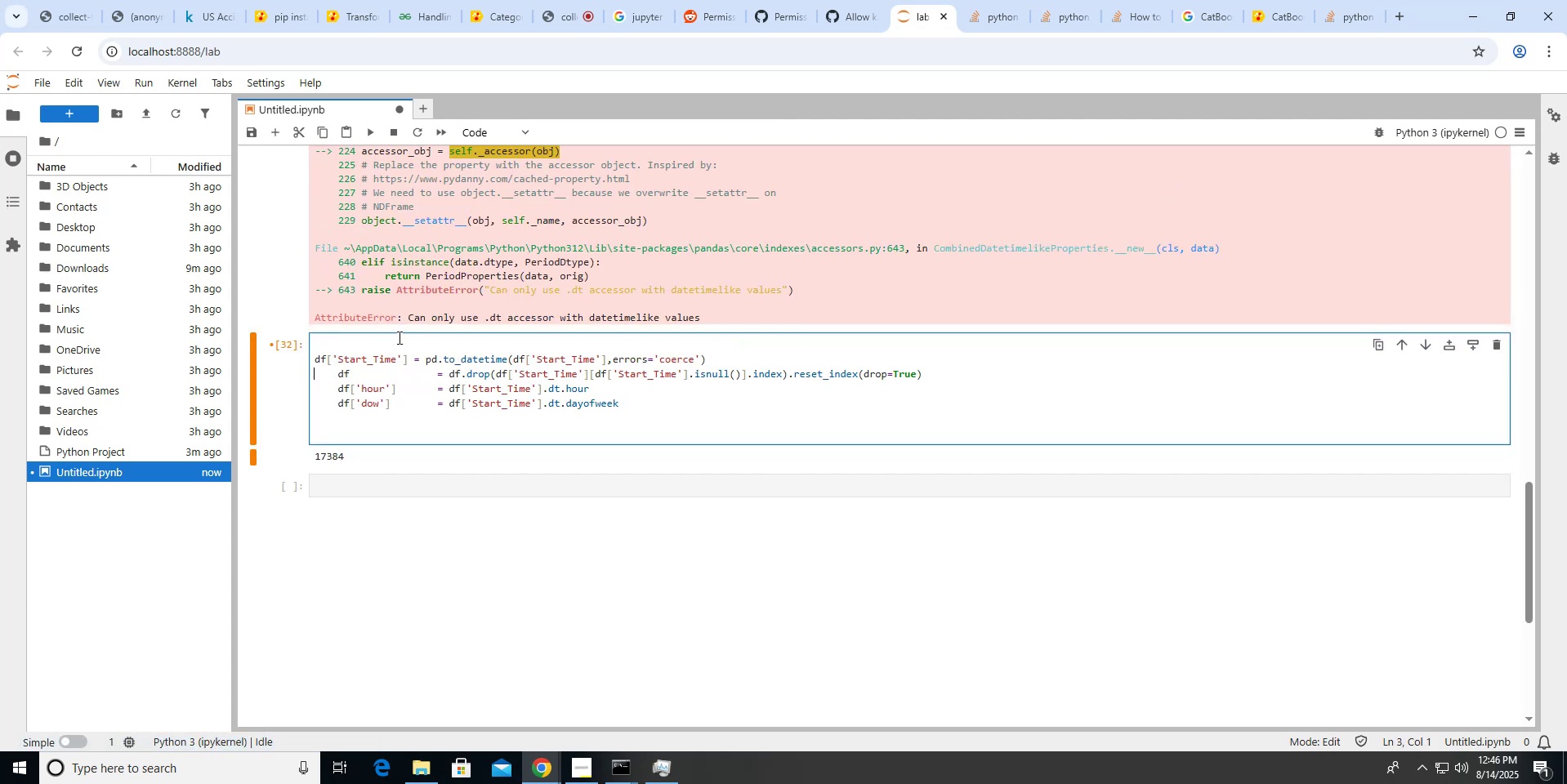 
key(Tab)
 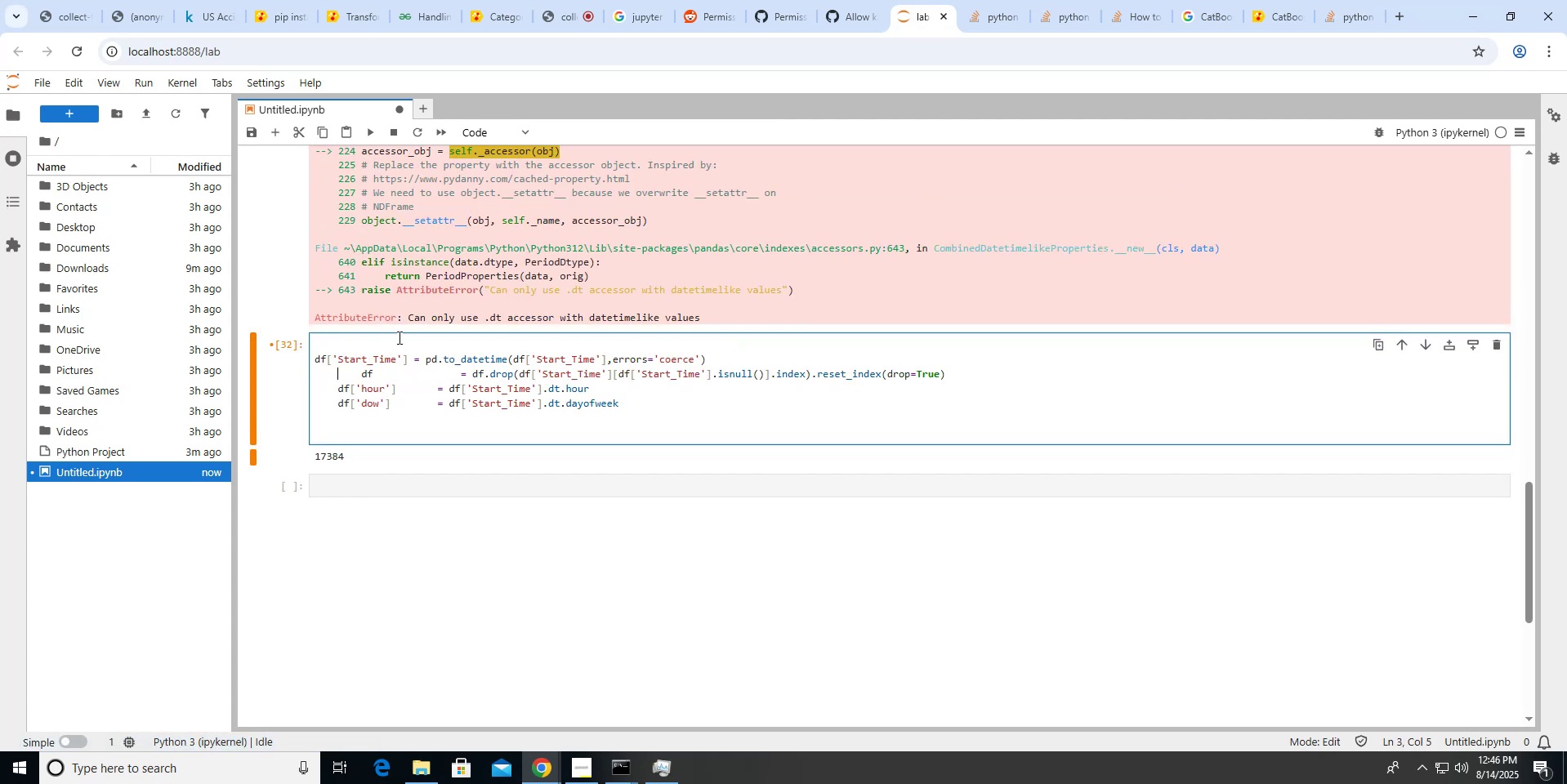 
key(Shift+Tab)
 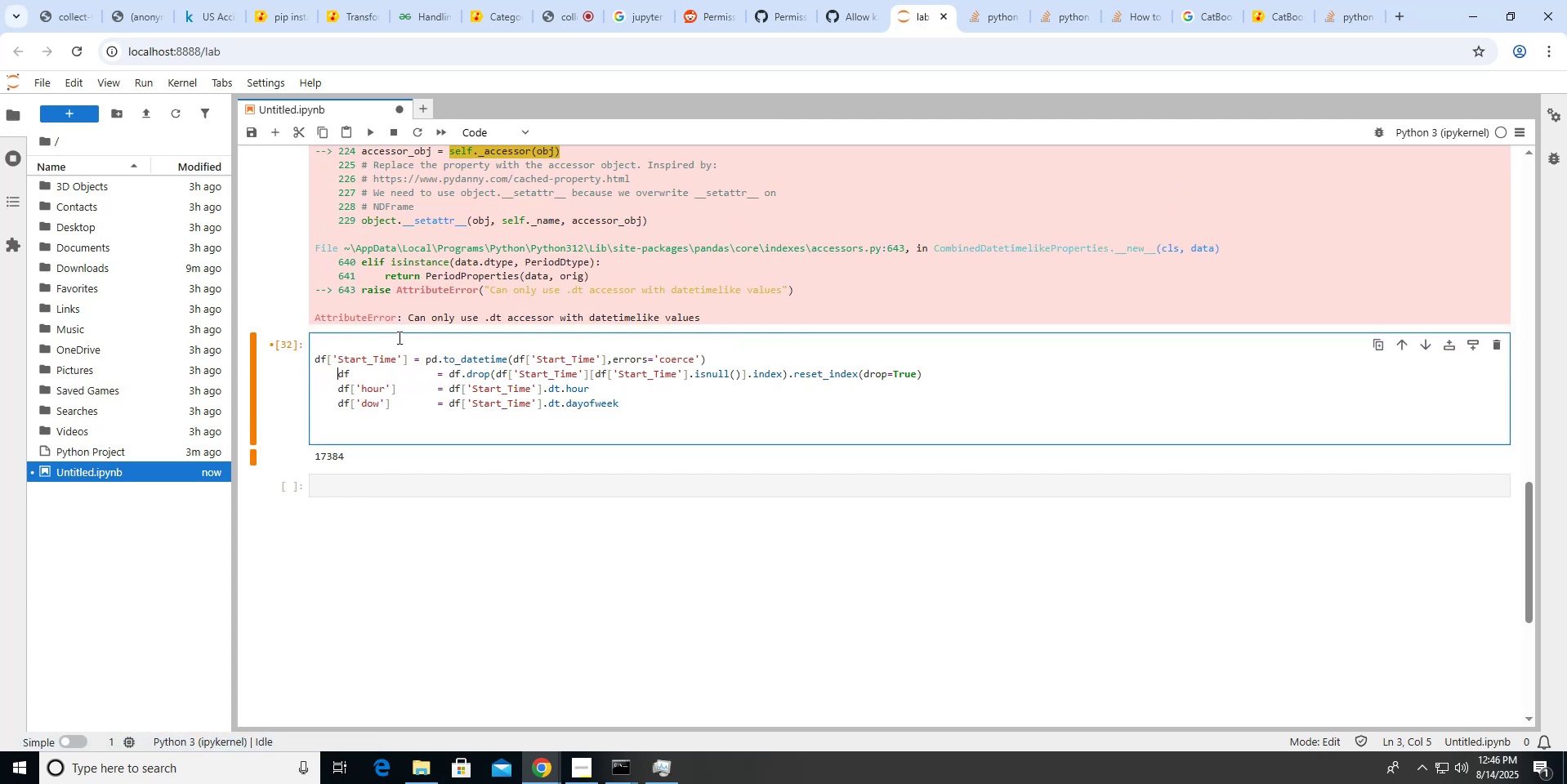 
key(Shift+Tab)
 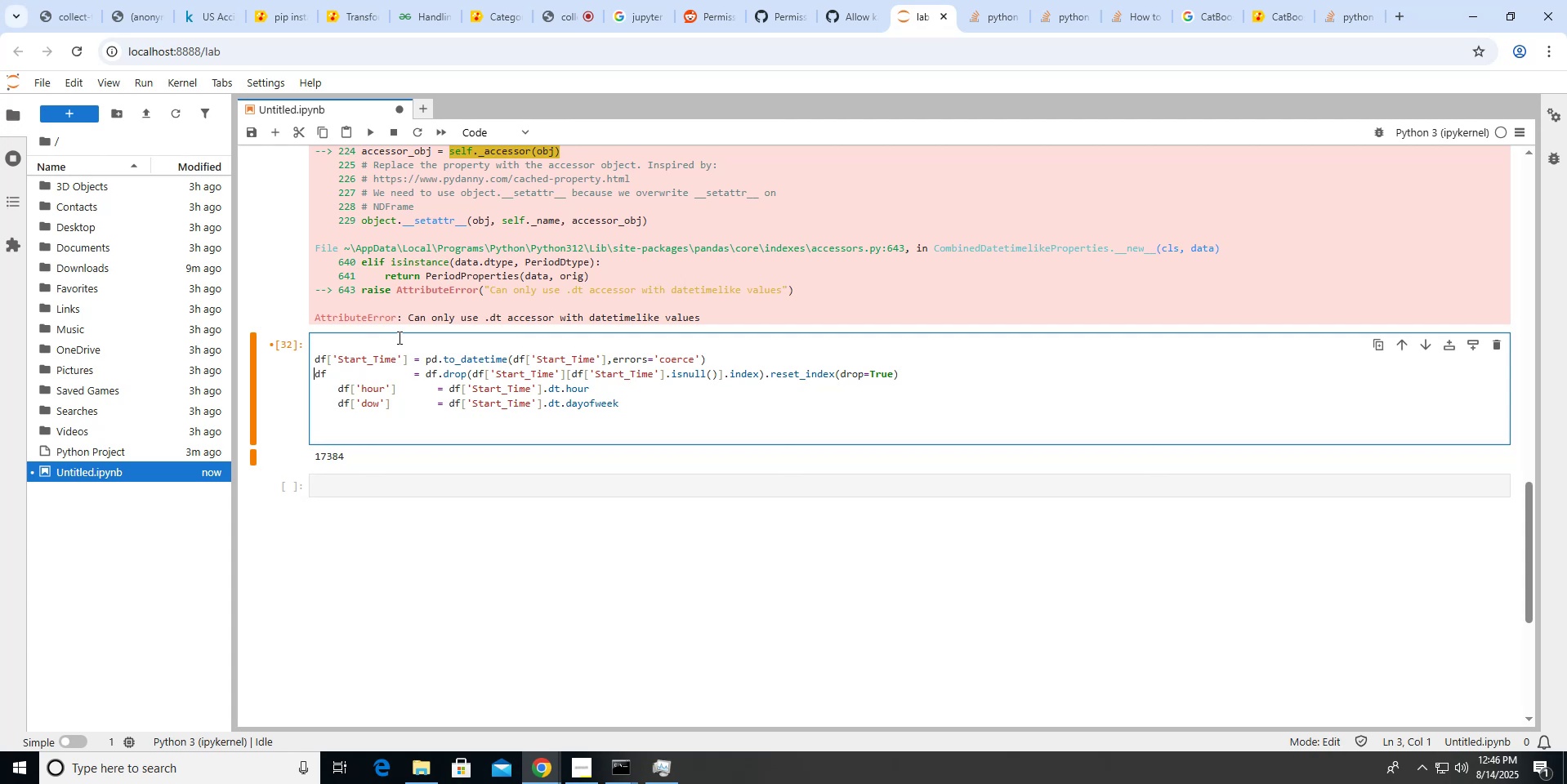 
key(Shift+ArrowDown)
 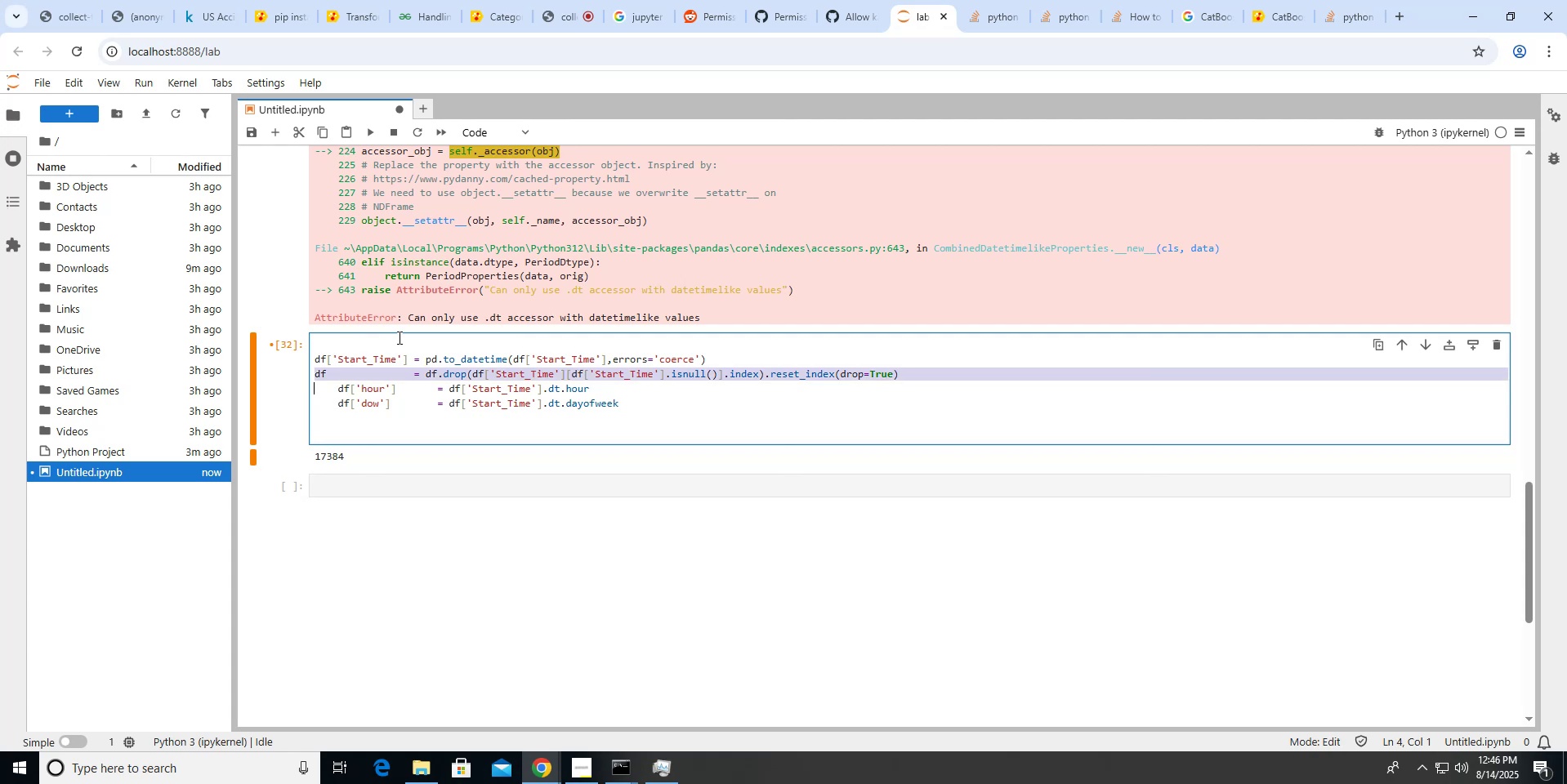 
key(ArrowDown)
 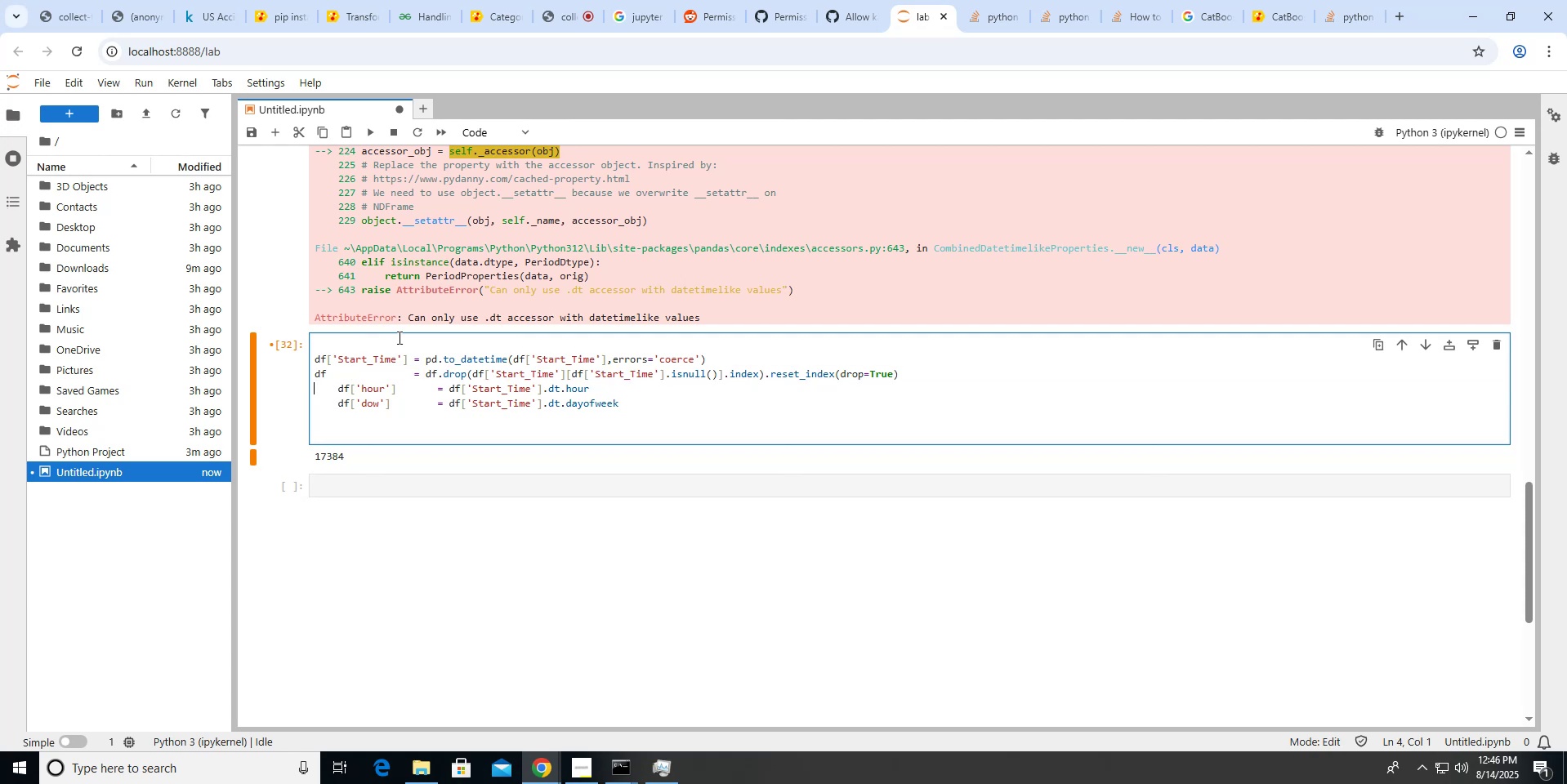 
key(ArrowUp)
 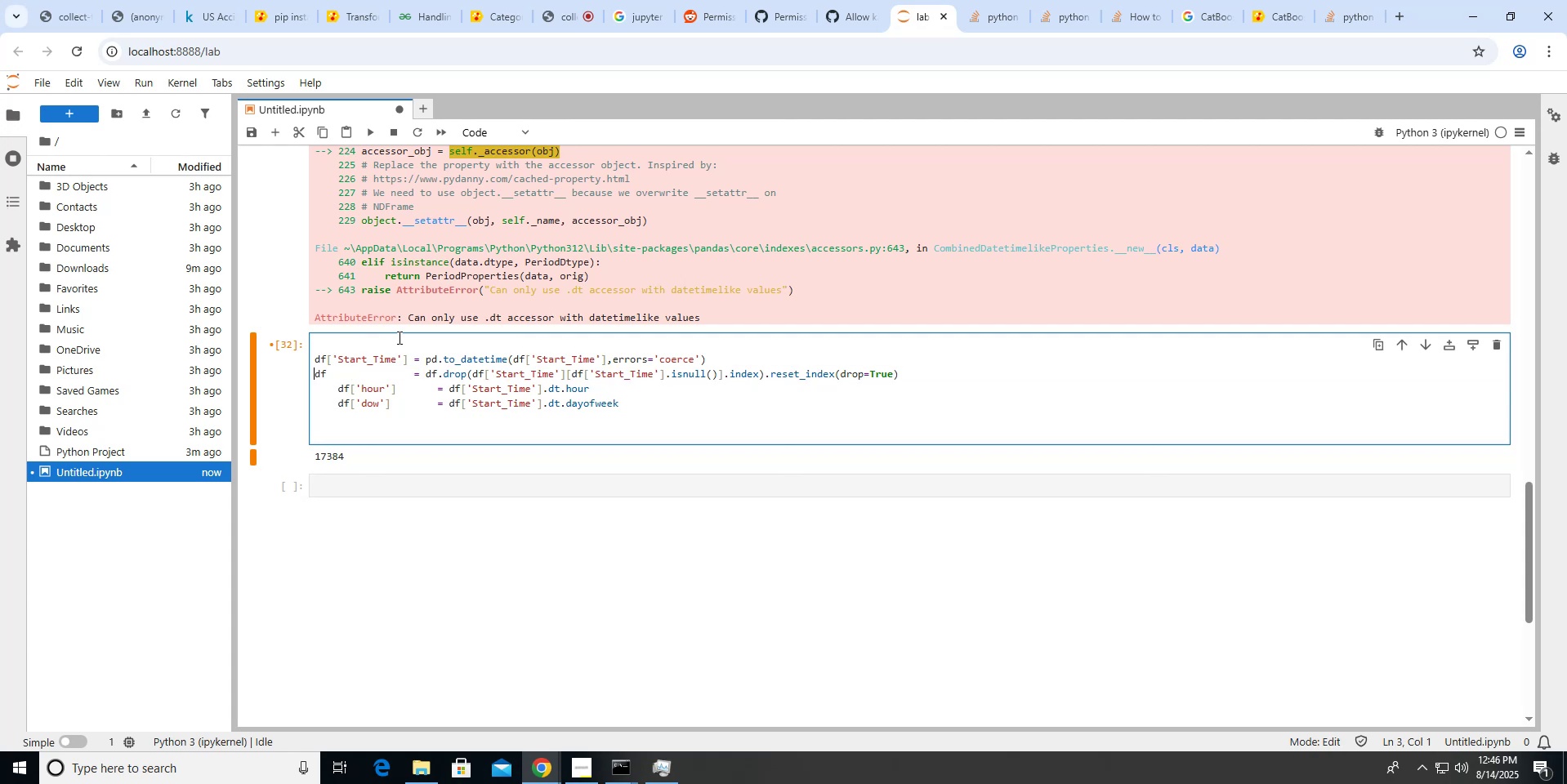 
key(ArrowDown)
 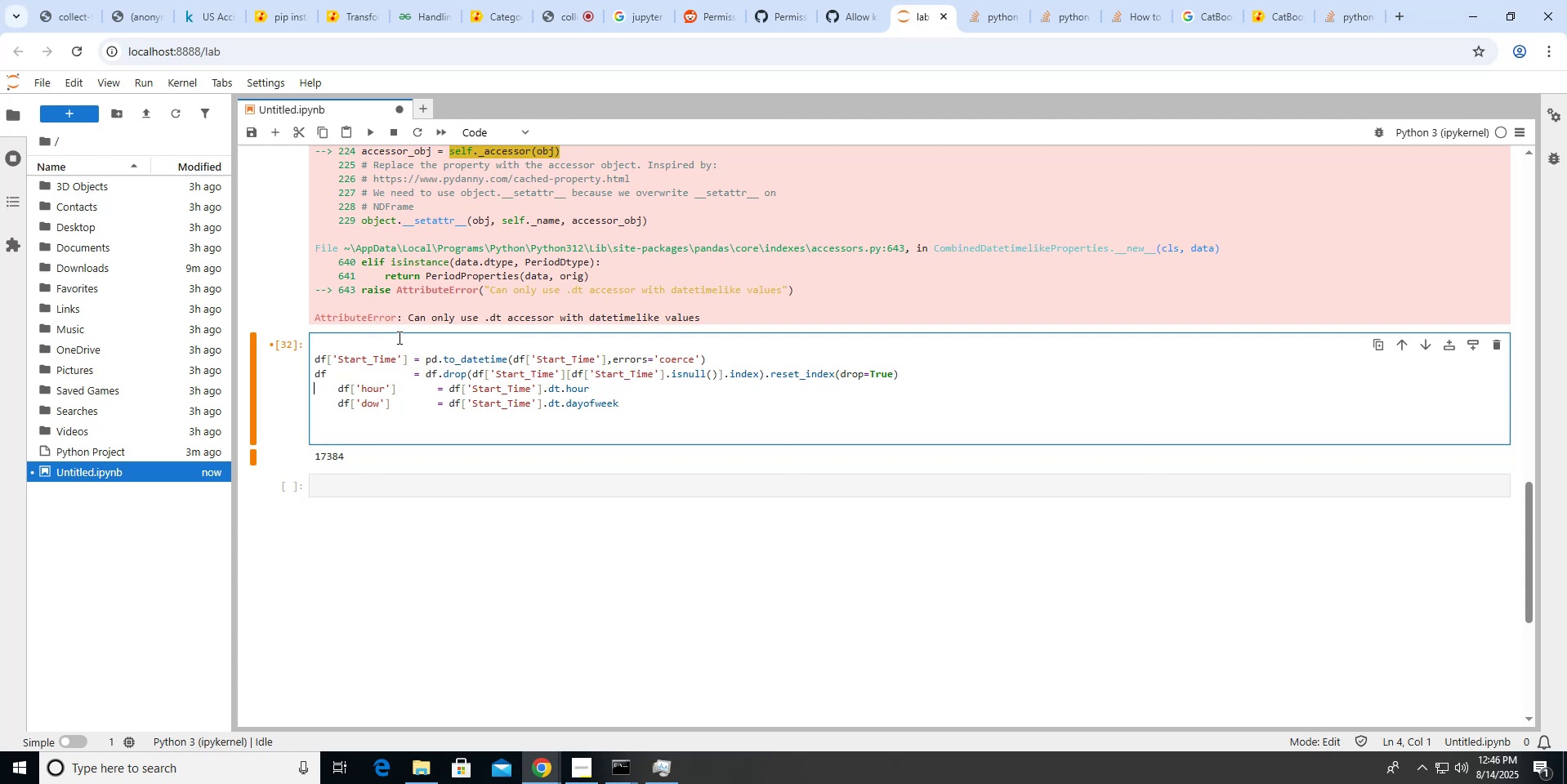 
hold_key(key=ShiftLeft, duration=0.43)
 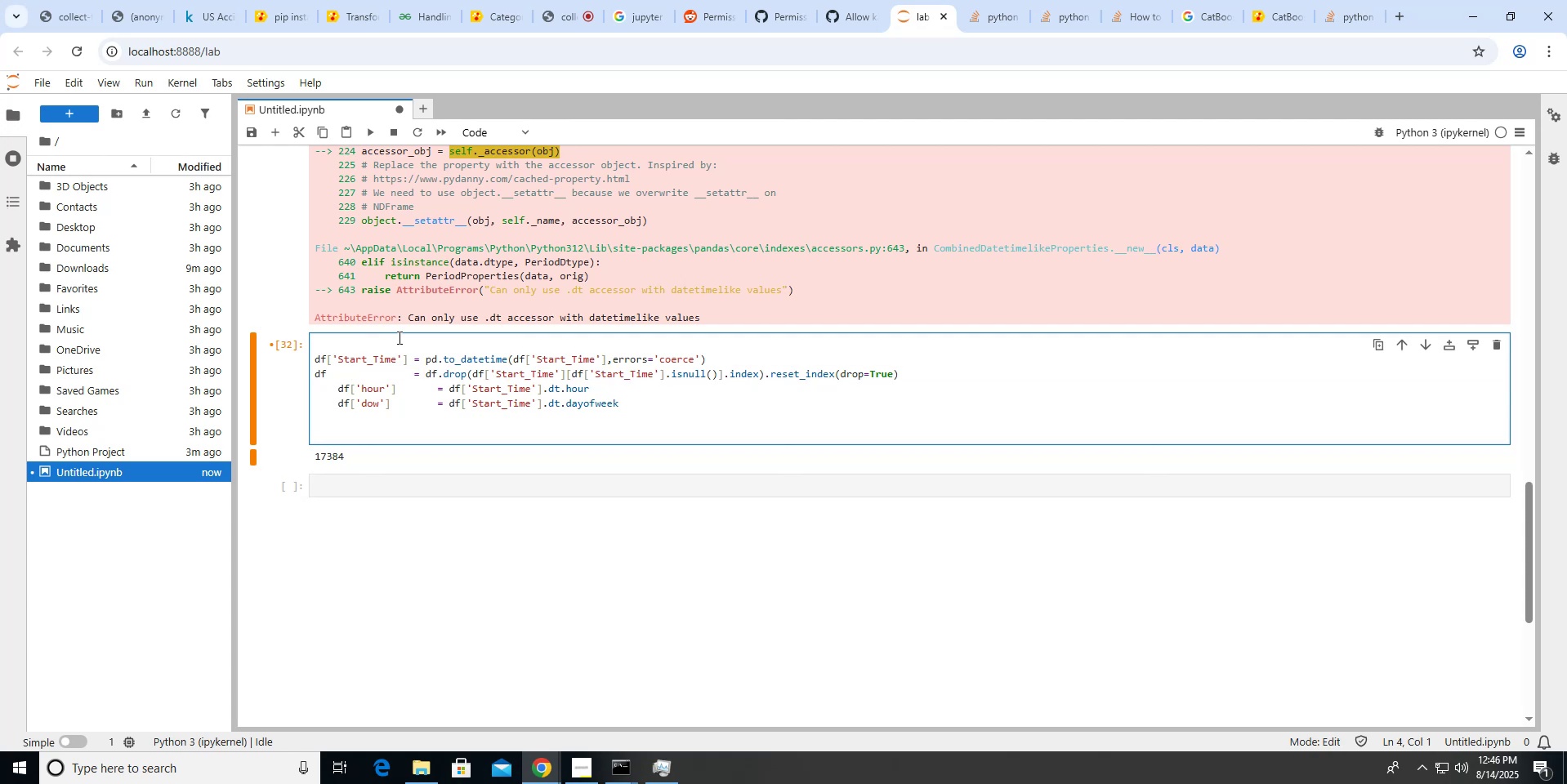 
key(Tab)
 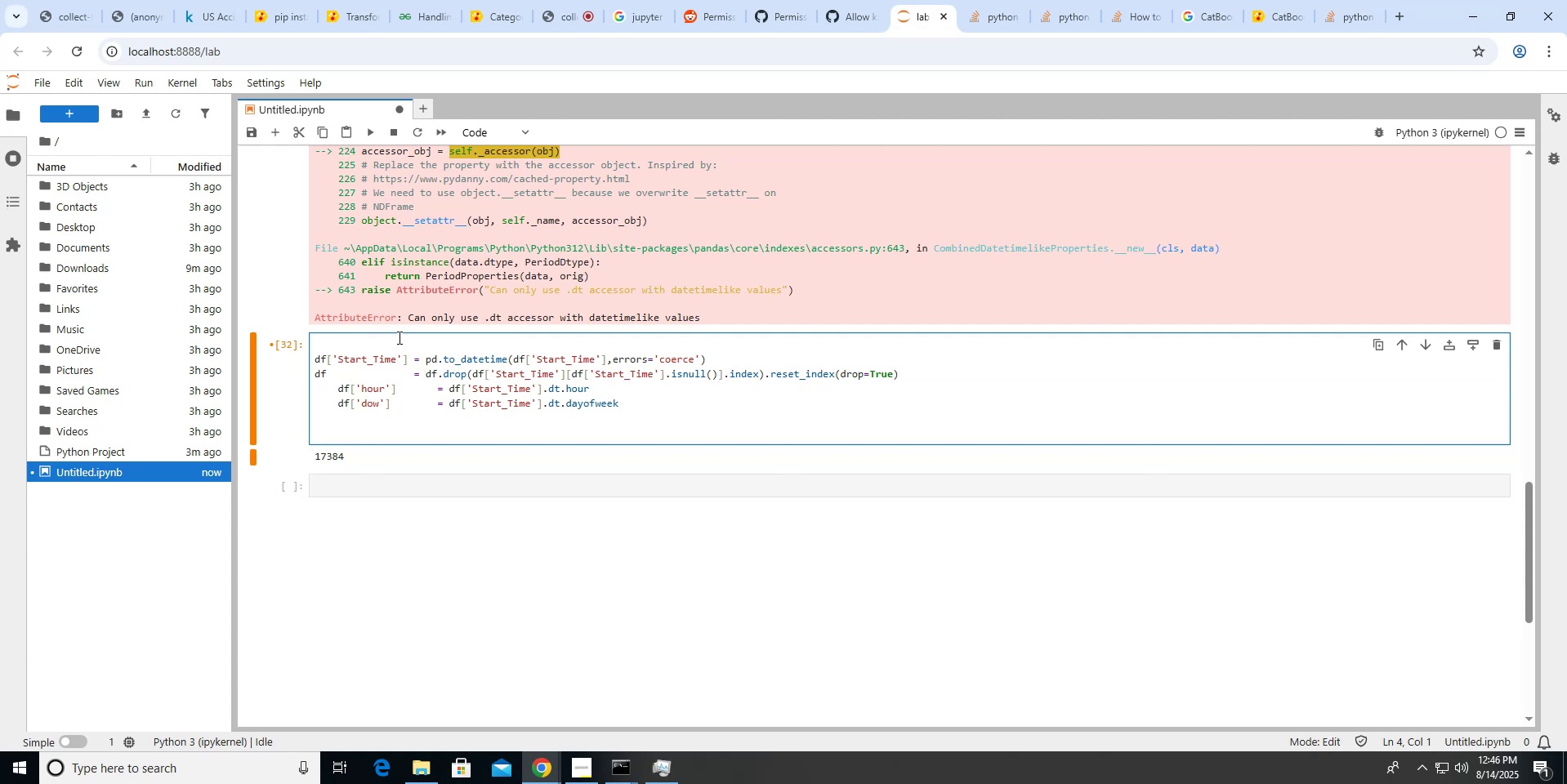 
key(Shift+Tab)
 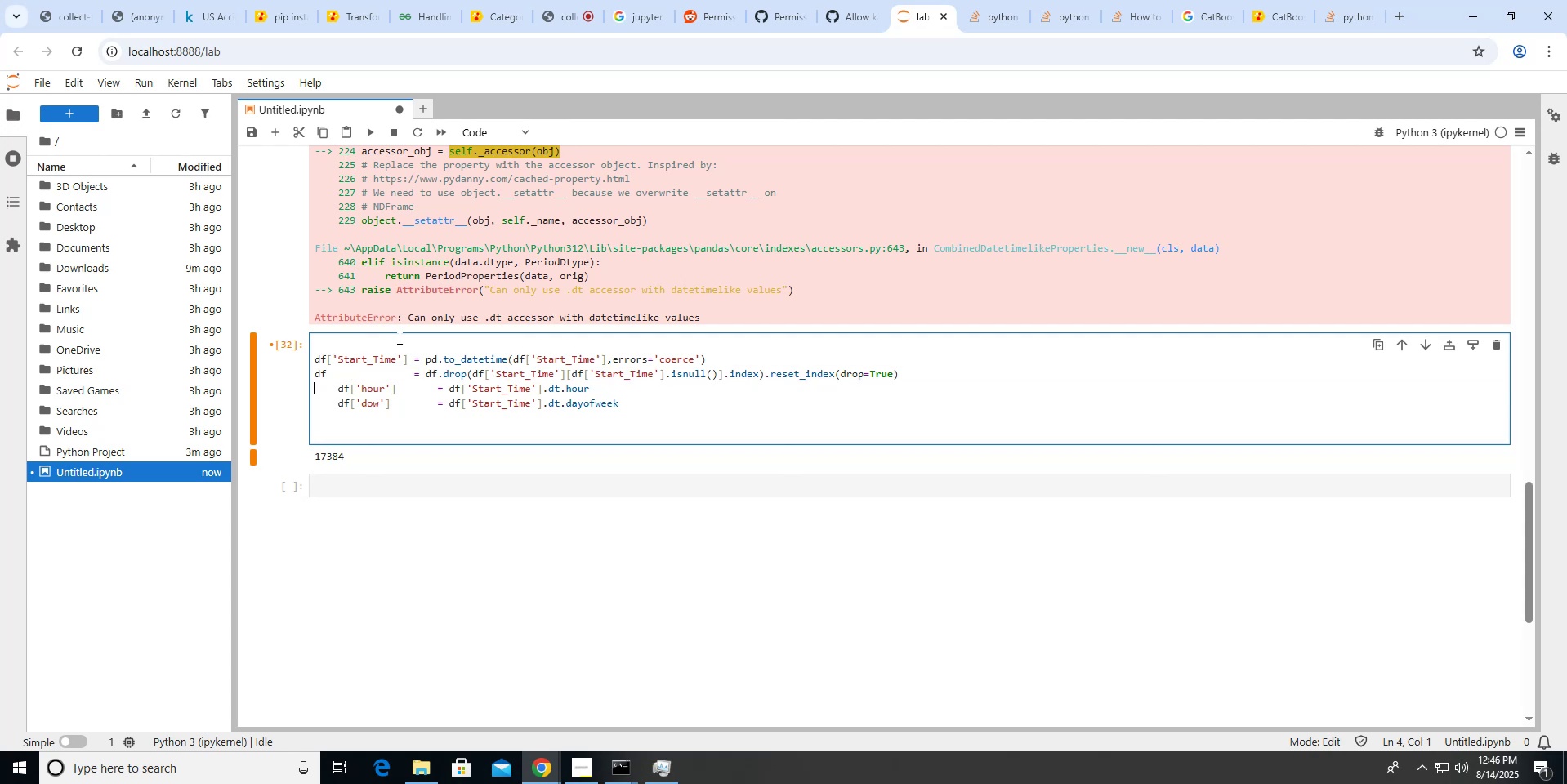 
key(ArrowRight)
 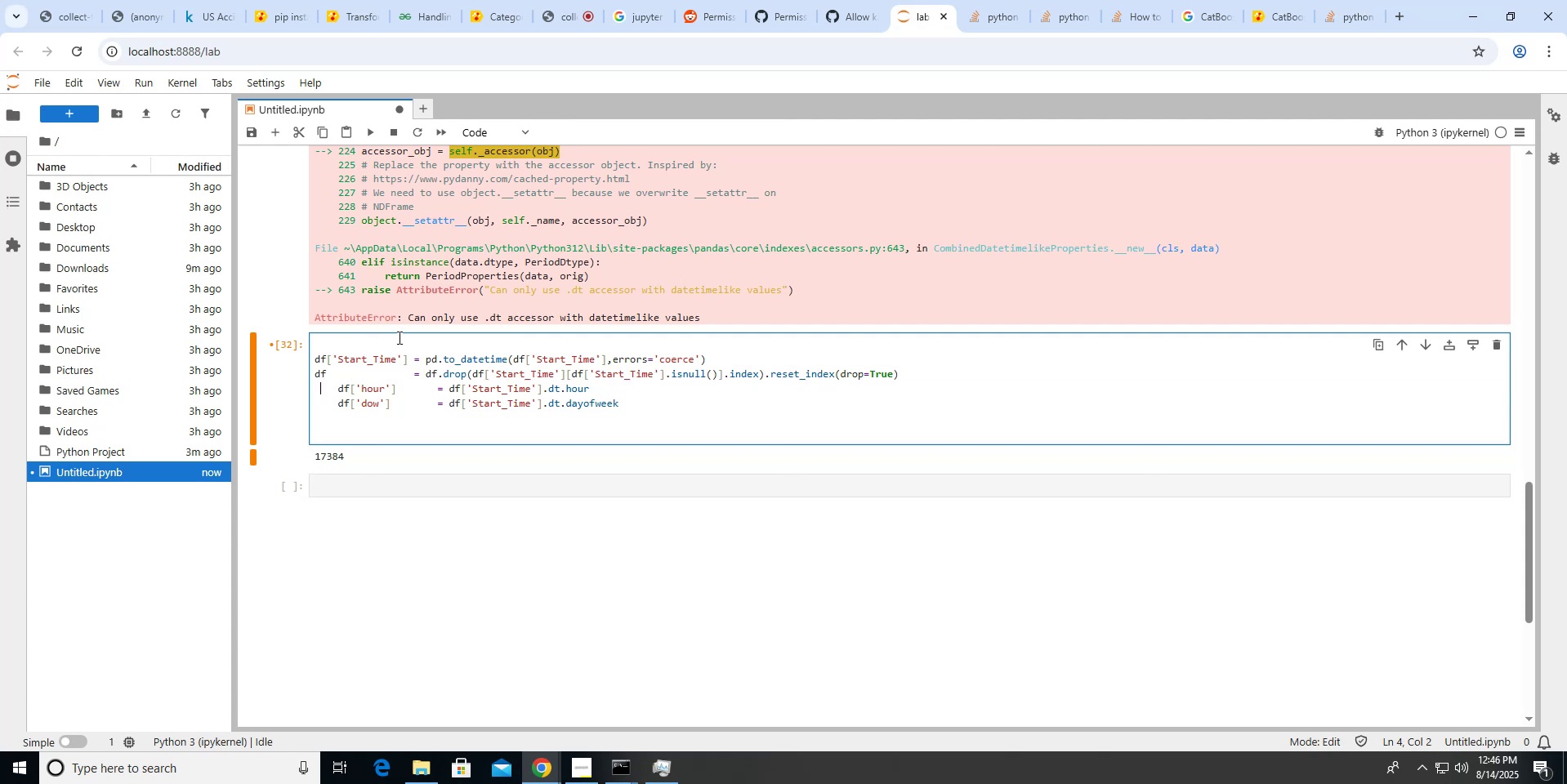 
key(Shift+ShiftLeft)
 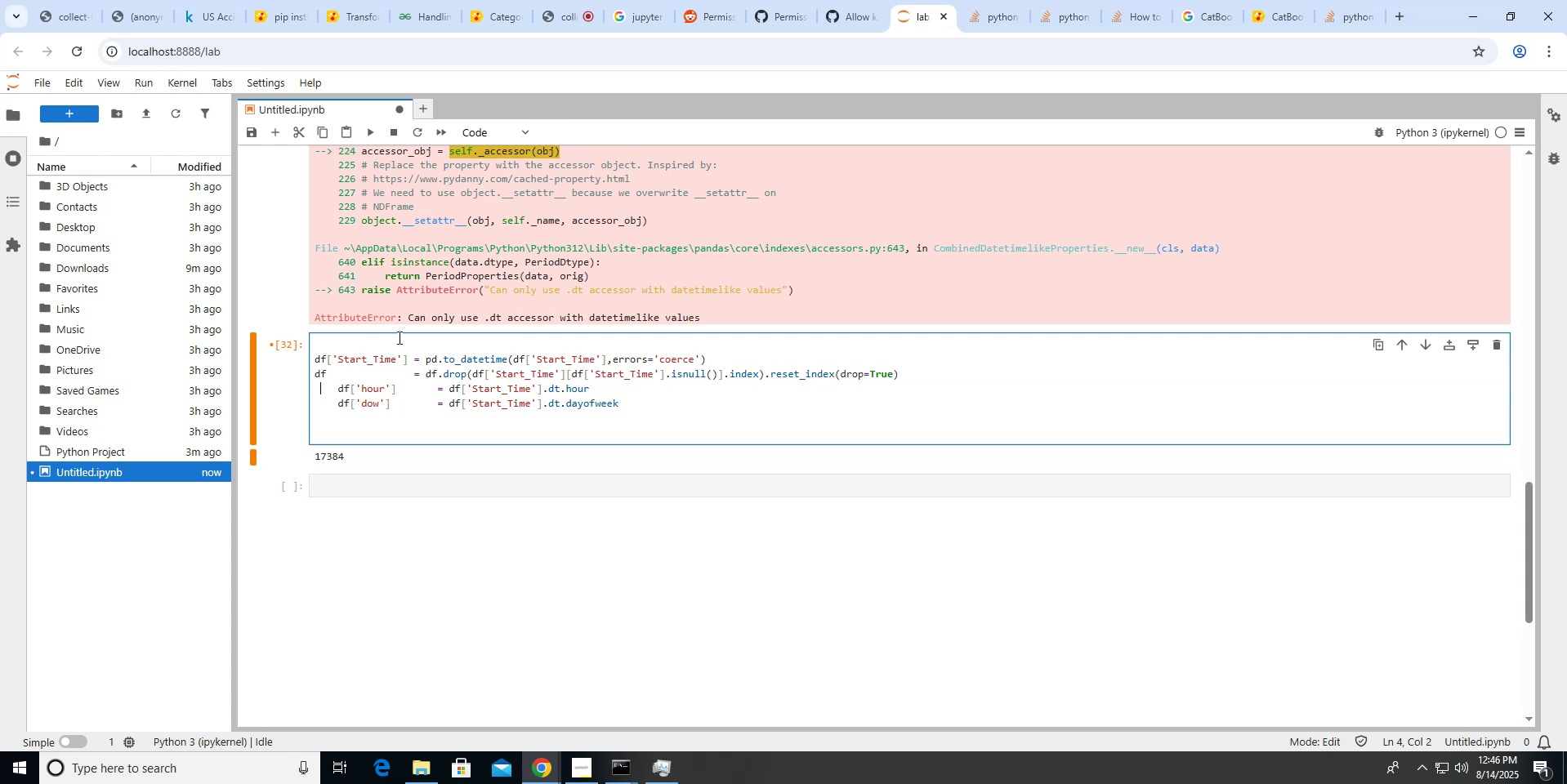 
key(Shift+ArrowRight)
 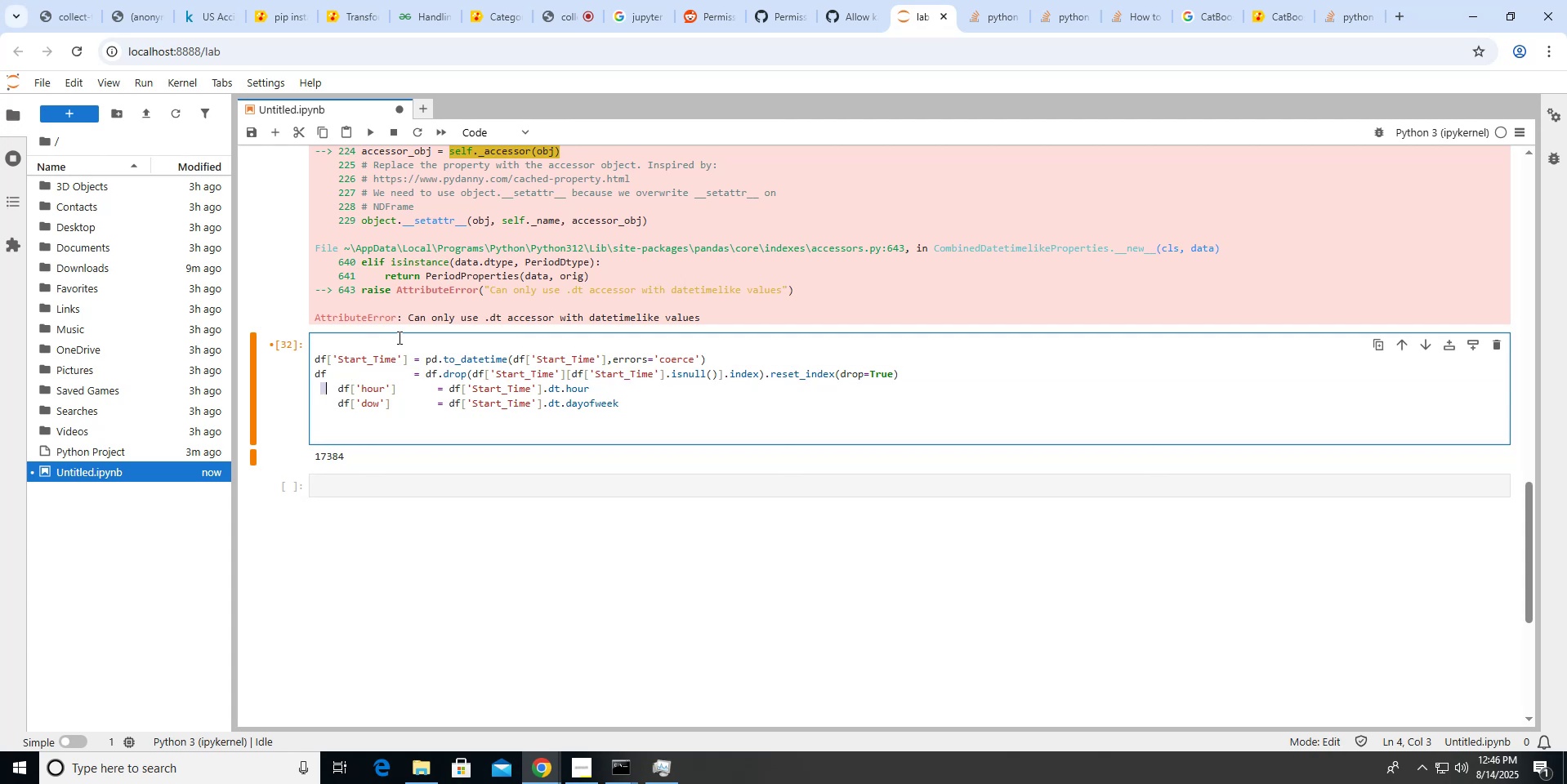 
key(Shift+Tab)
 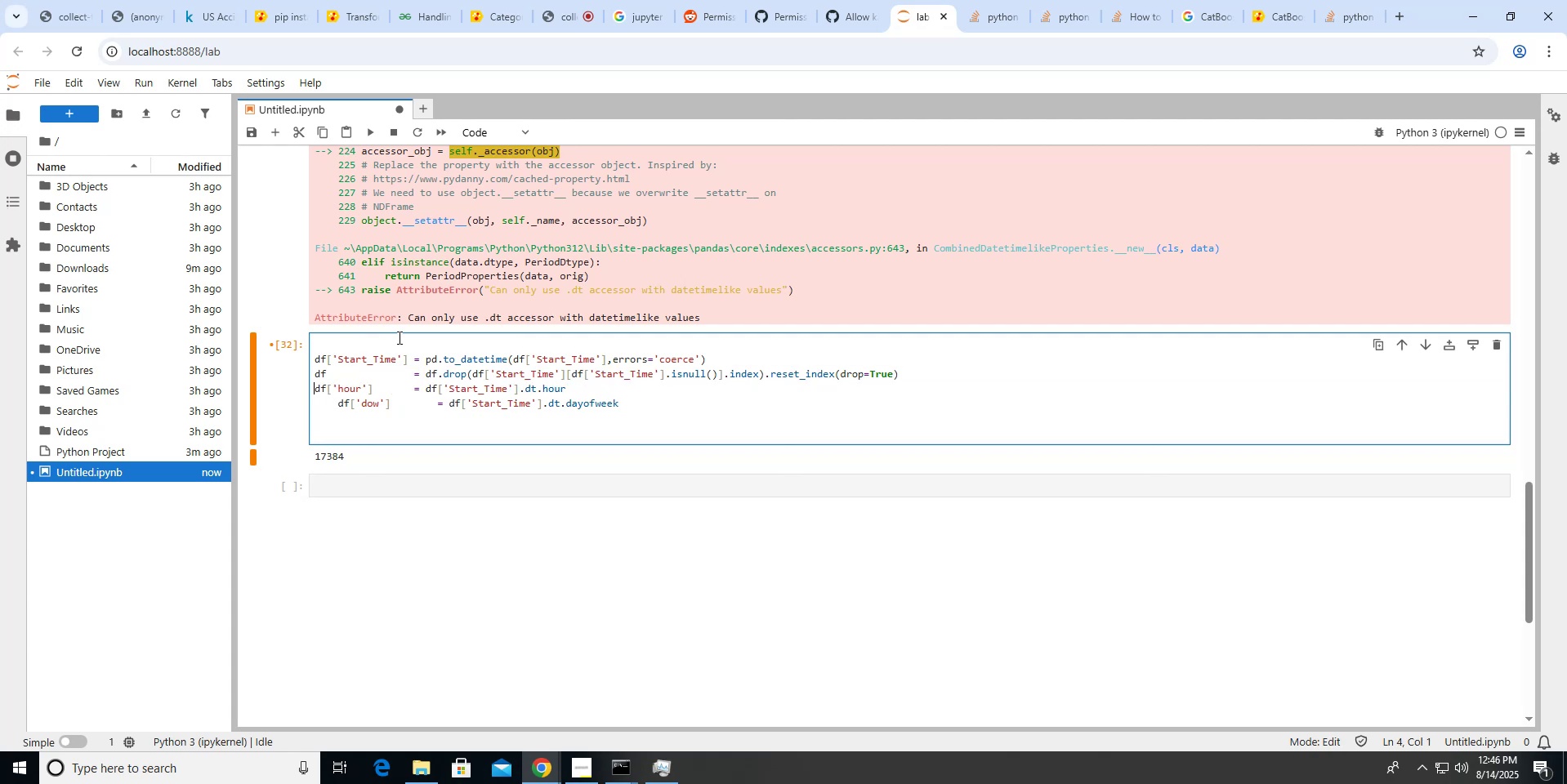 
key(ArrowDown)
 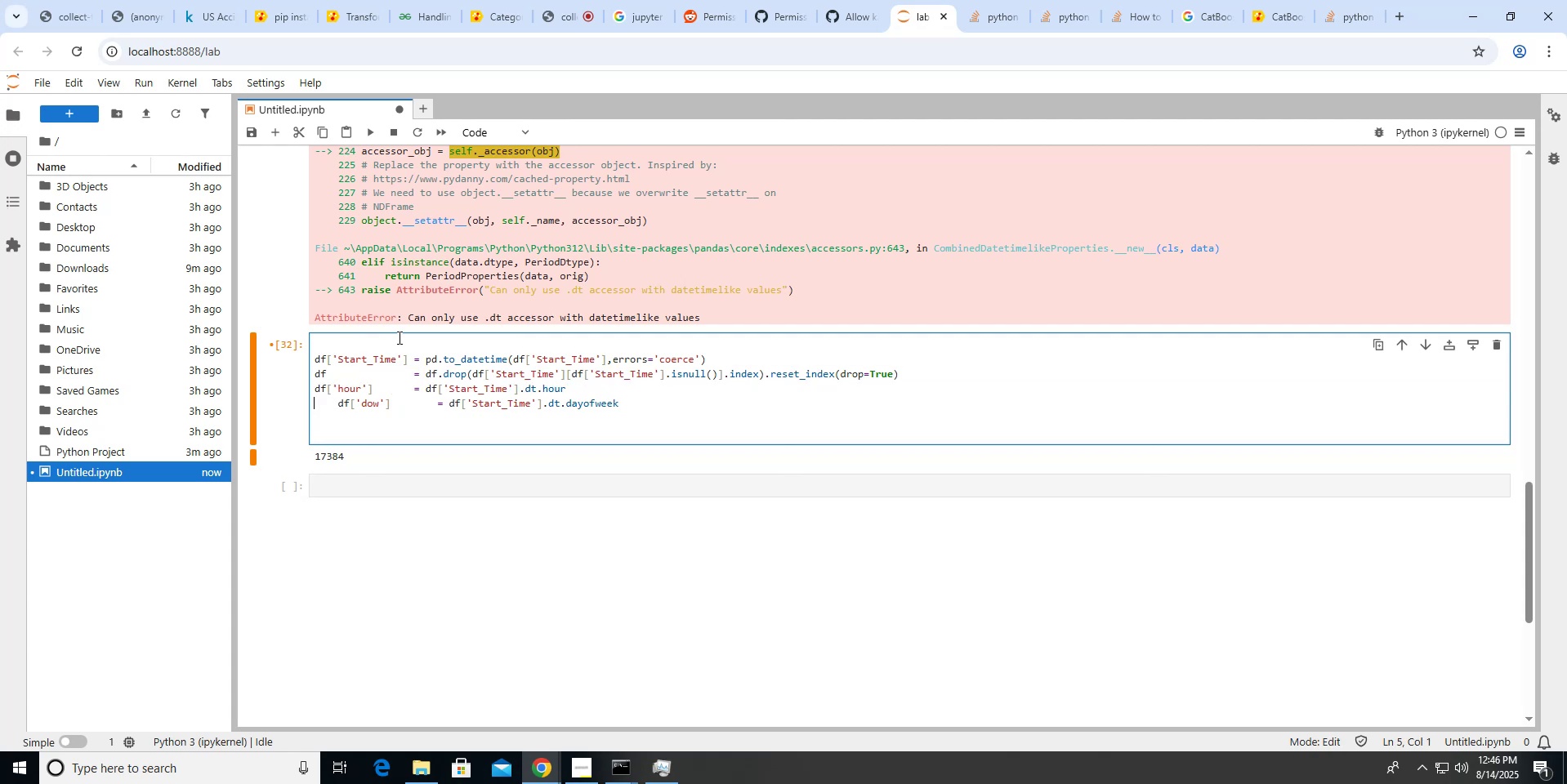 
key(Shift+ShiftLeft)
 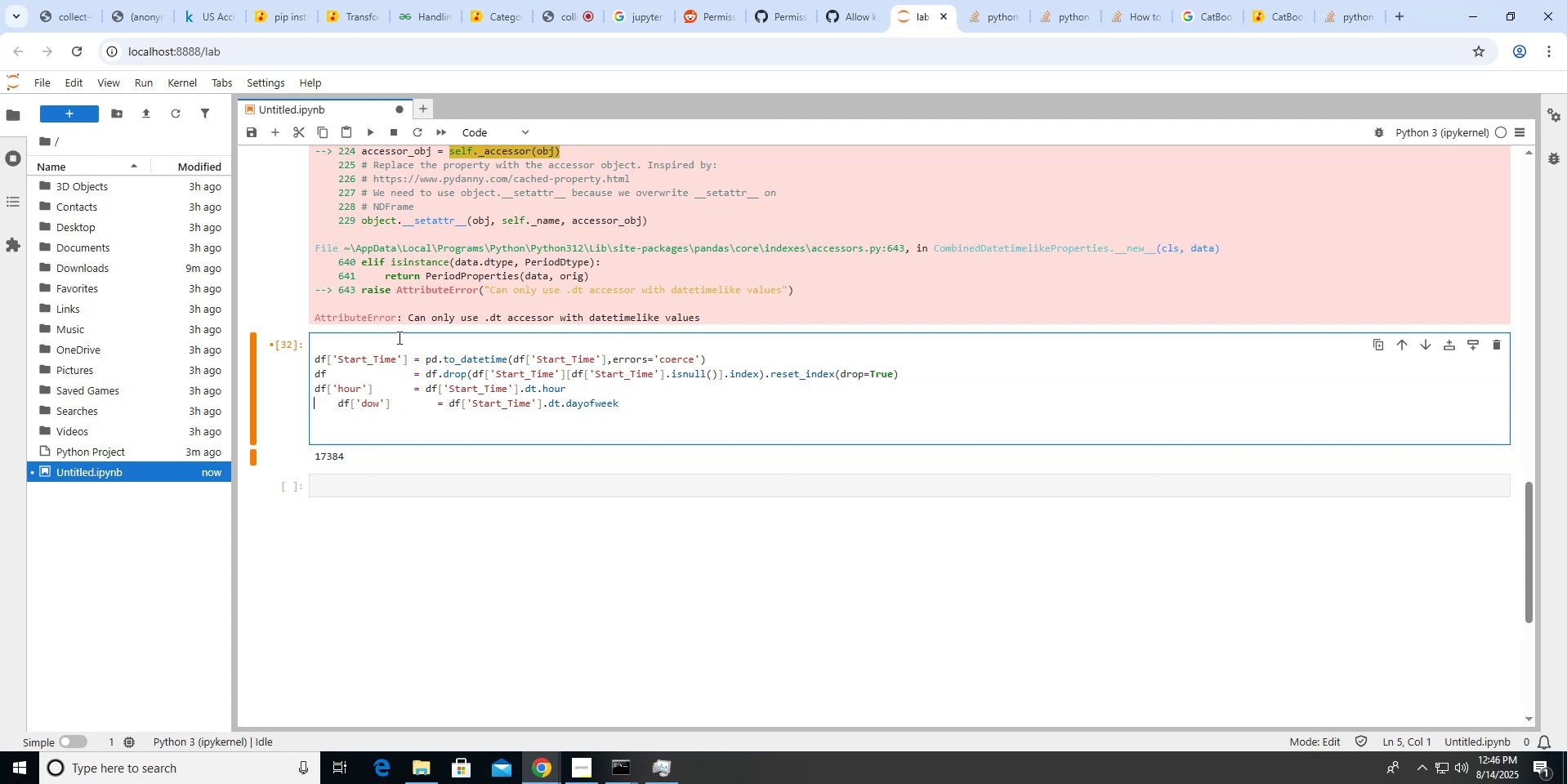 
key(ArrowRight)
 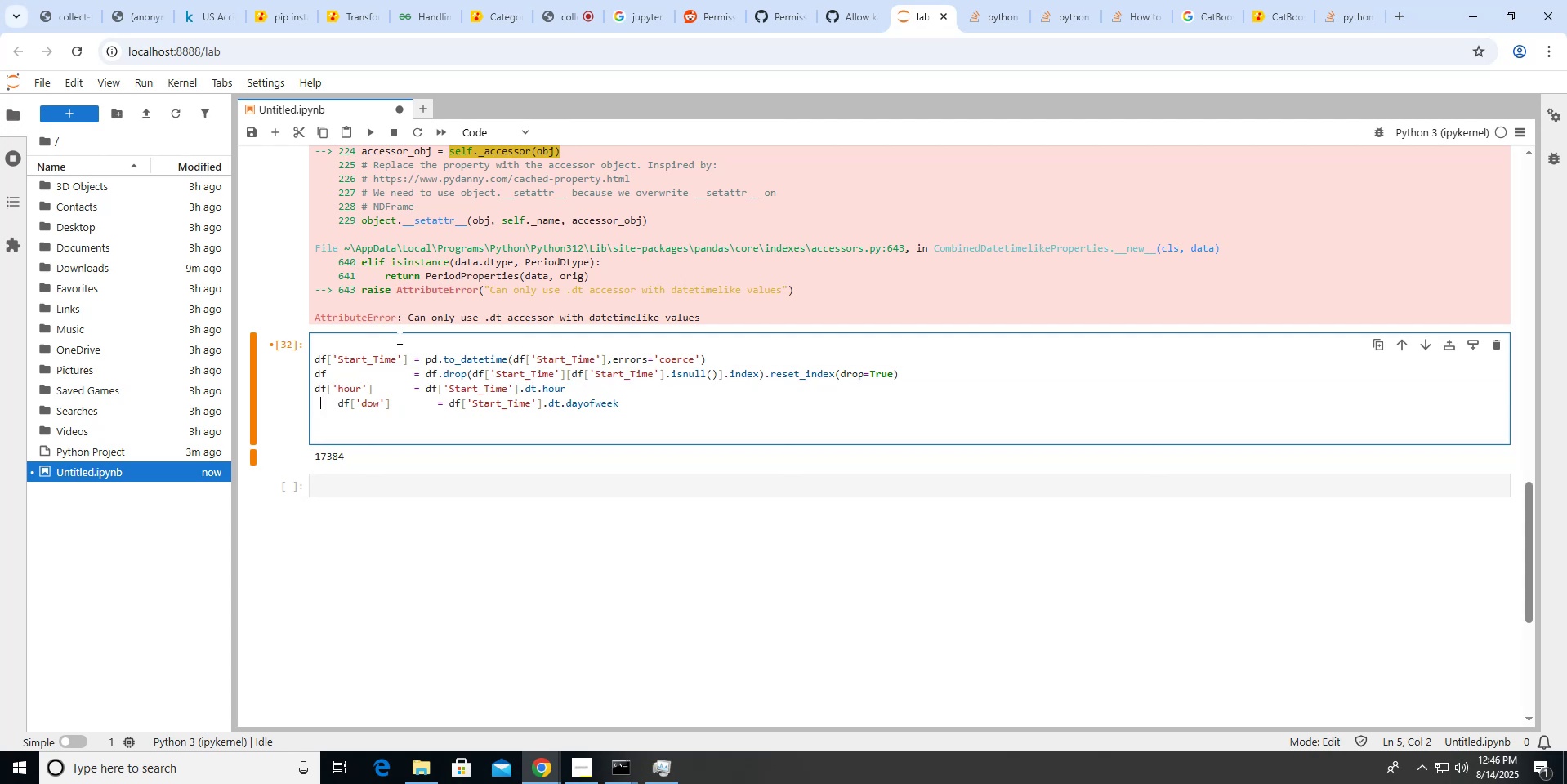 
key(Shift+Tab)
 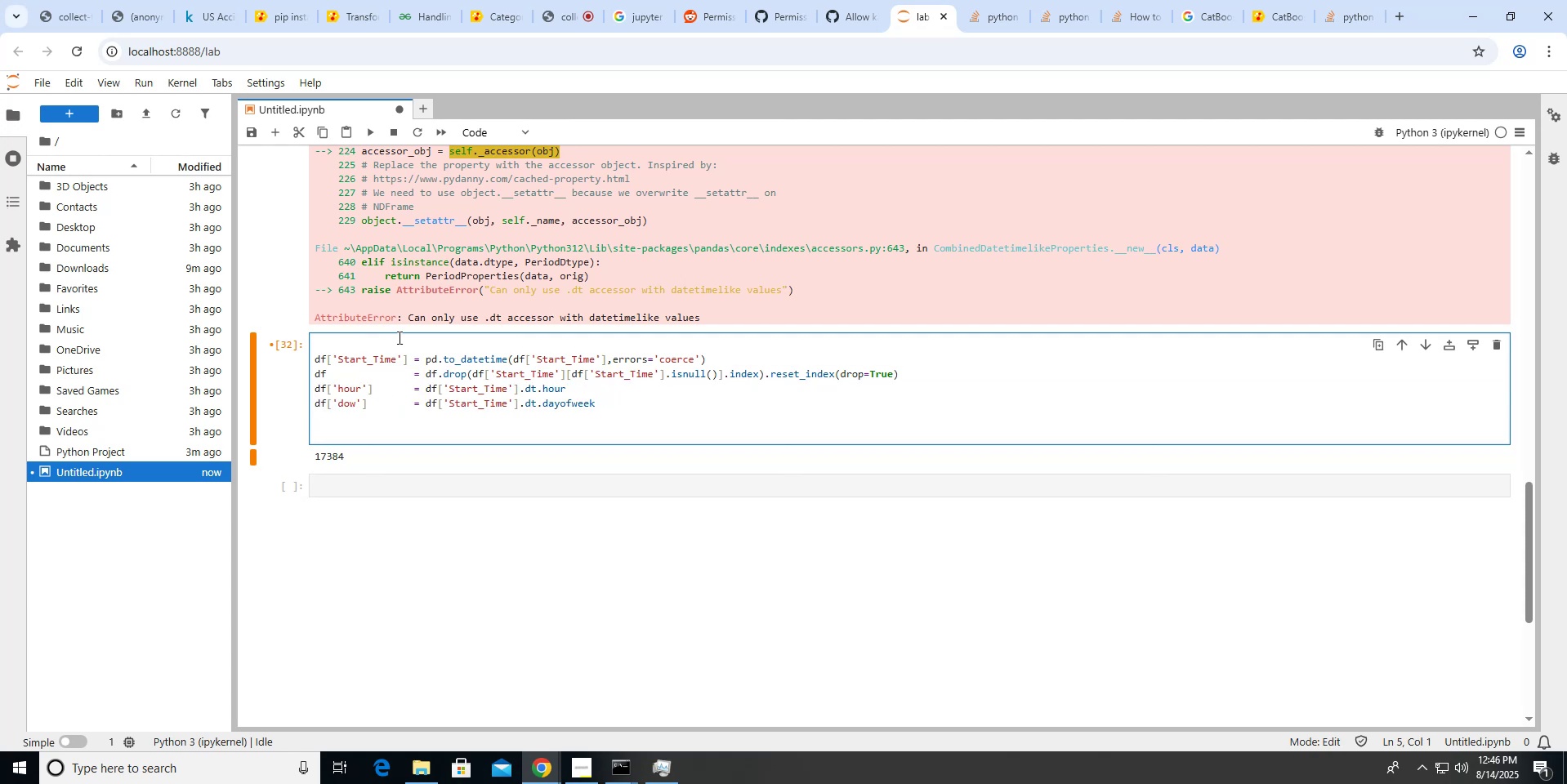 
left_click([337, 345])
 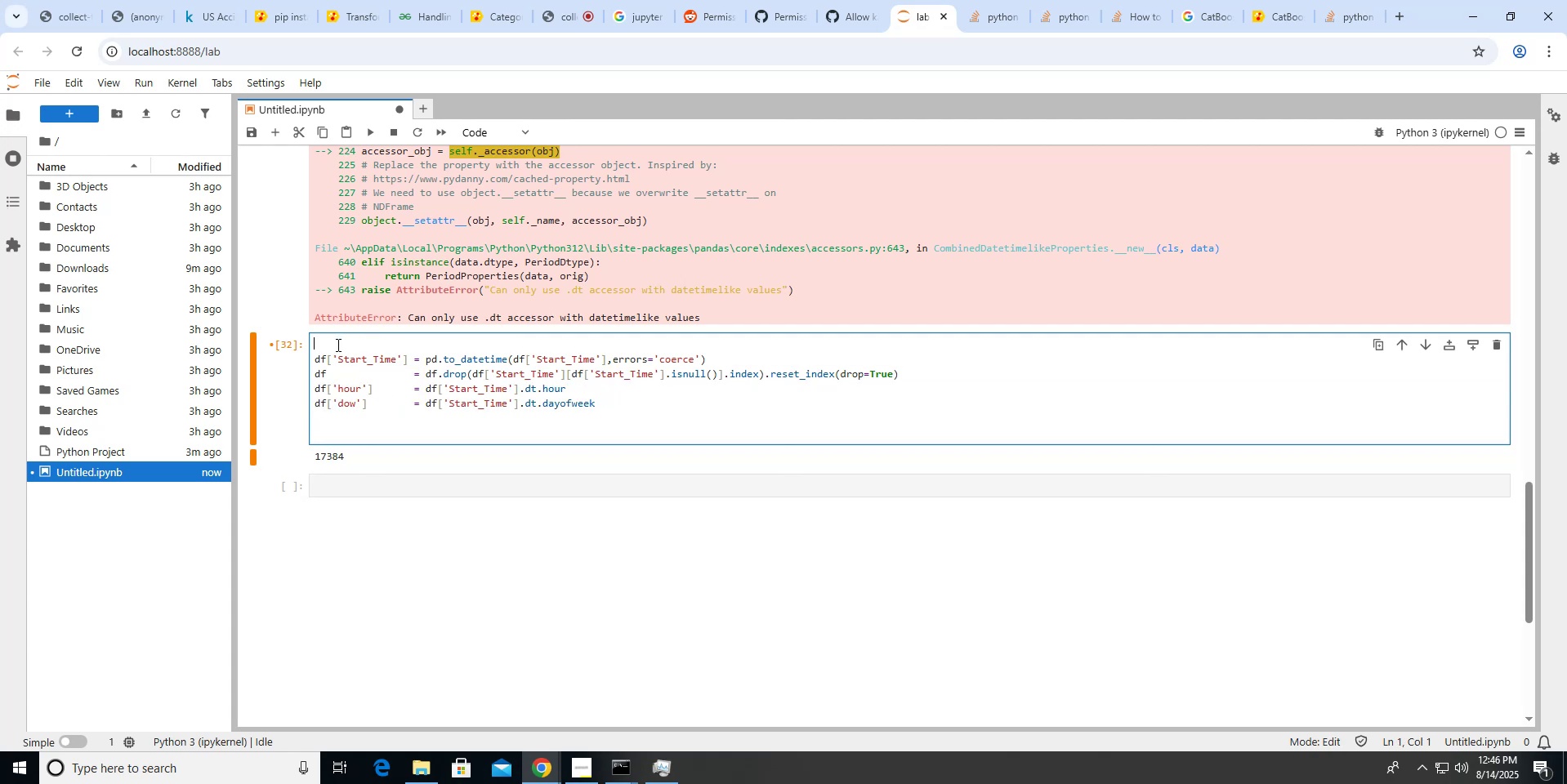 
key(ArrowDown)
 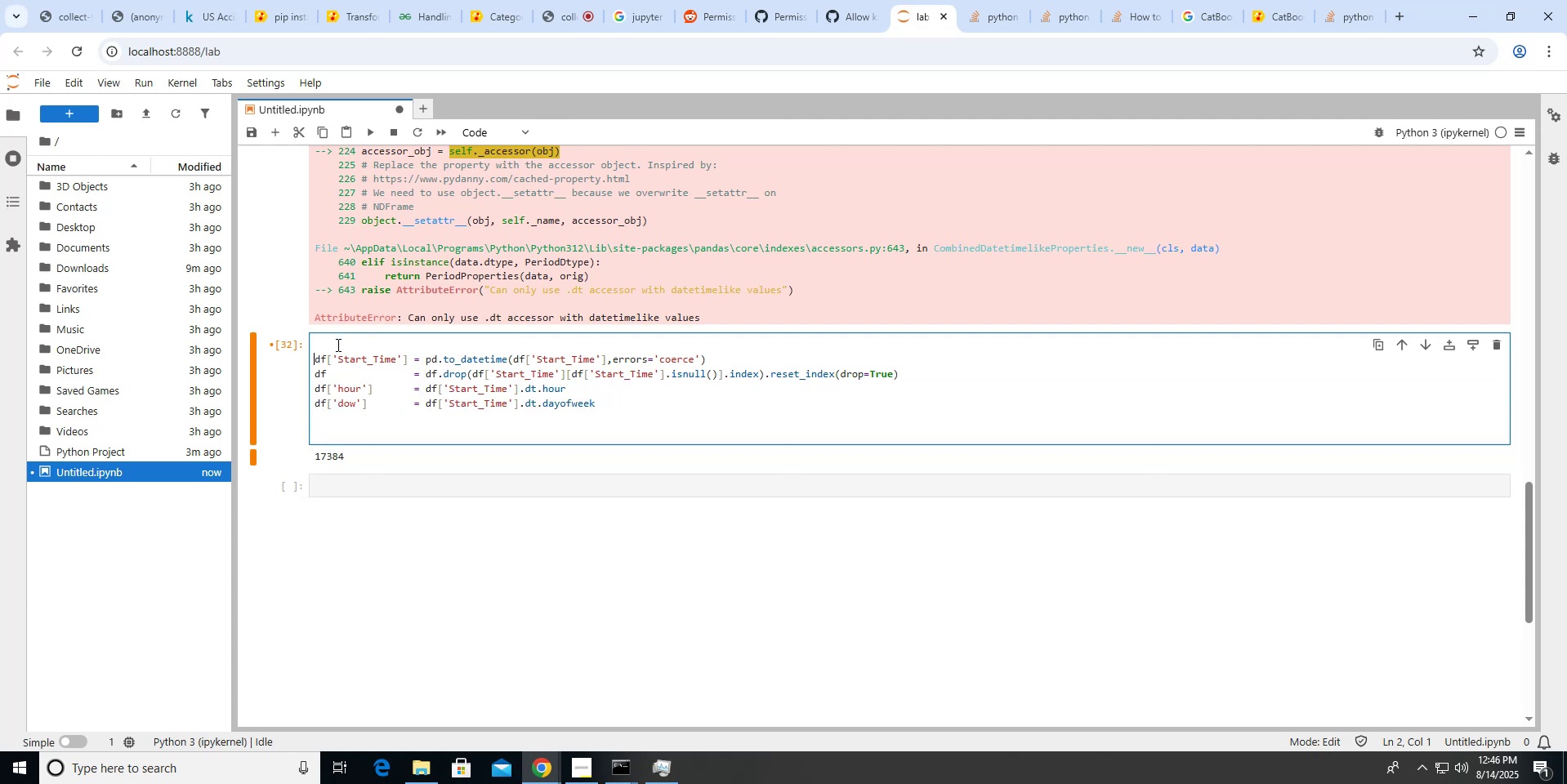 
key(Backspace)
 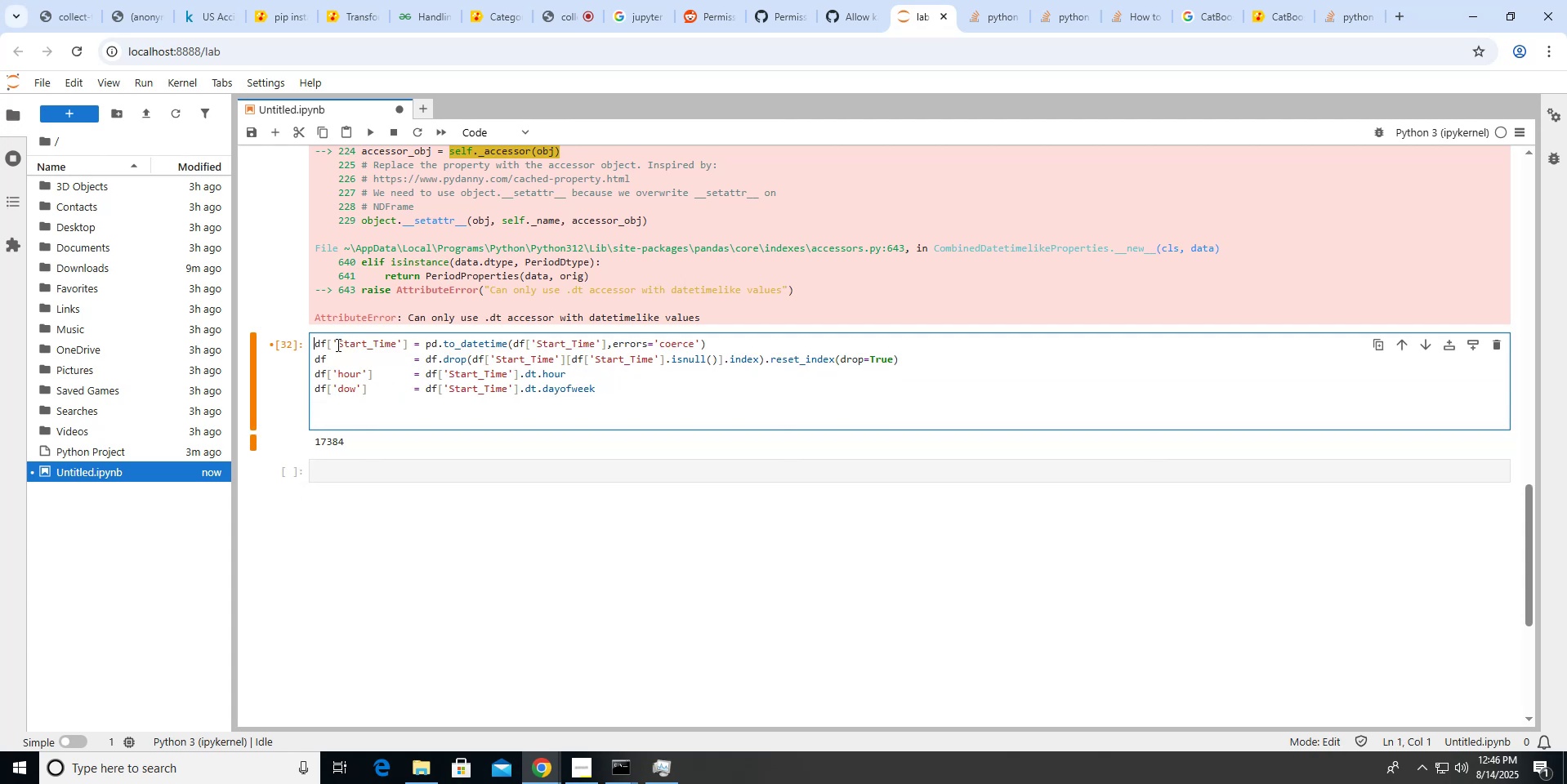 
key(Shift+Enter)
 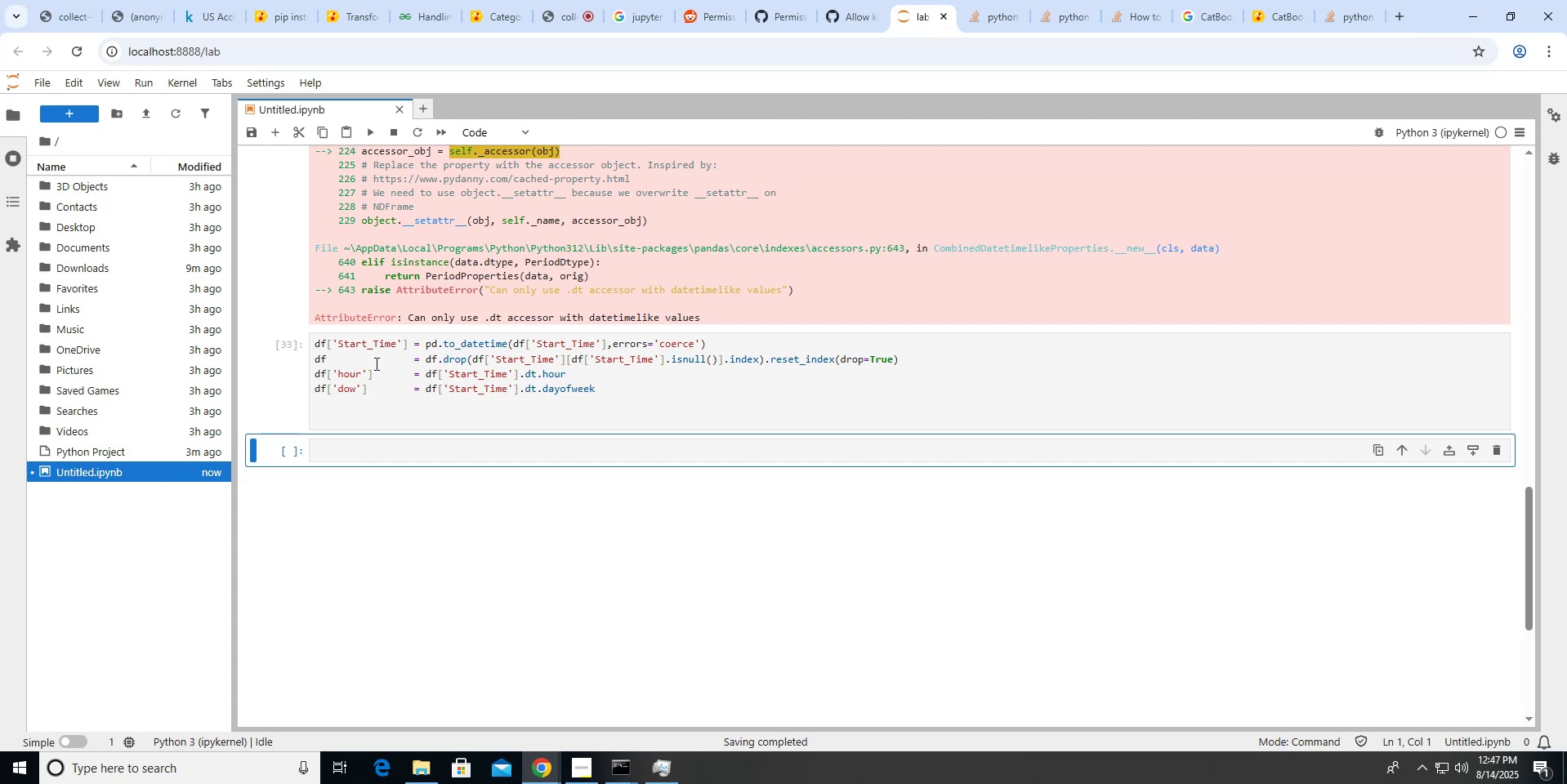 
wait(16.35)
 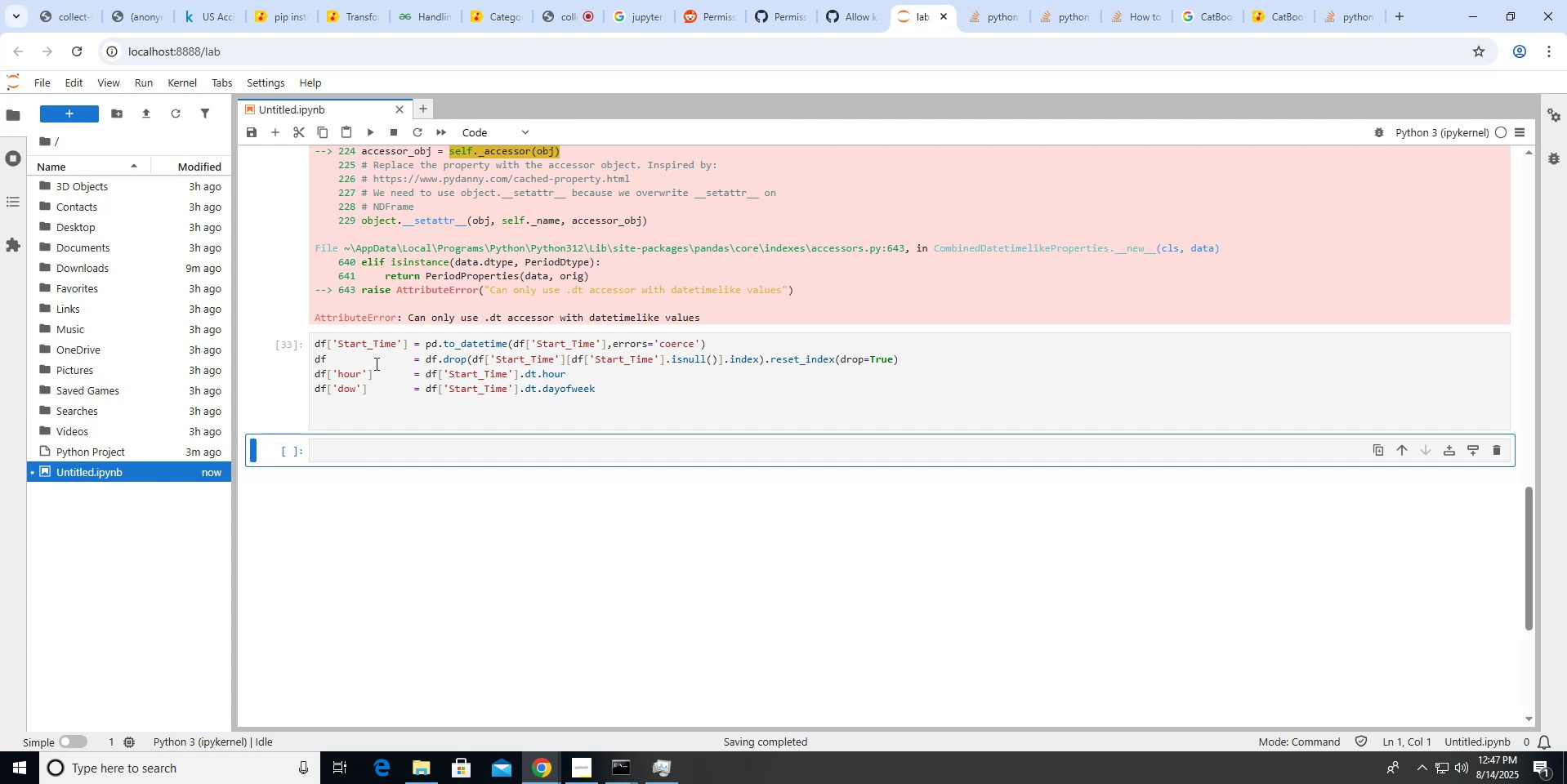 
left_click([360, 413])
 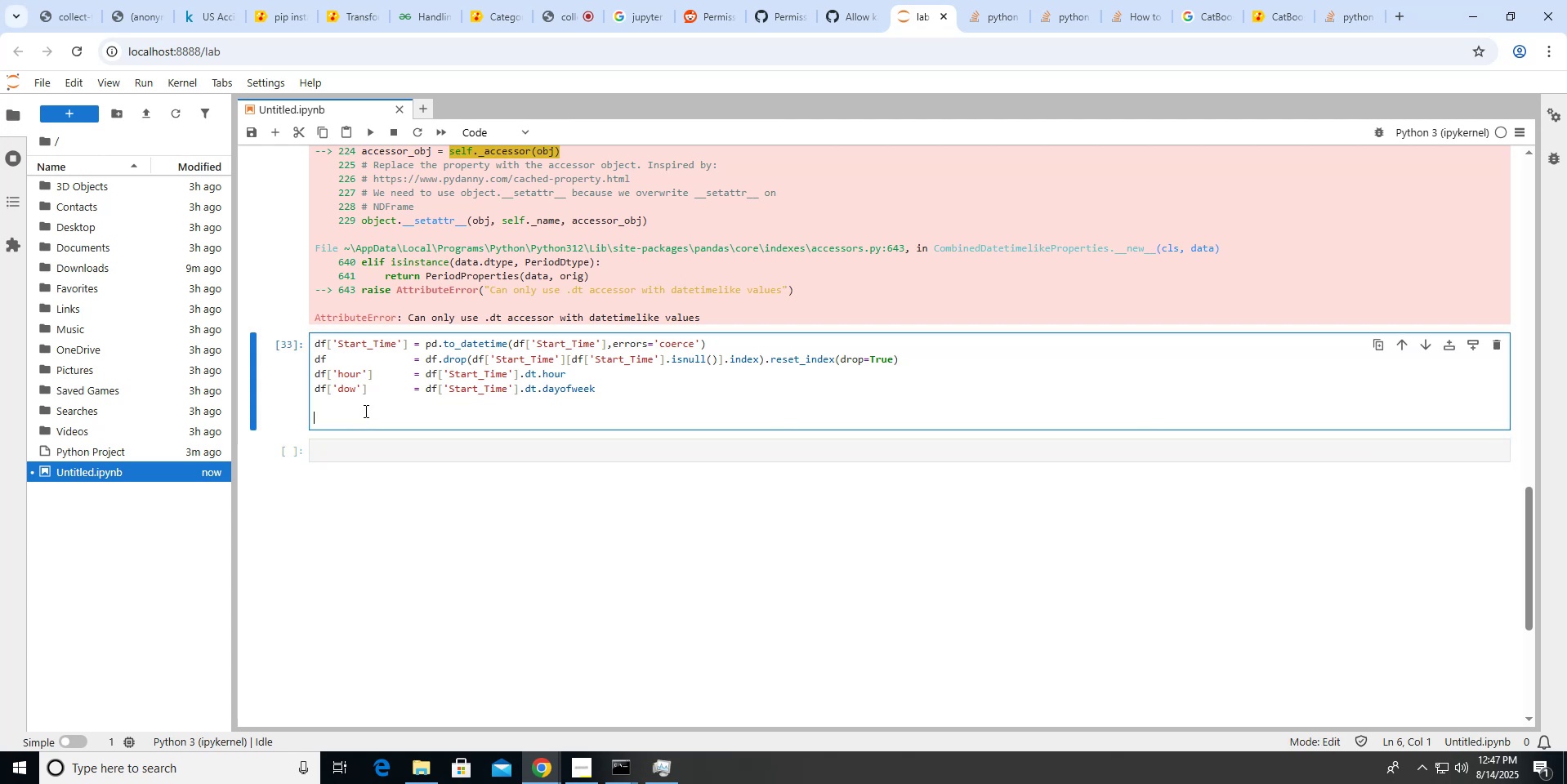 
key(Backspace)
 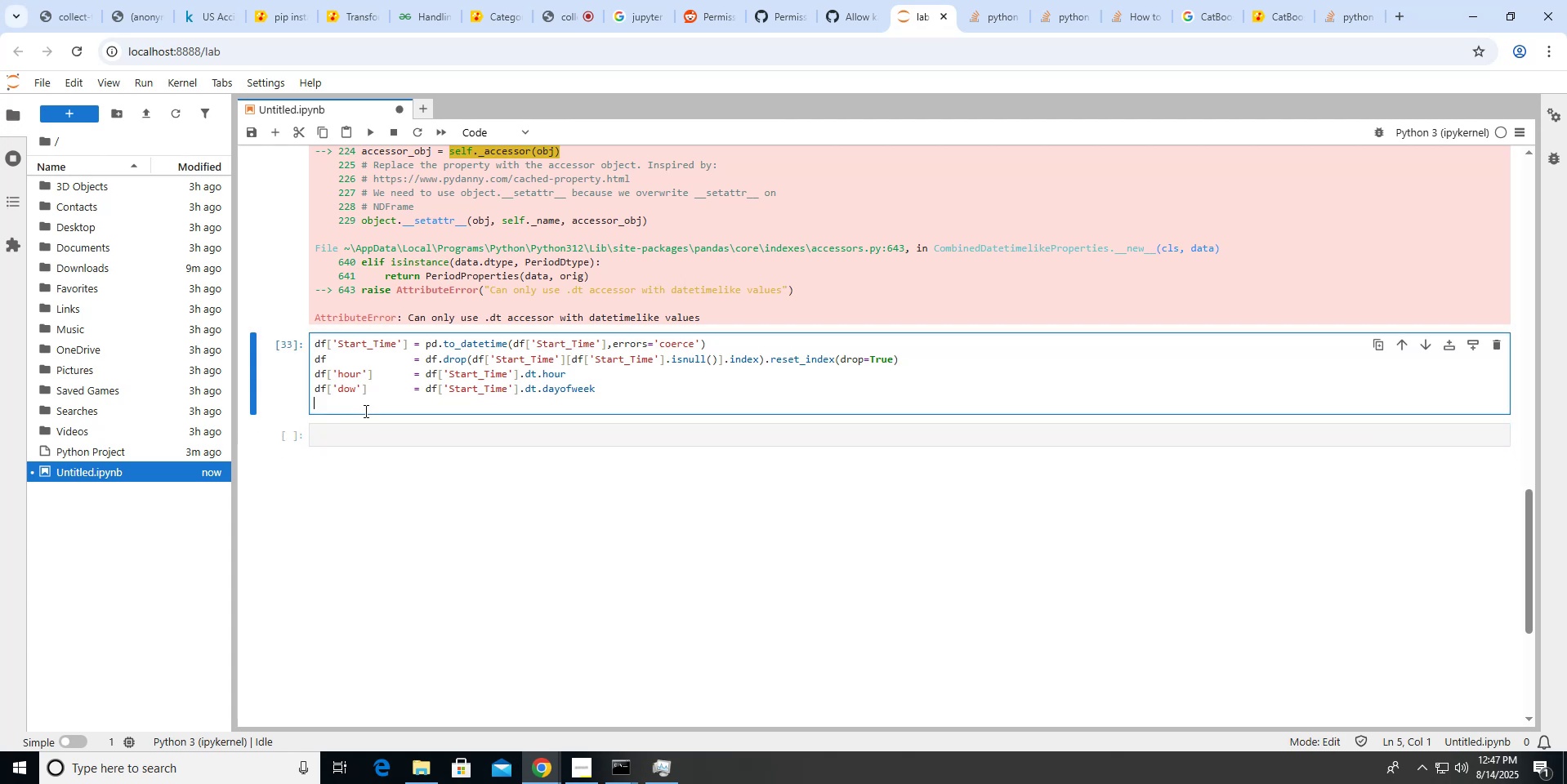 
key(Backspace)
 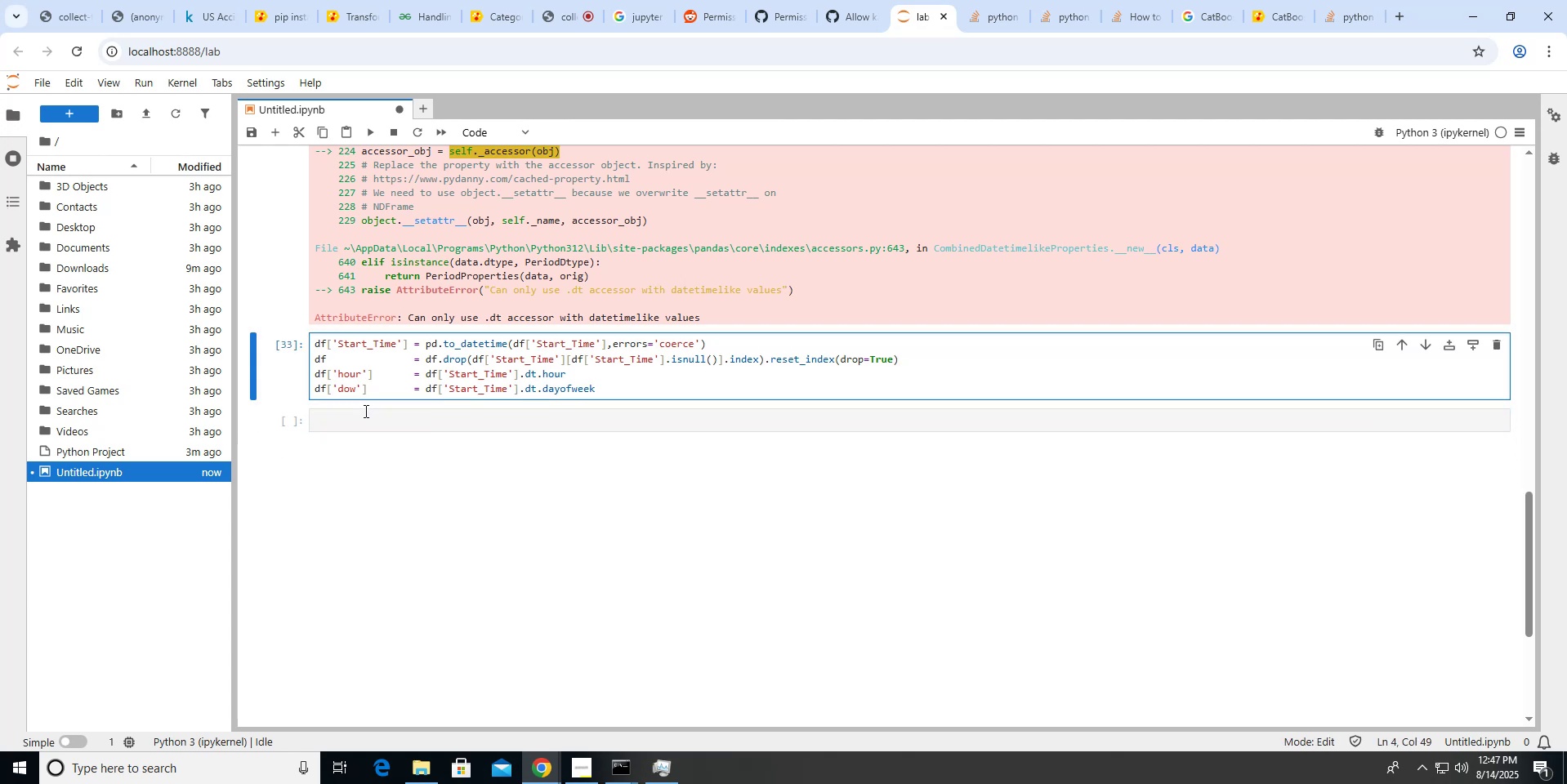 
key(Shift+Enter)
 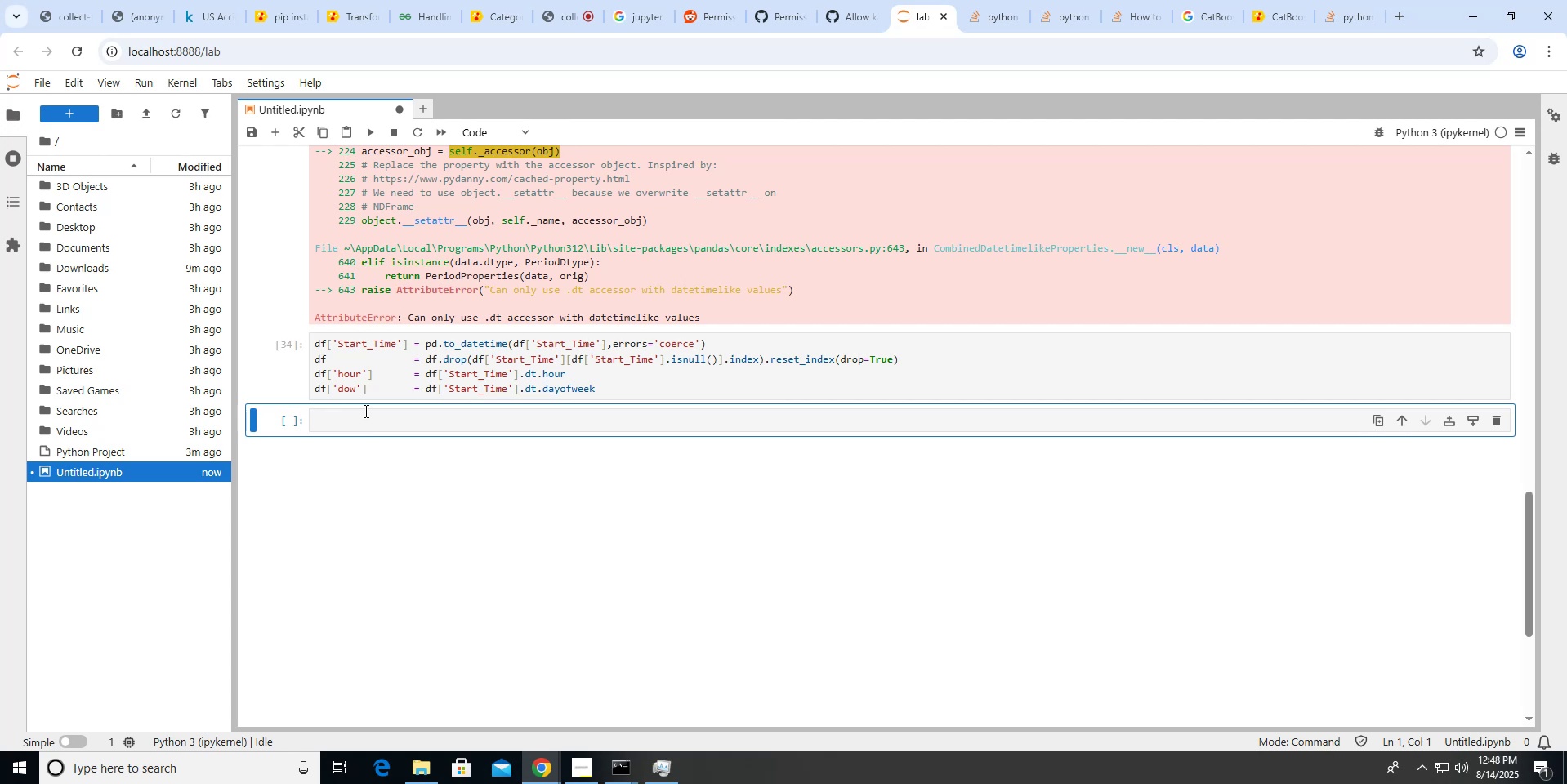 
wait(56.2)
 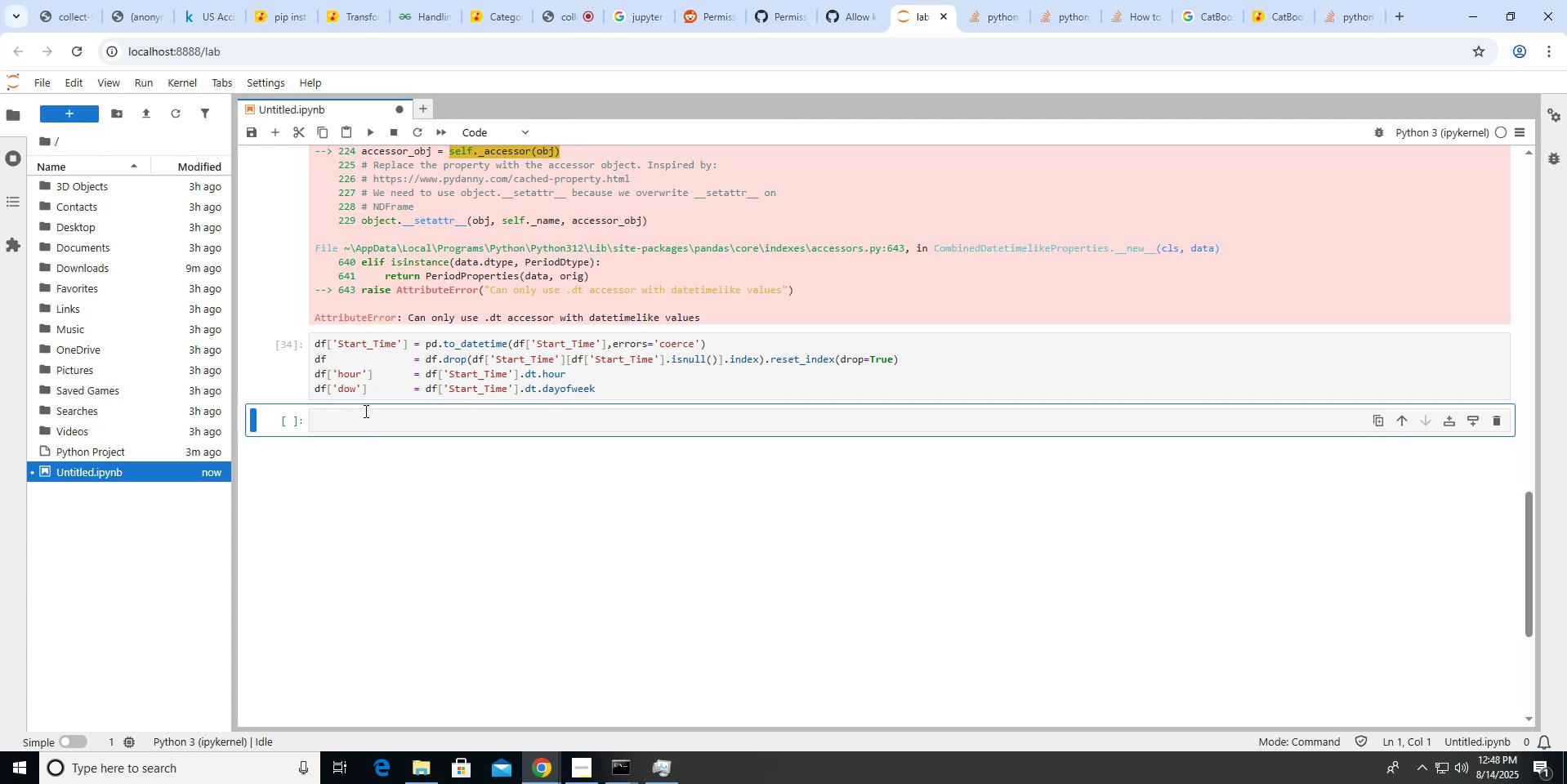 
left_click([431, 370])
 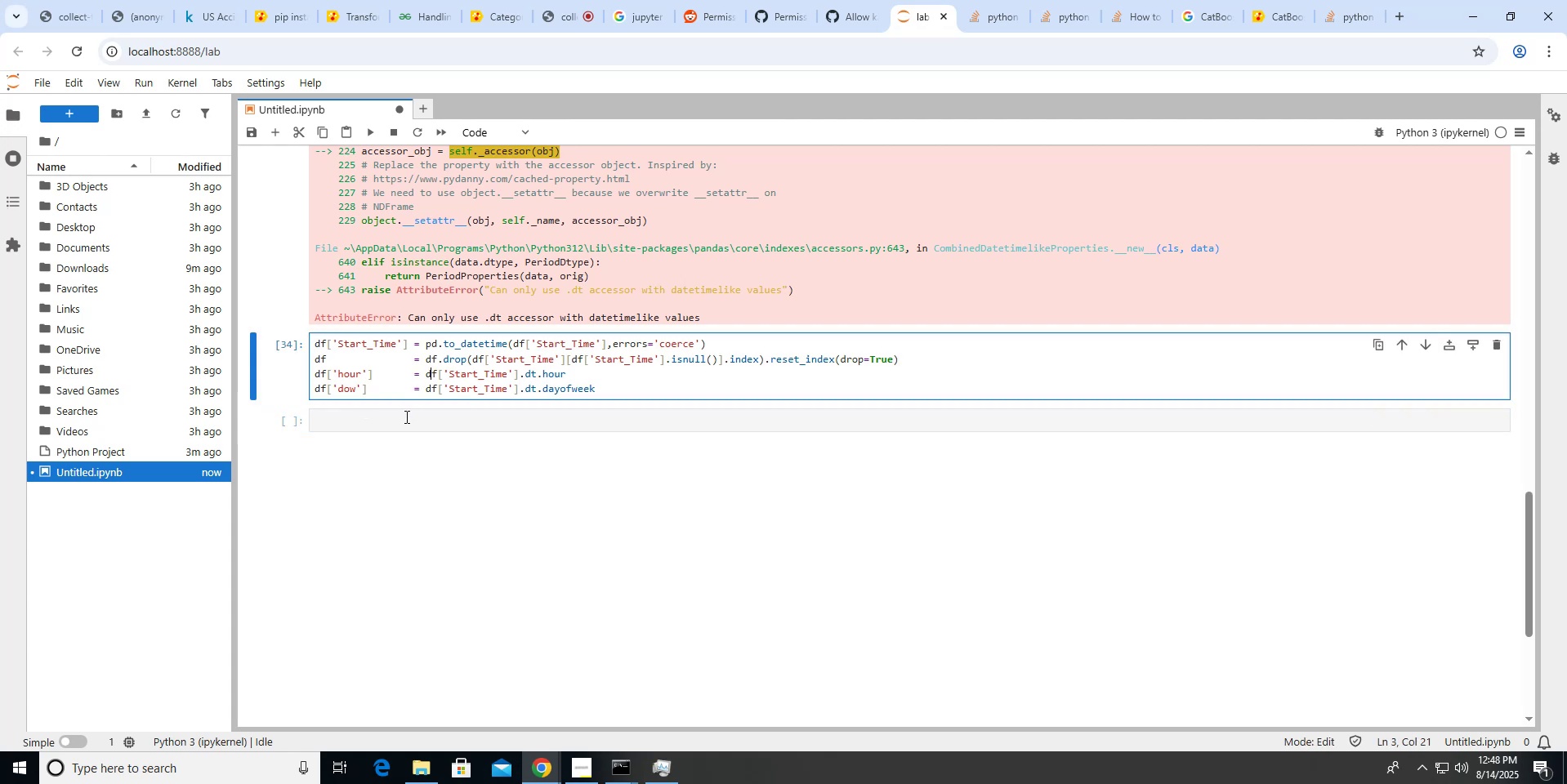 
left_click([405, 416])
 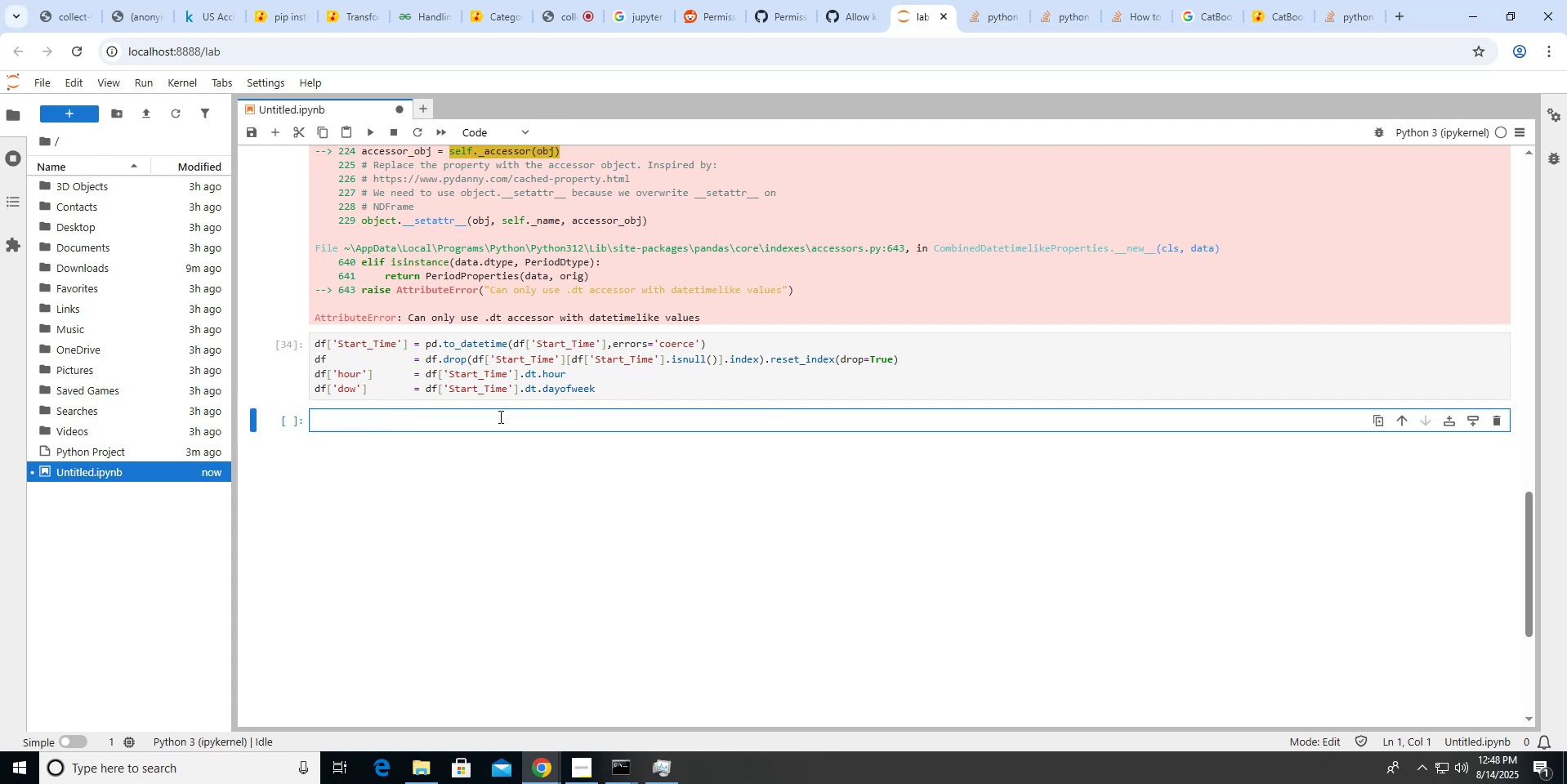 
type(print(df['Start_time']))
 